 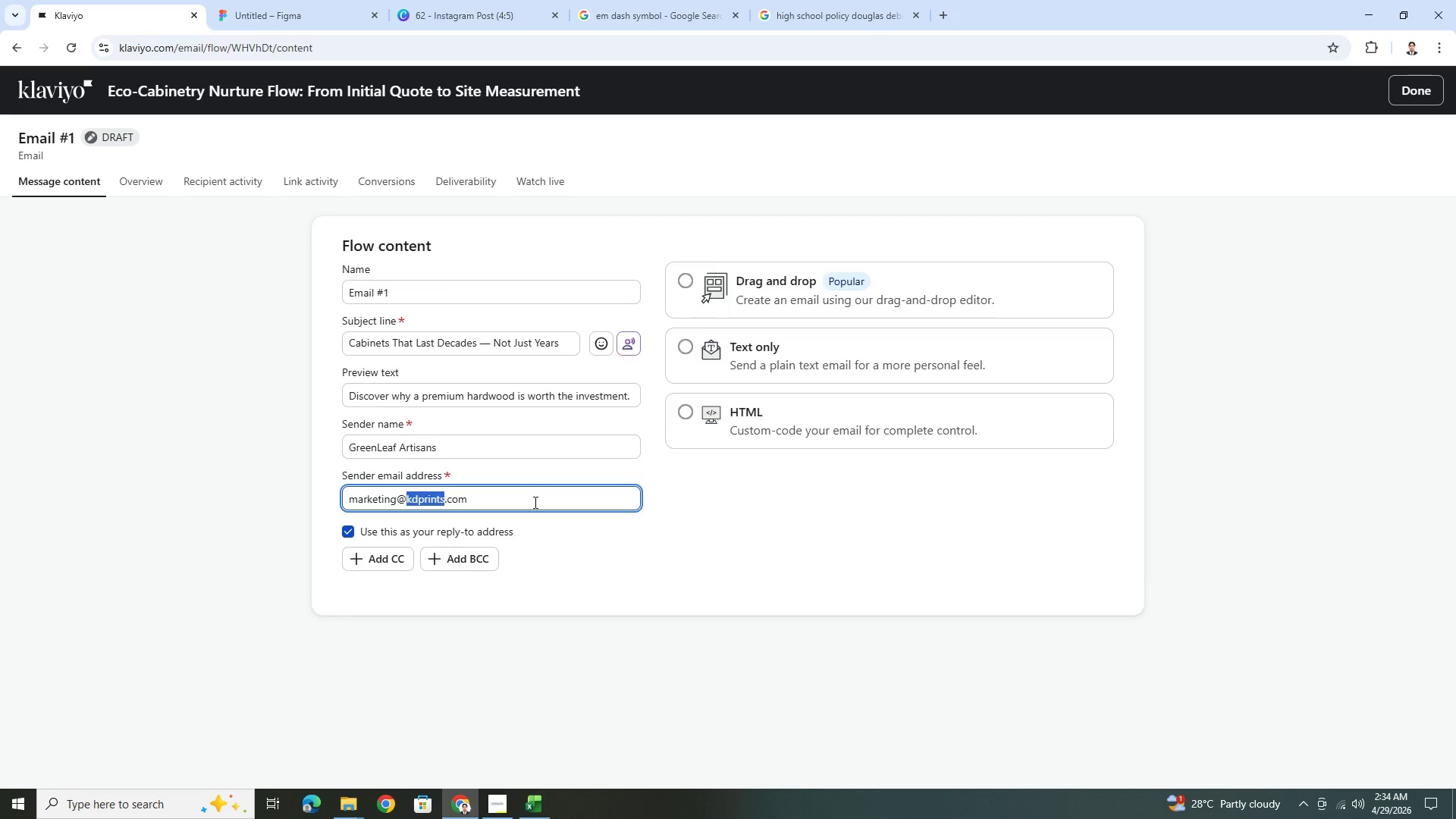 
type(greem)
key(Backspace)
type(nleaf )
key(Backspace)
type(artisans)
 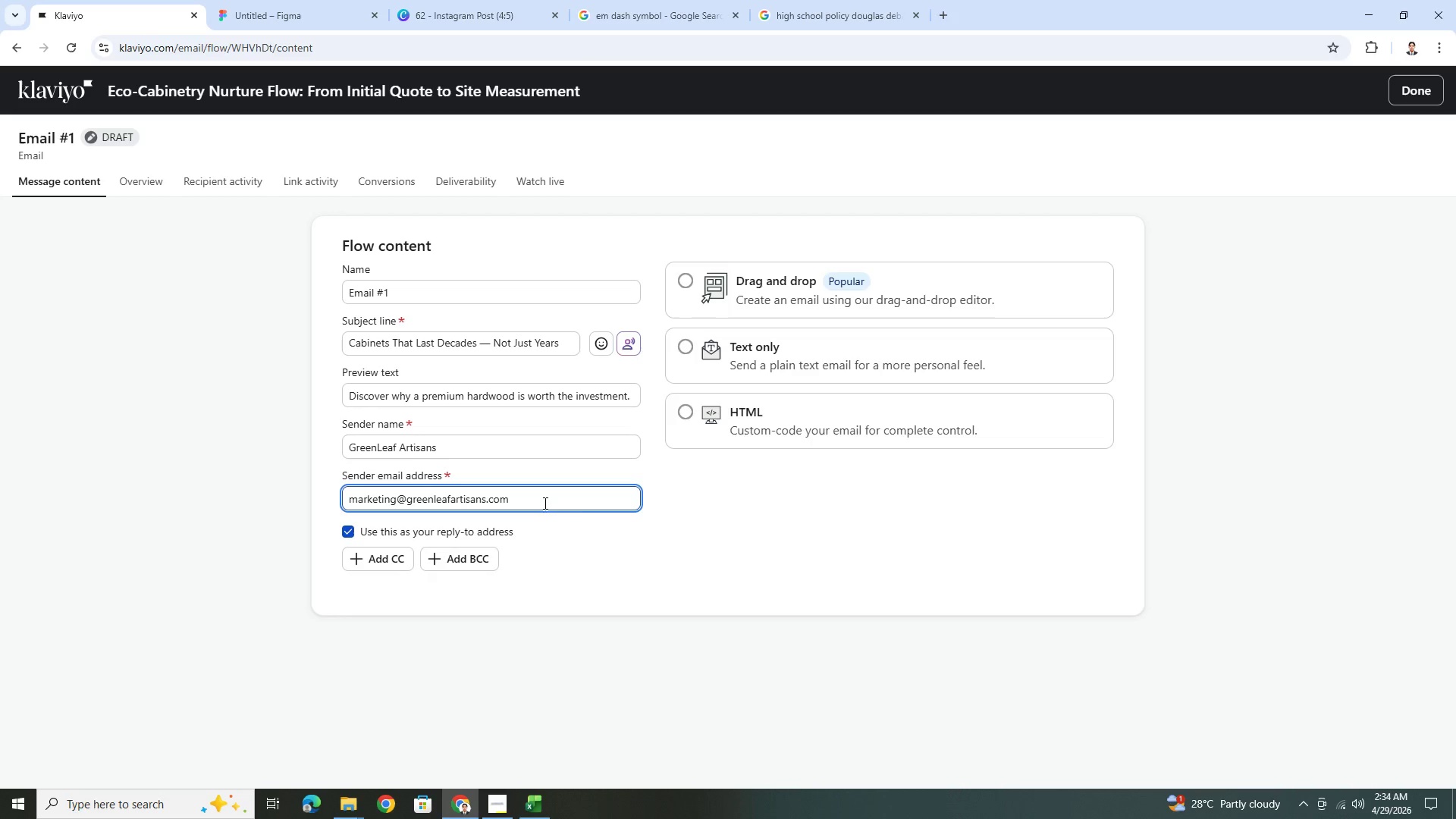 
left_click([914, 581])
 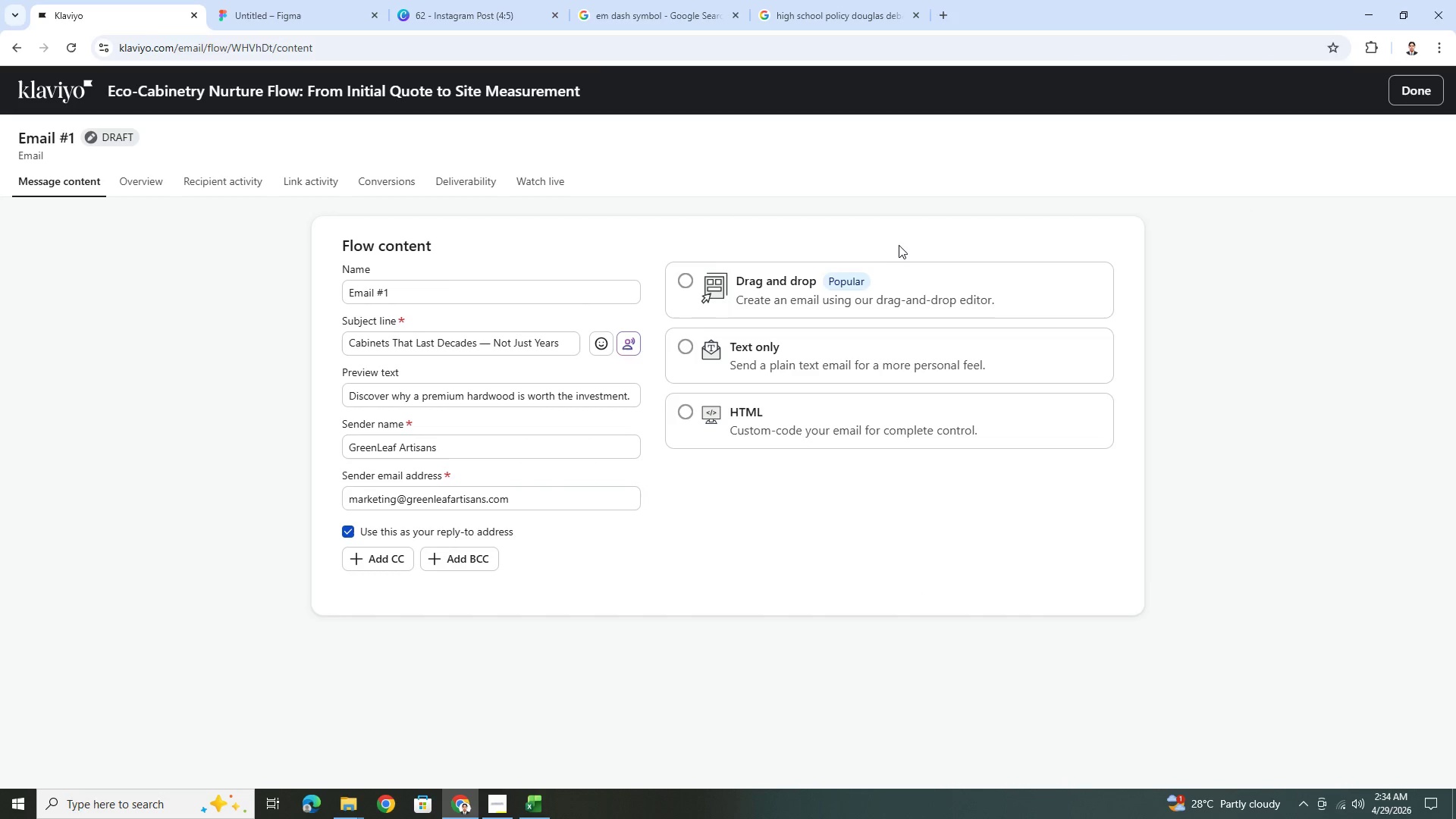 
left_click([893, 269])
 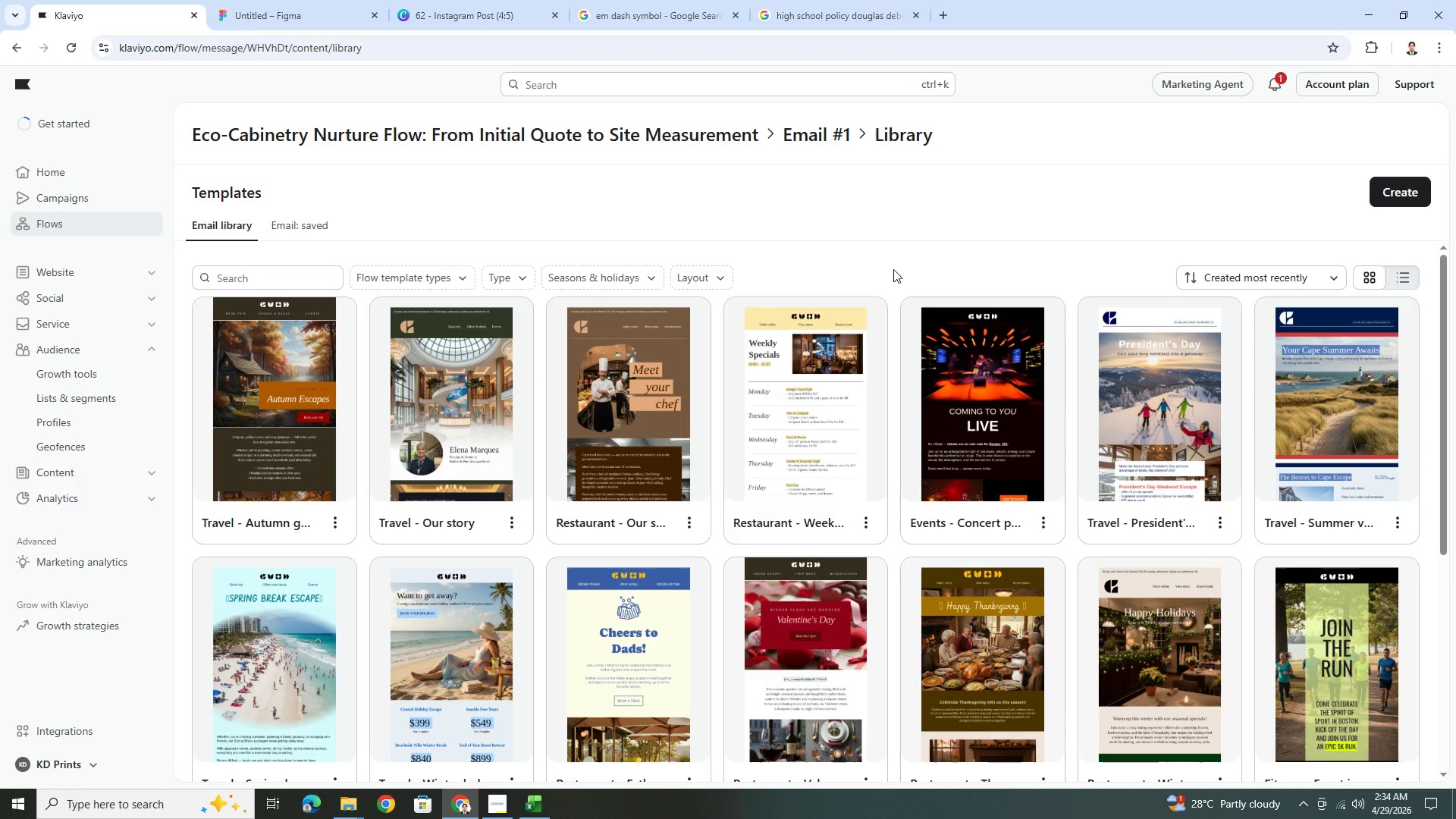 
wait(22.36)
 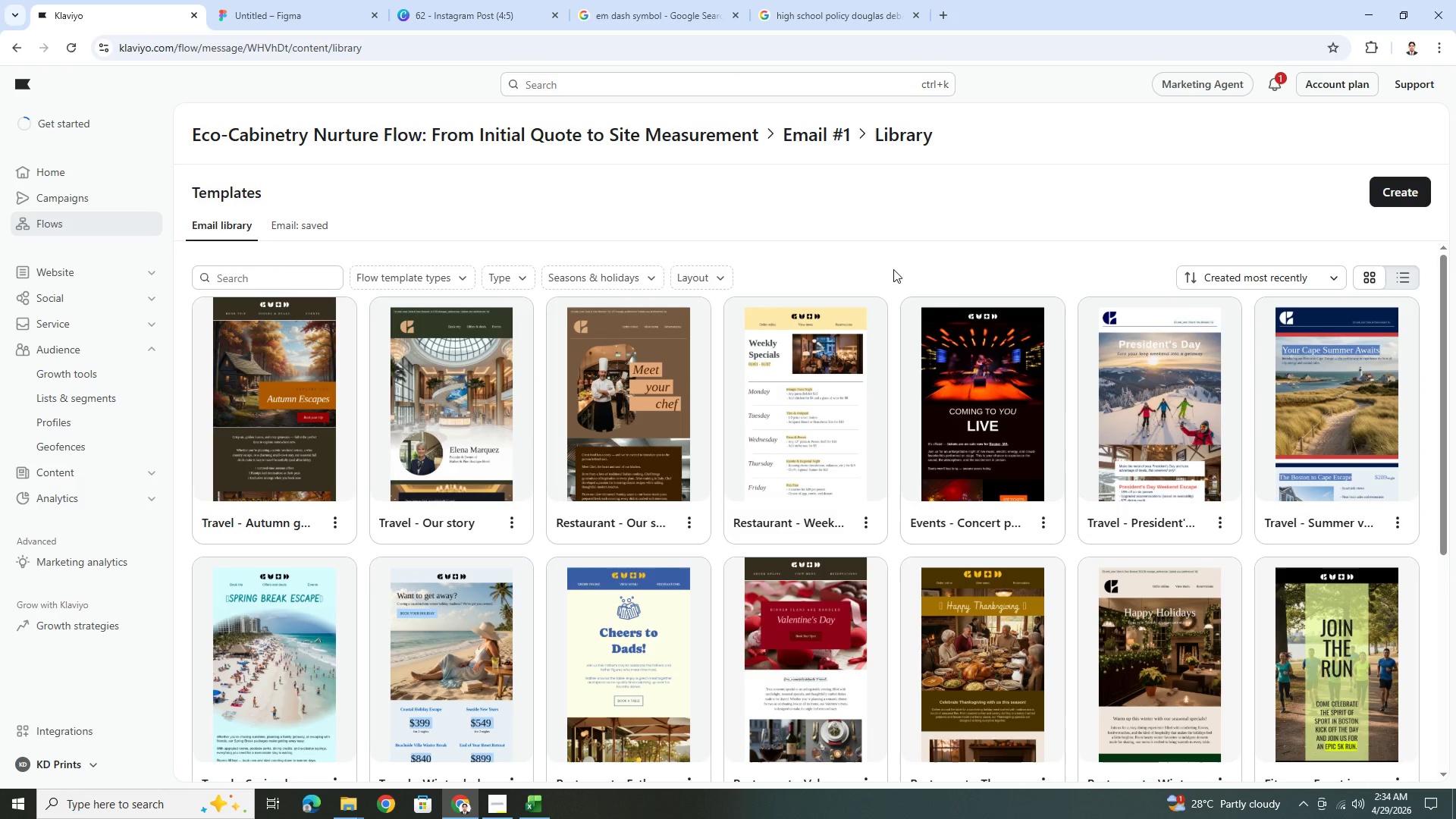 
left_click([1267, 86])
 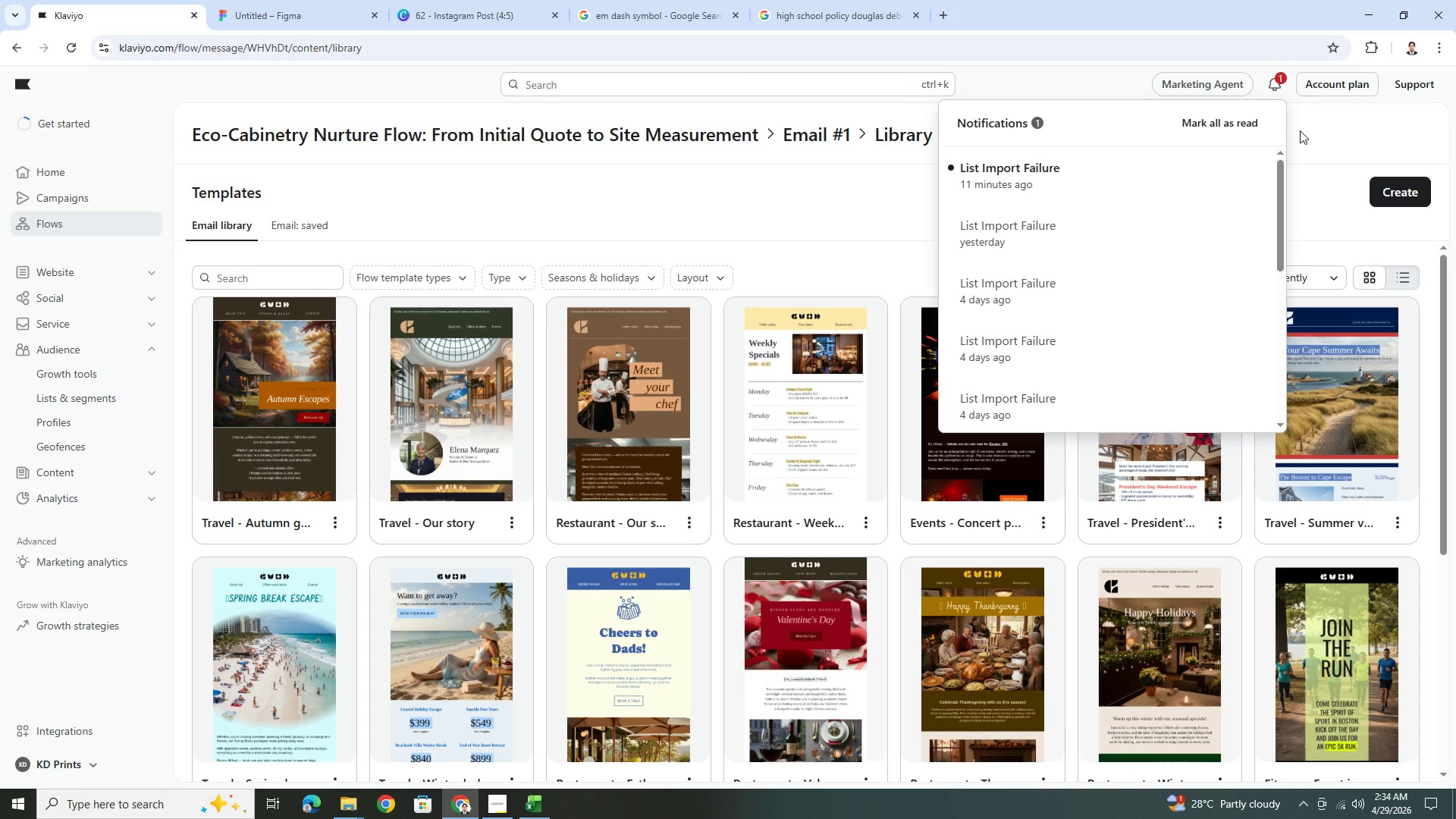 
left_click([1216, 127])
 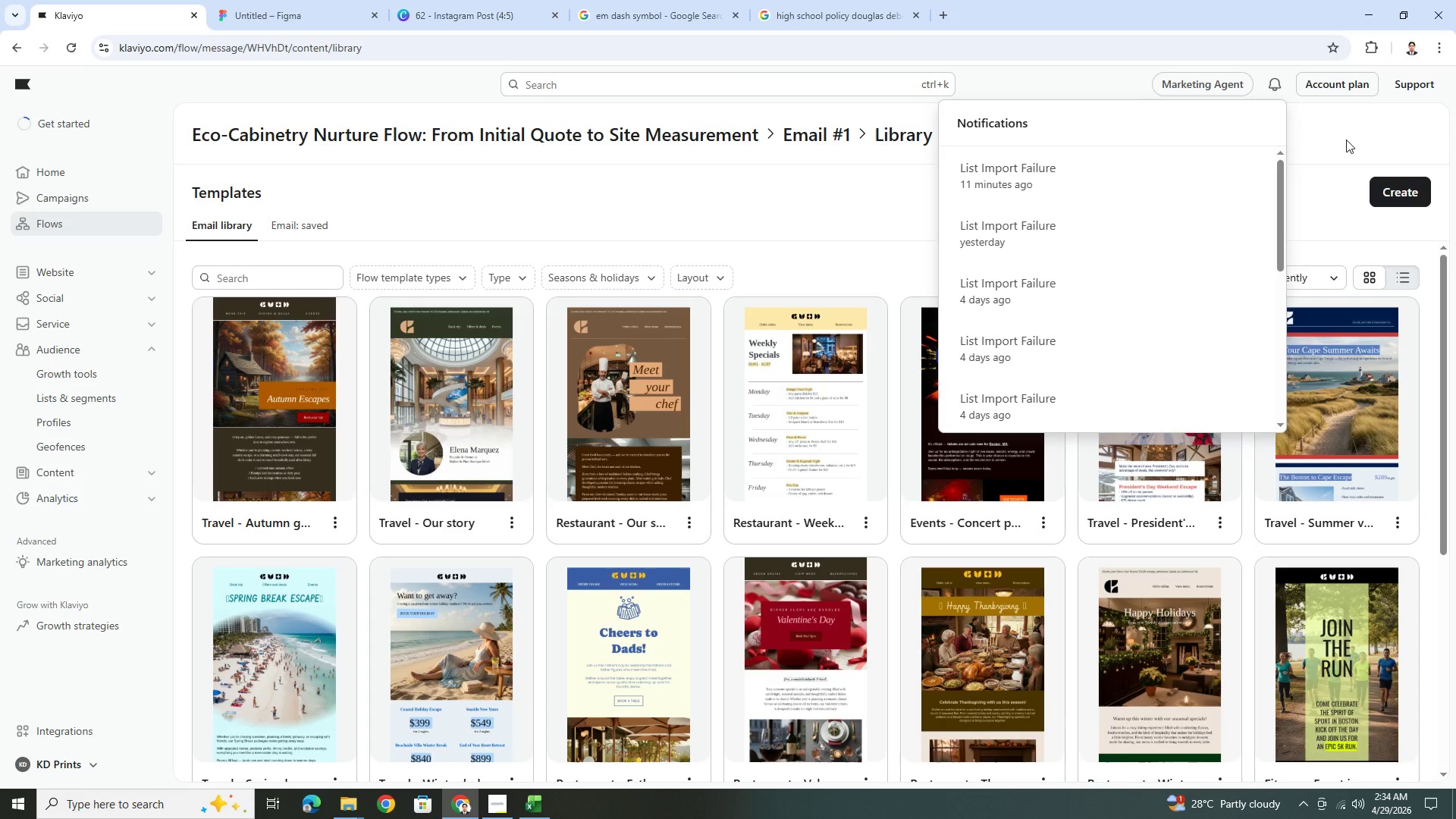 
left_click([1346, 140])
 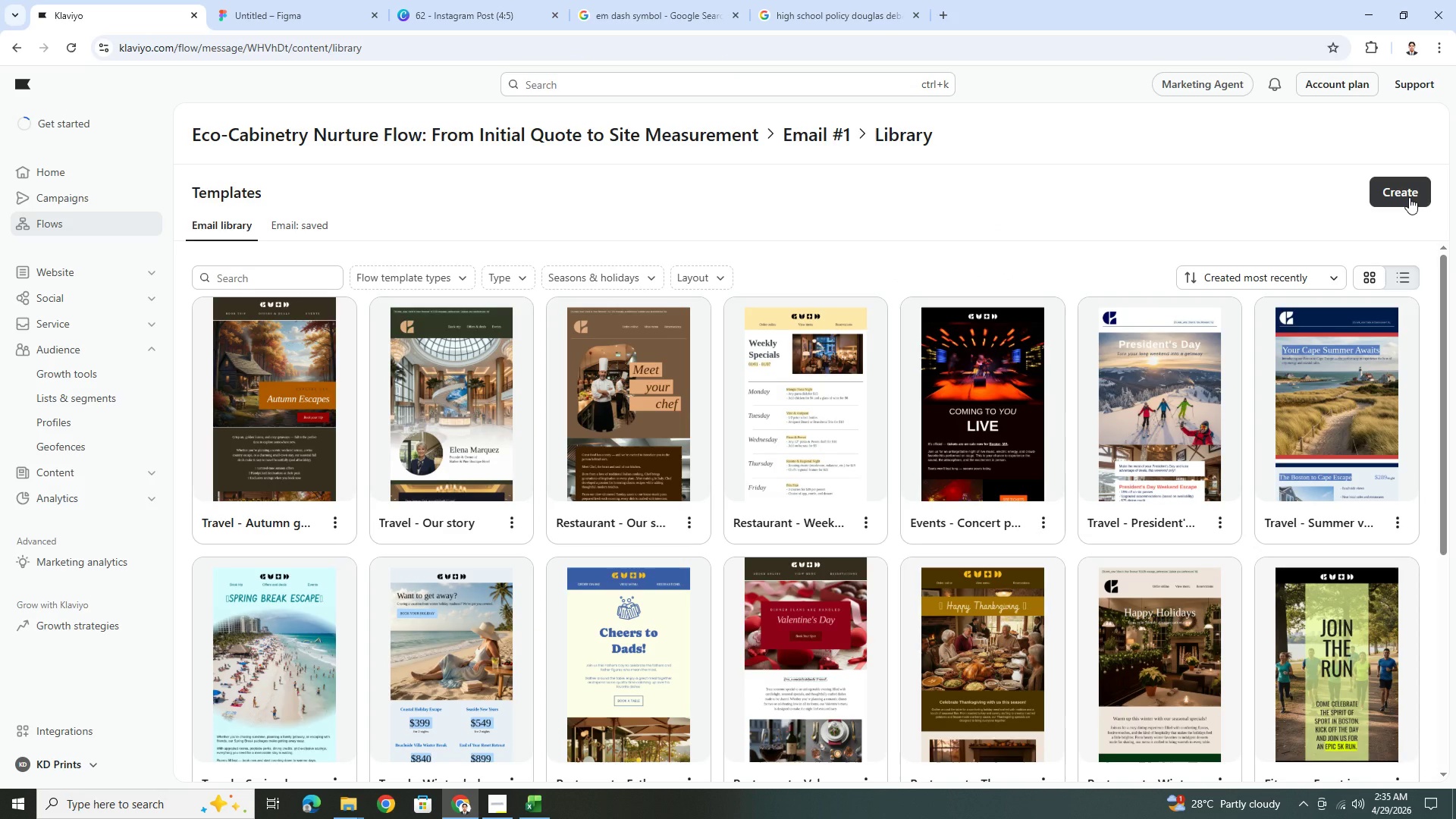 
left_click([1409, 197])
 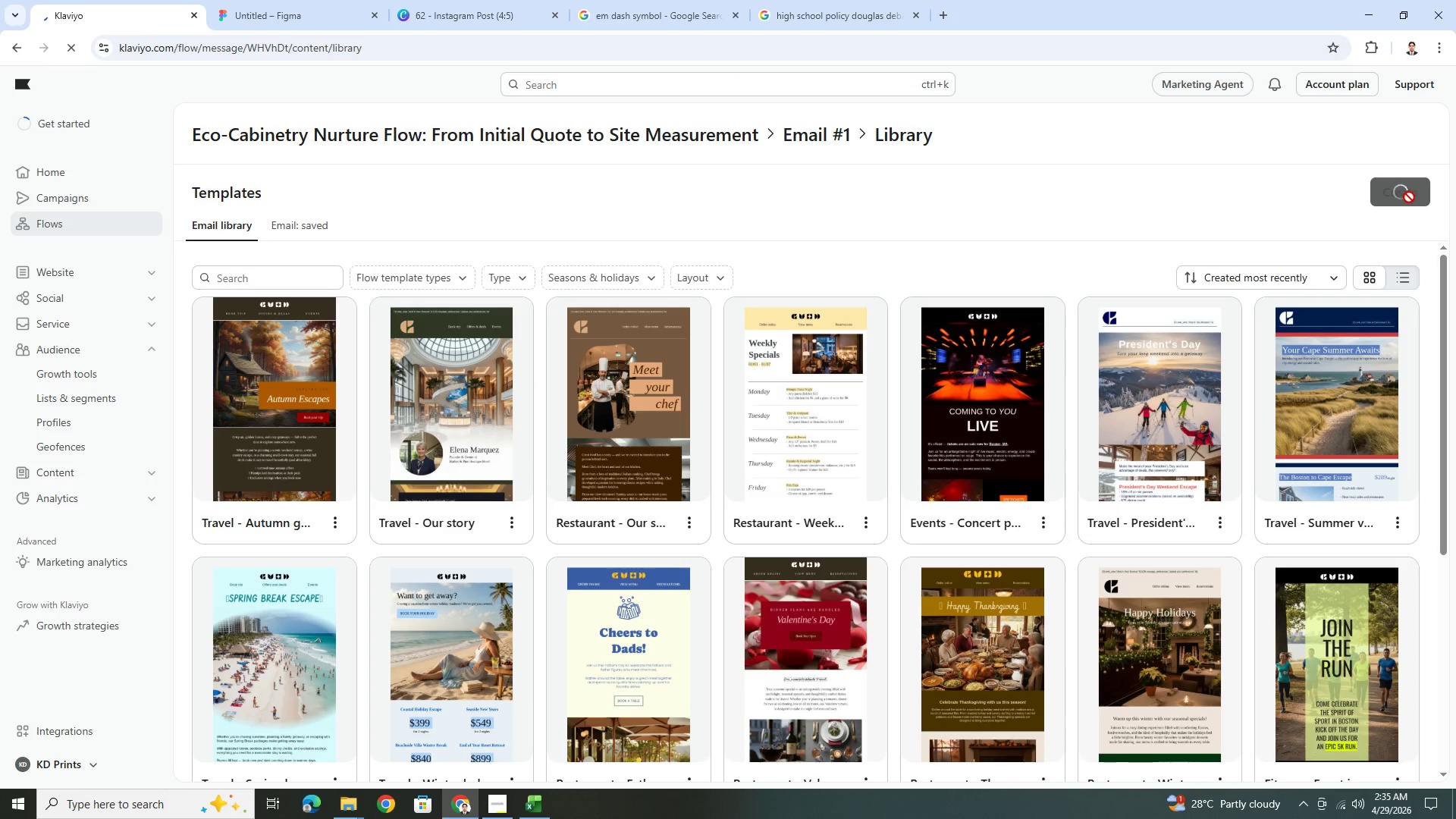 
wait(9.08)
 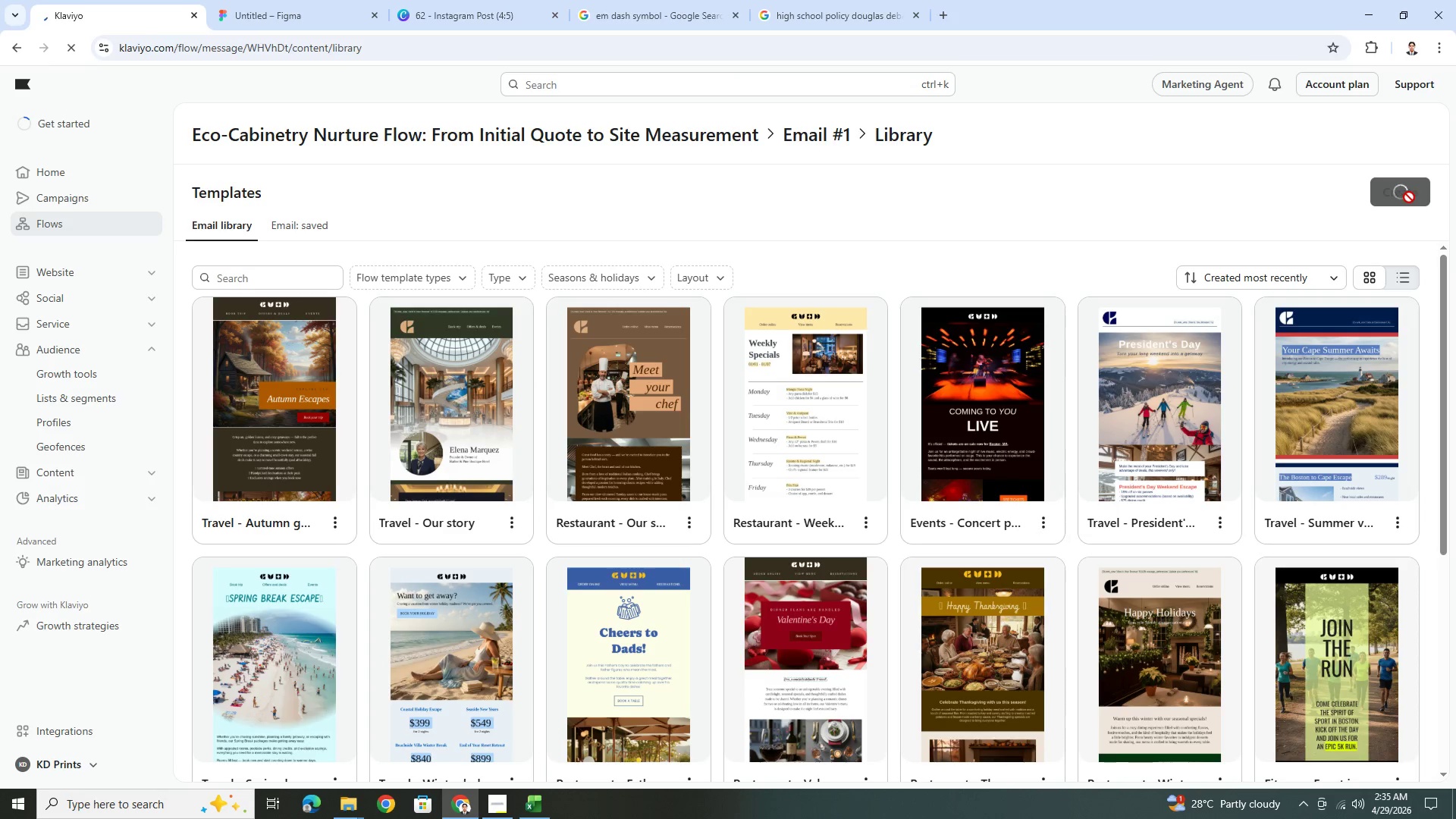 
left_click([543, 804])
 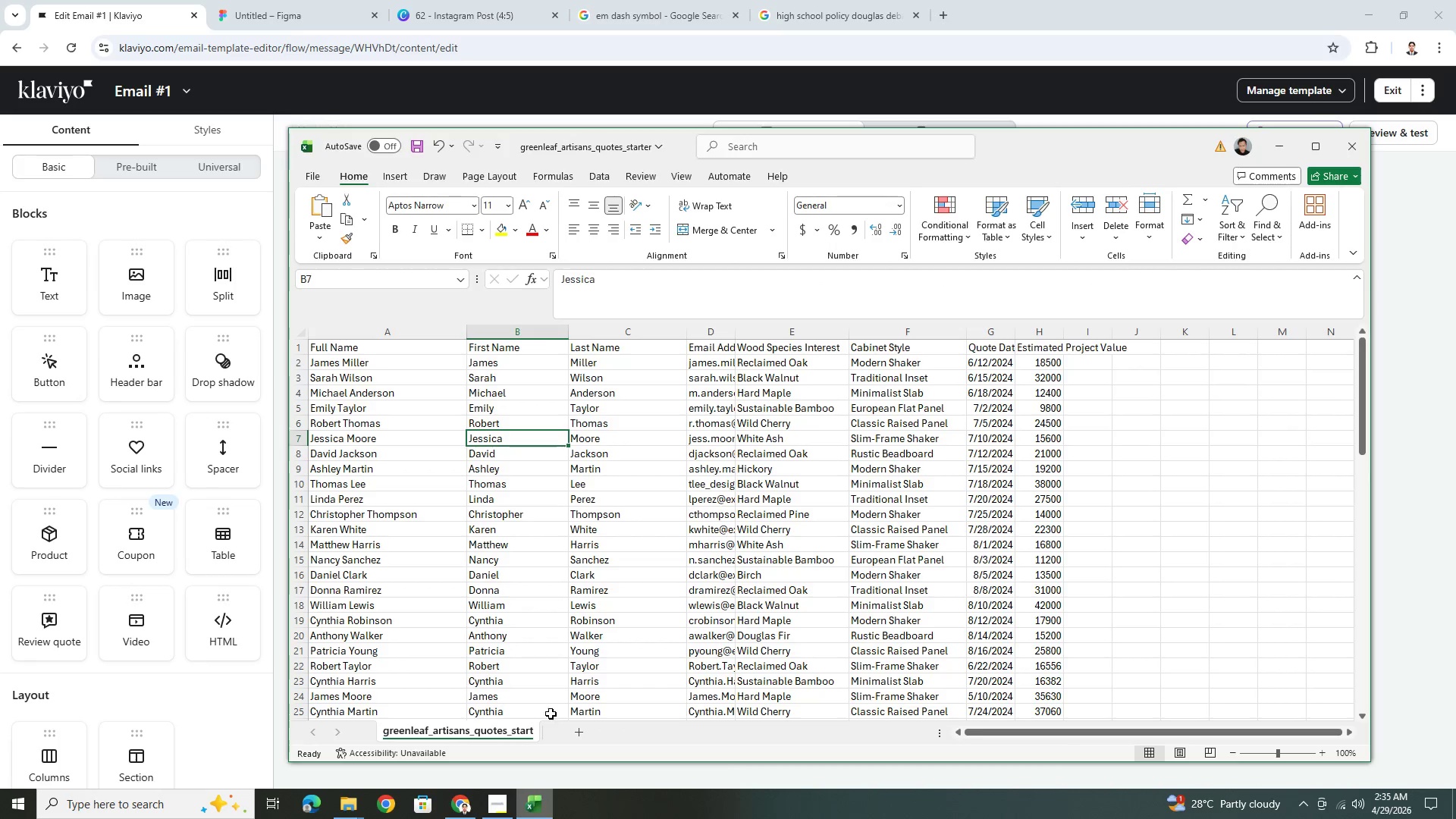 
scroll: coordinate [616, 573], scroll_direction: down, amount: 19.0
 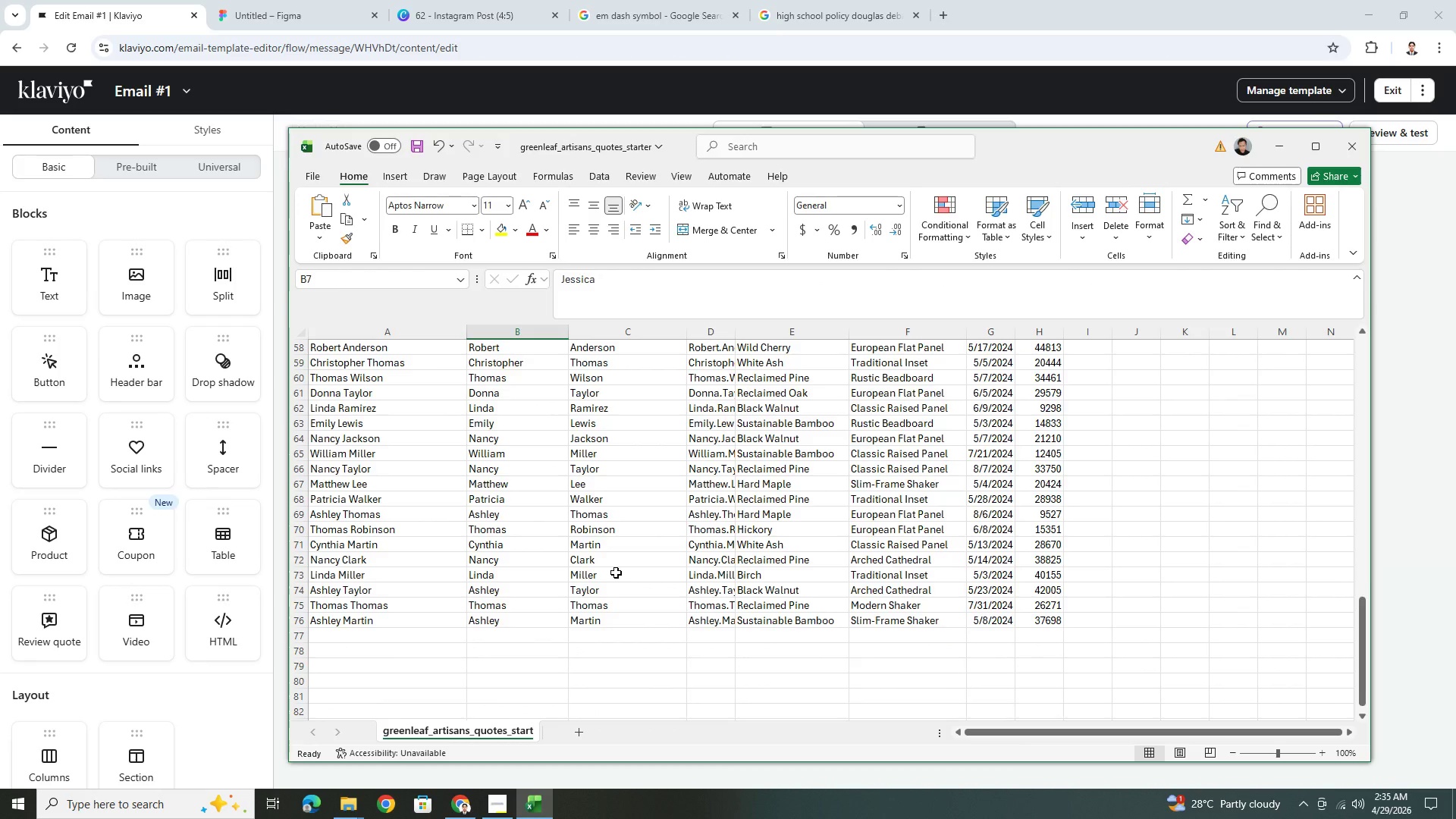 
scroll: coordinate [641, 560], scroll_direction: up, amount: 14.0
 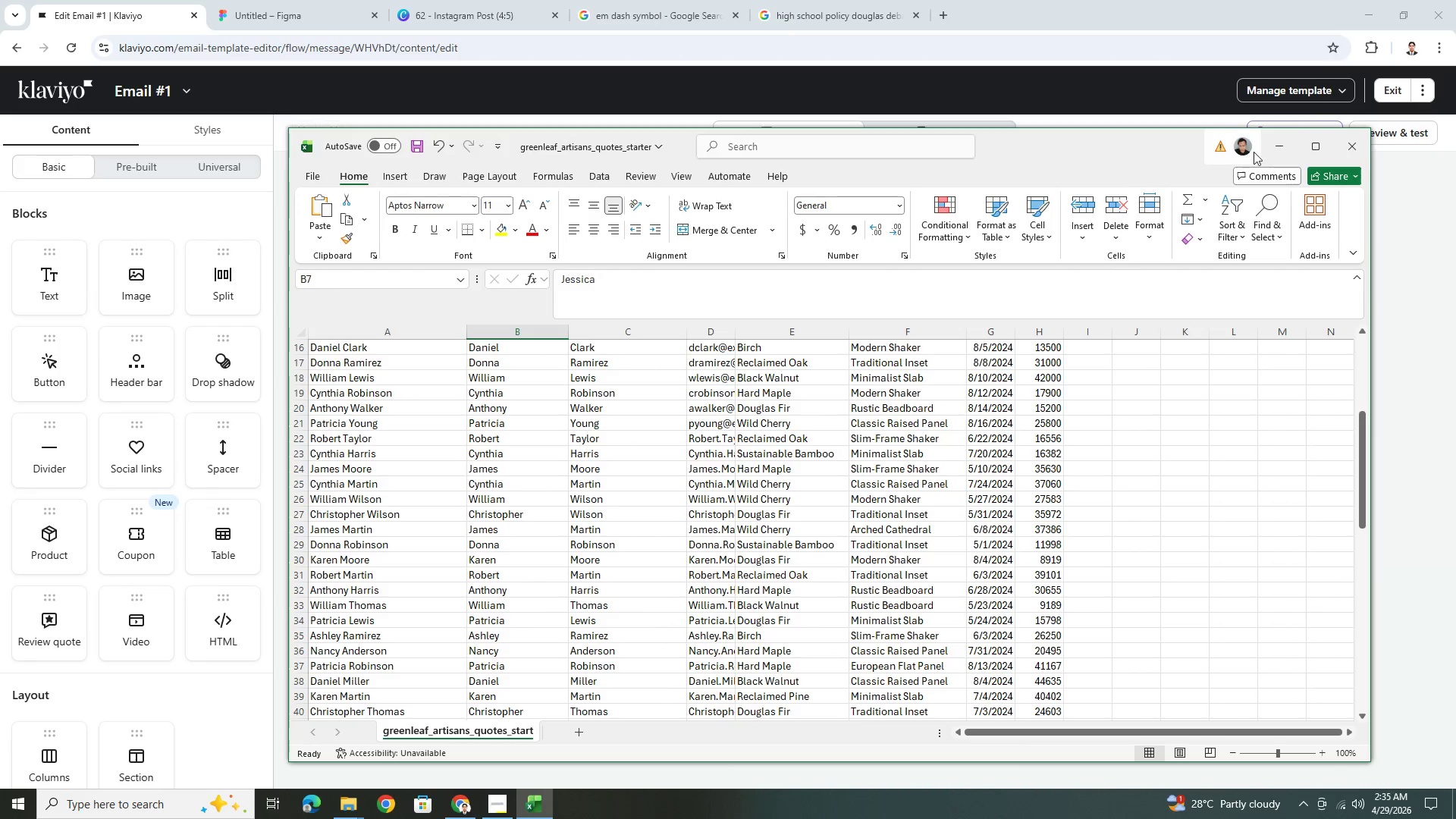 
left_click([1271, 148])
 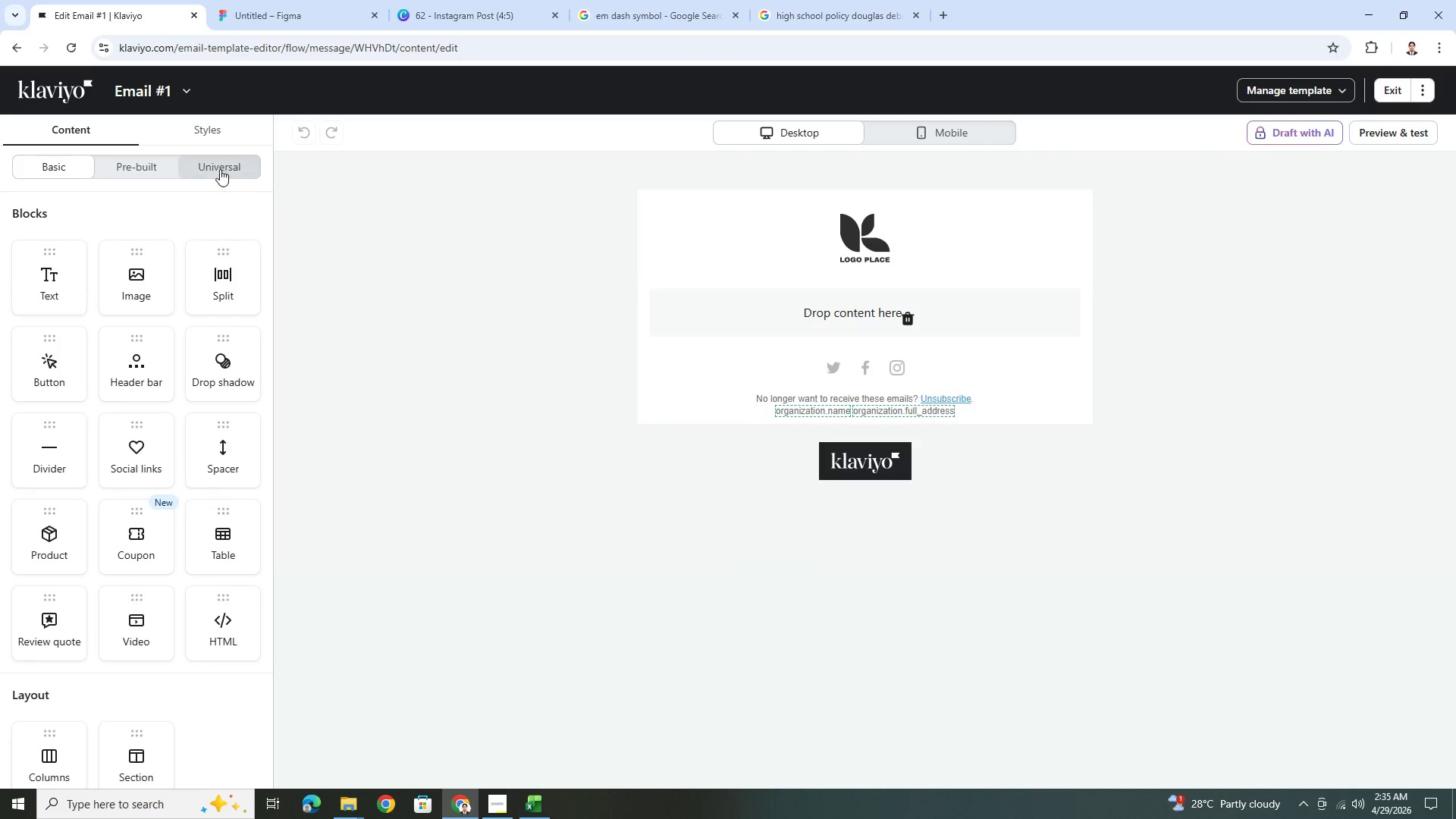 
right_click([64, 87])
 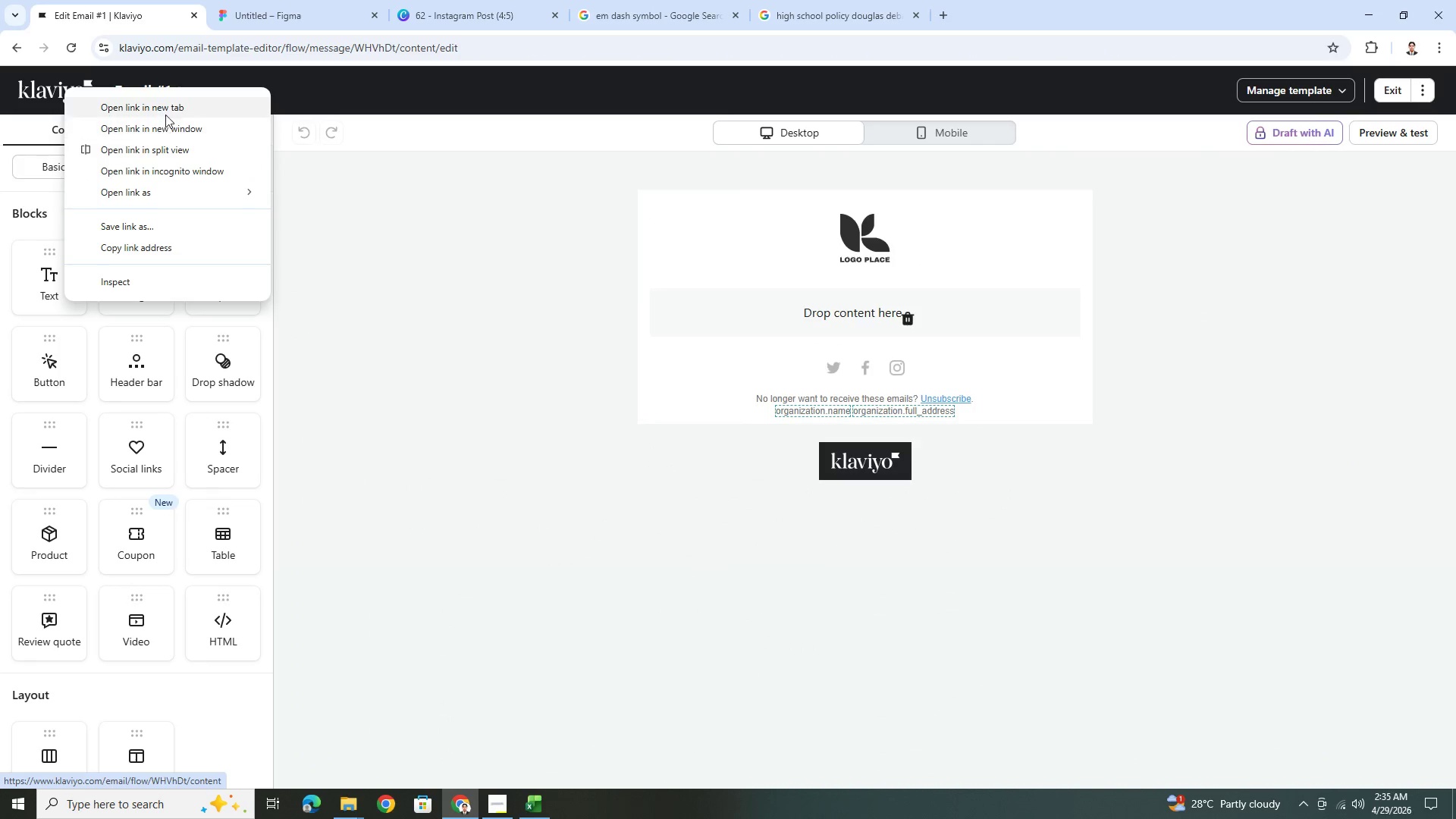 
left_click([165, 114])
 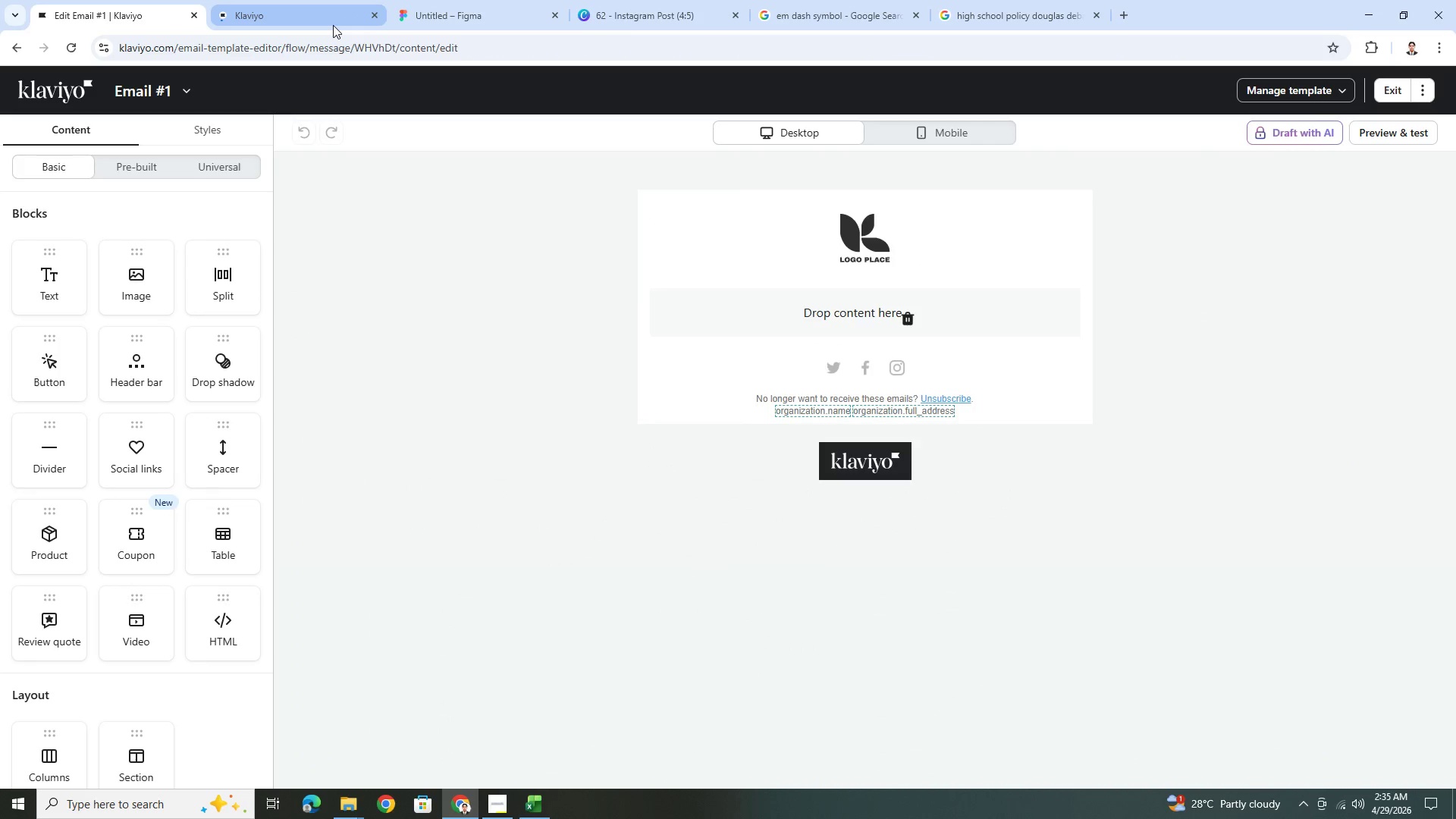 
left_click([332, 23])
 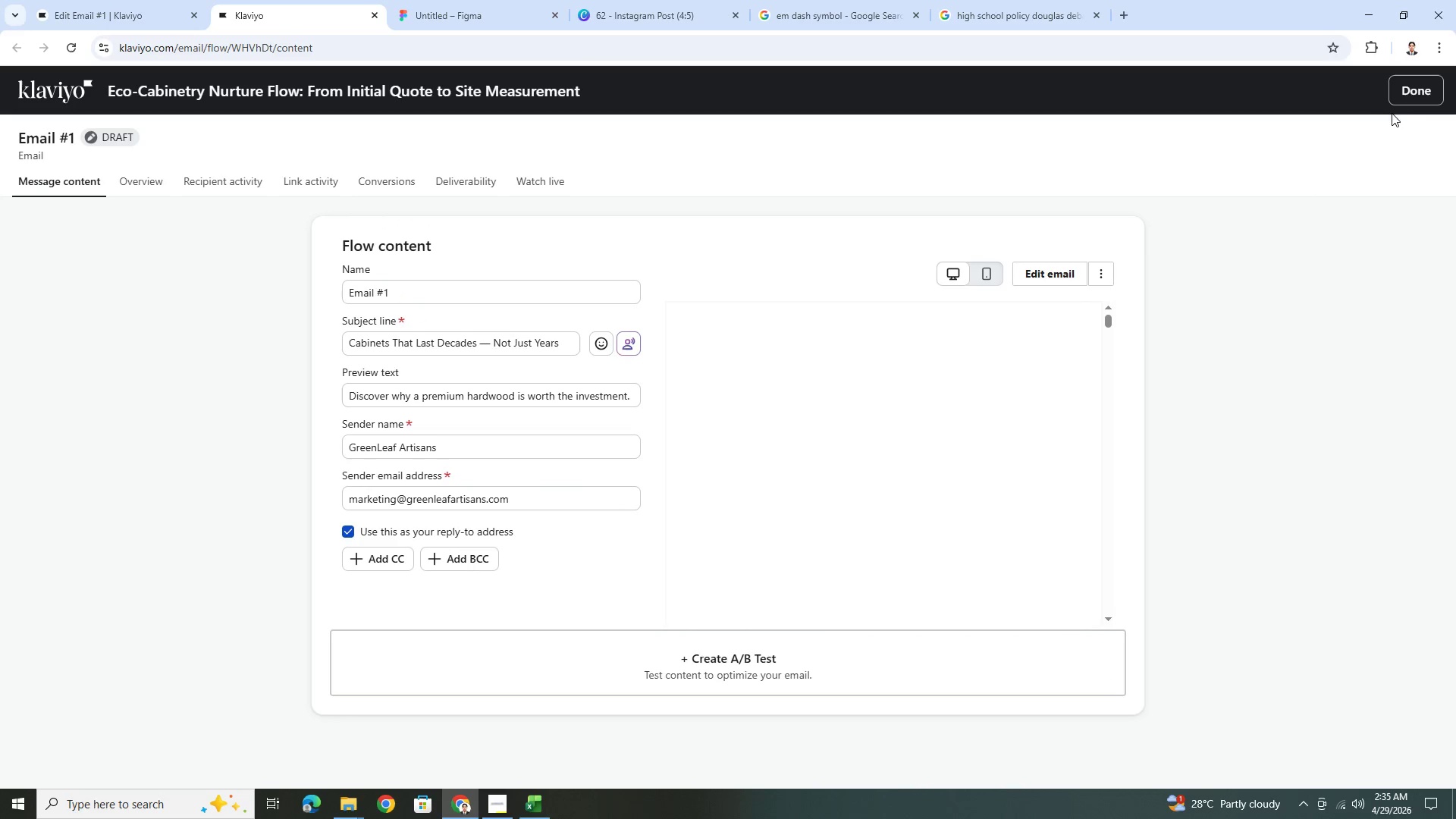 
left_click([1401, 93])
 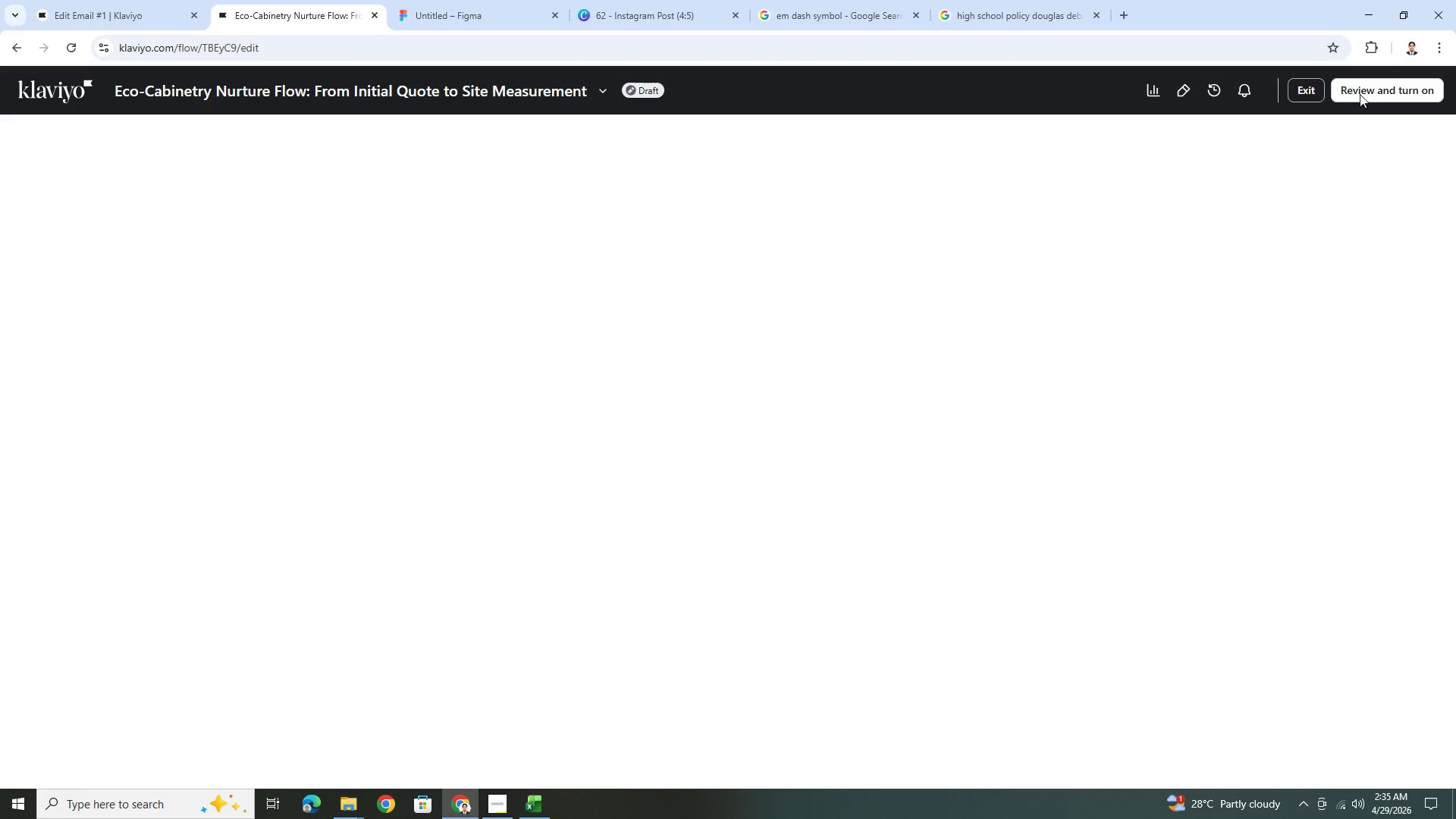 
left_click([1315, 93])
 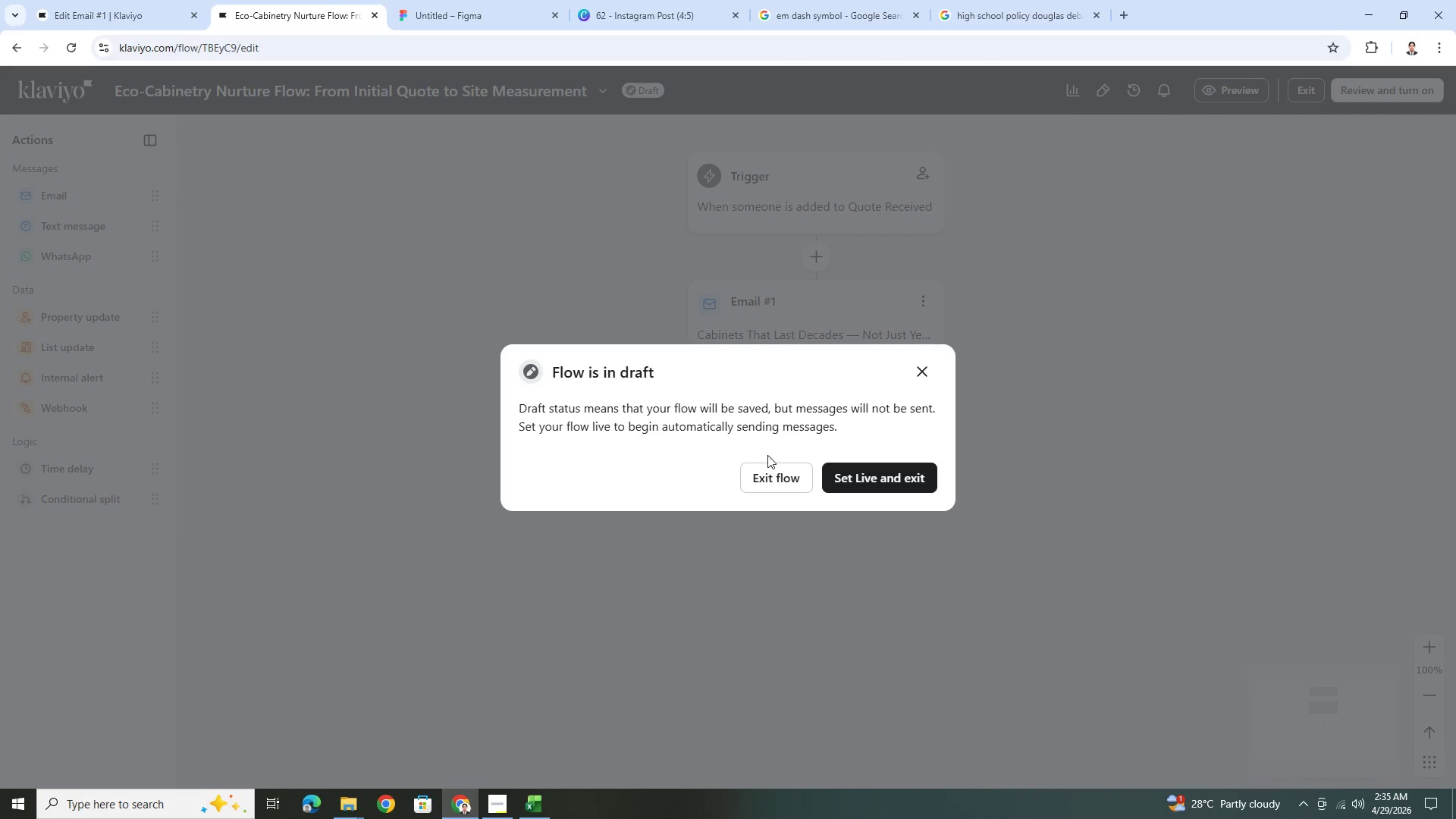 
left_click([786, 469])
 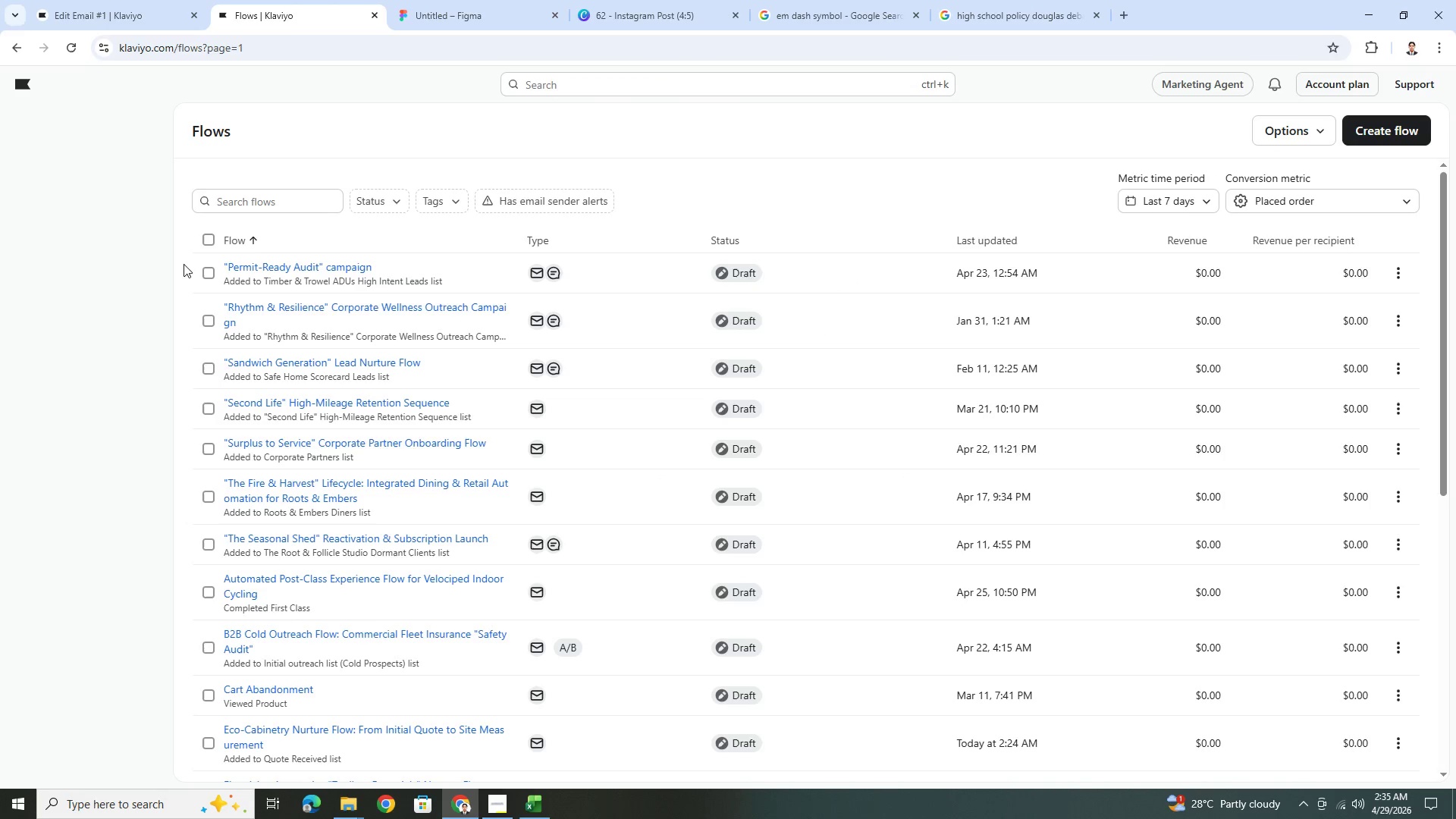 
wait(5.13)
 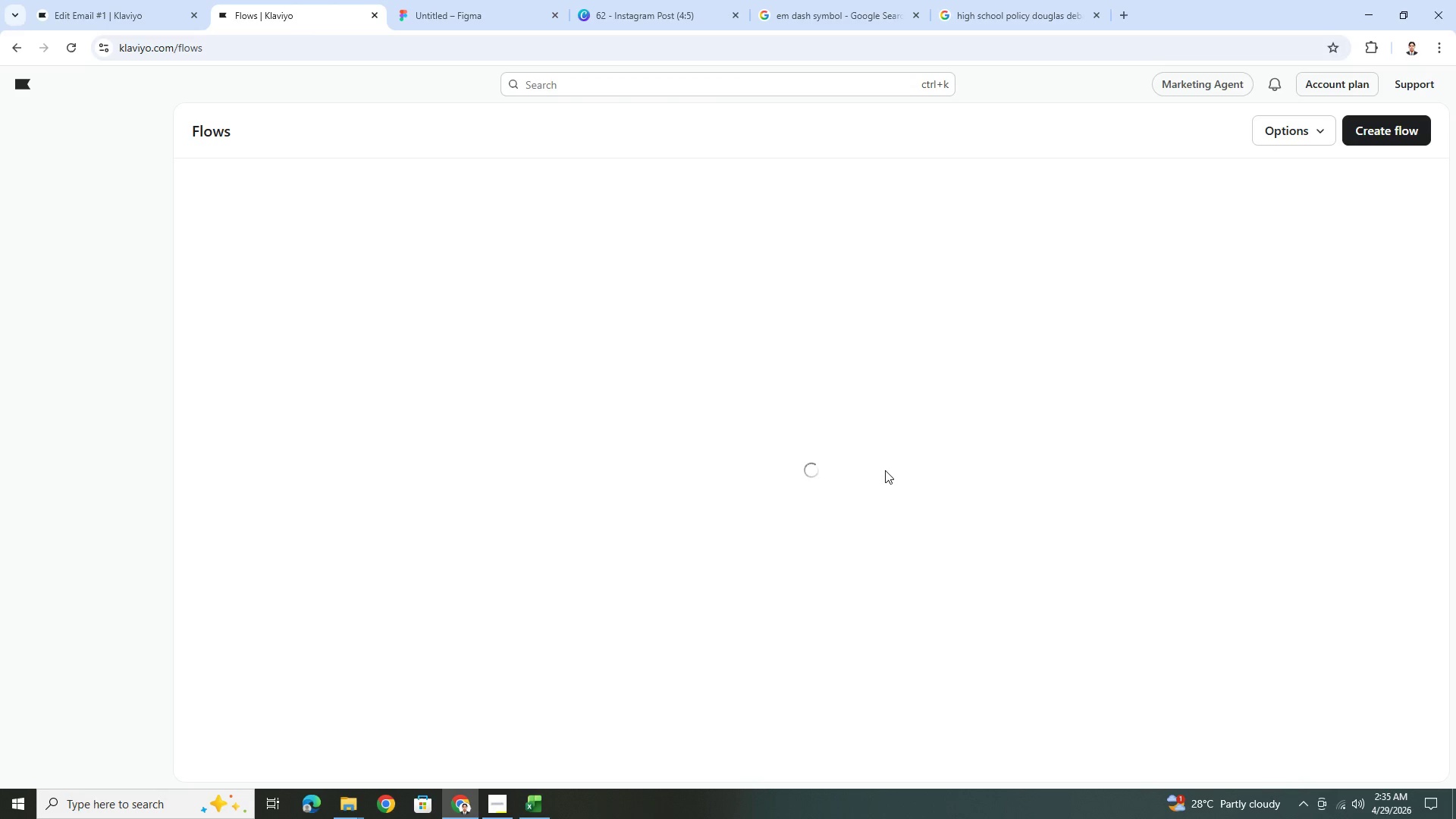 
mouse_move([83, 376])
 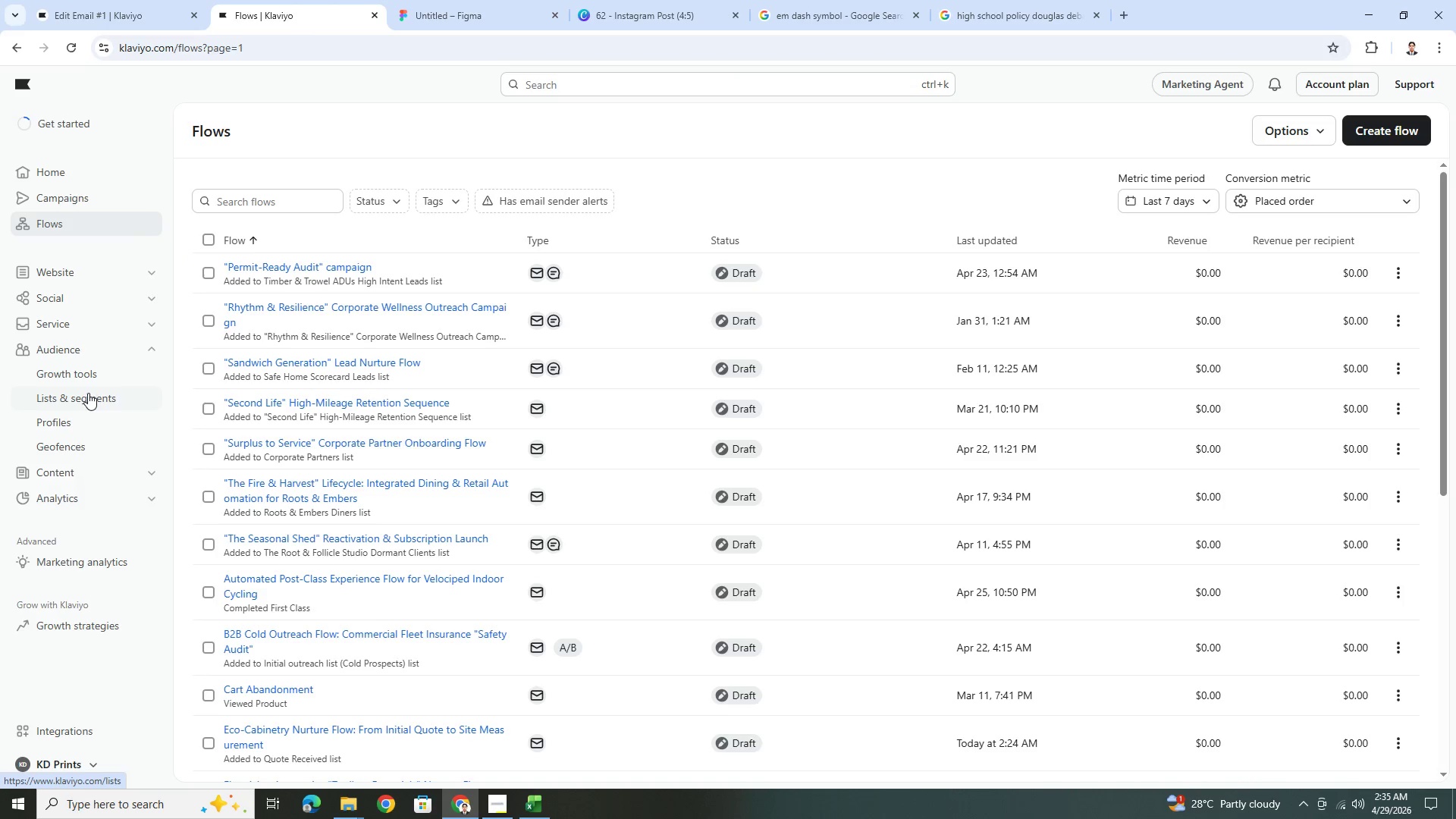 
left_click([88, 396])
 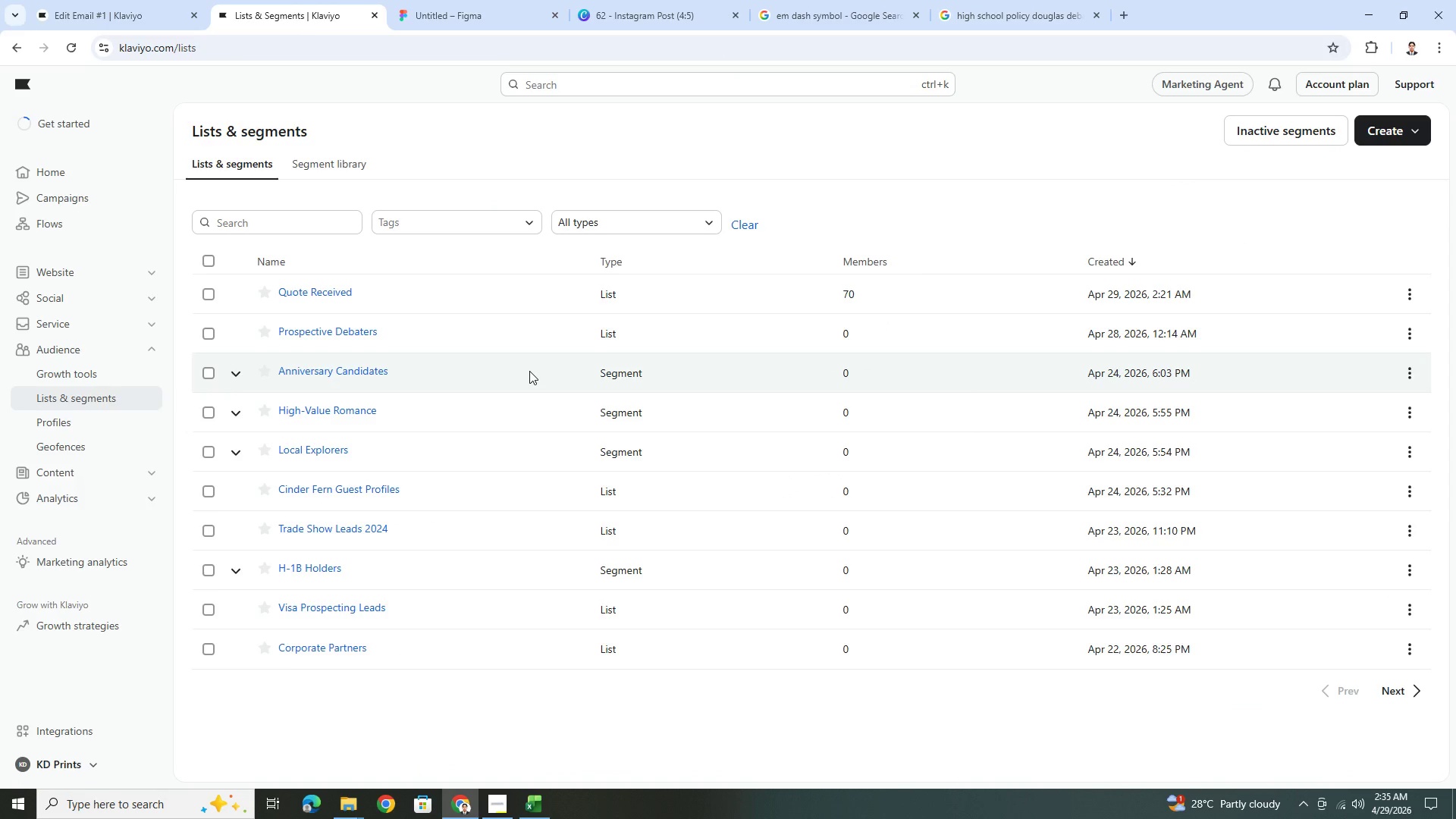 
wait(8.72)
 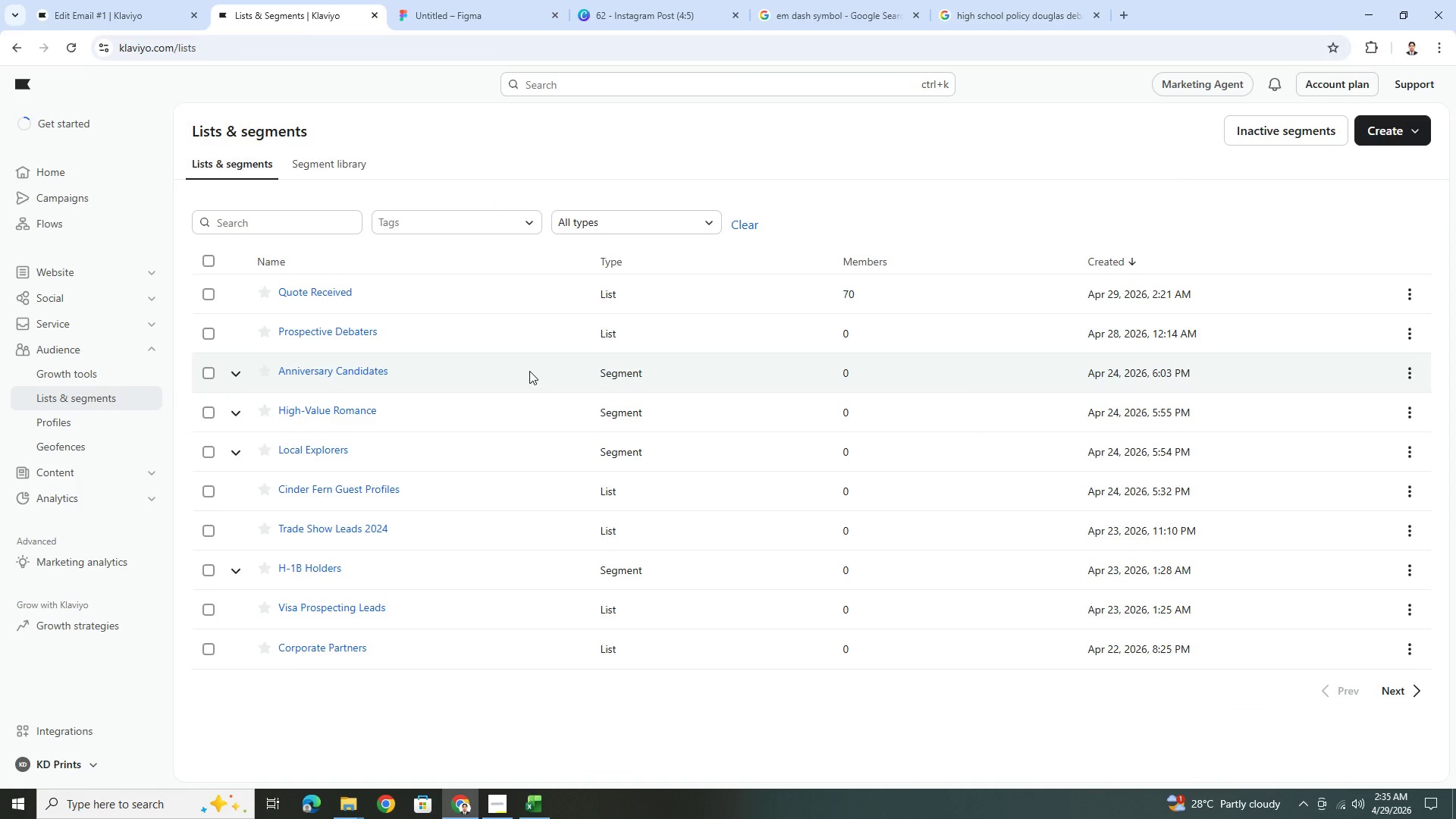 
left_click([474, 182])
 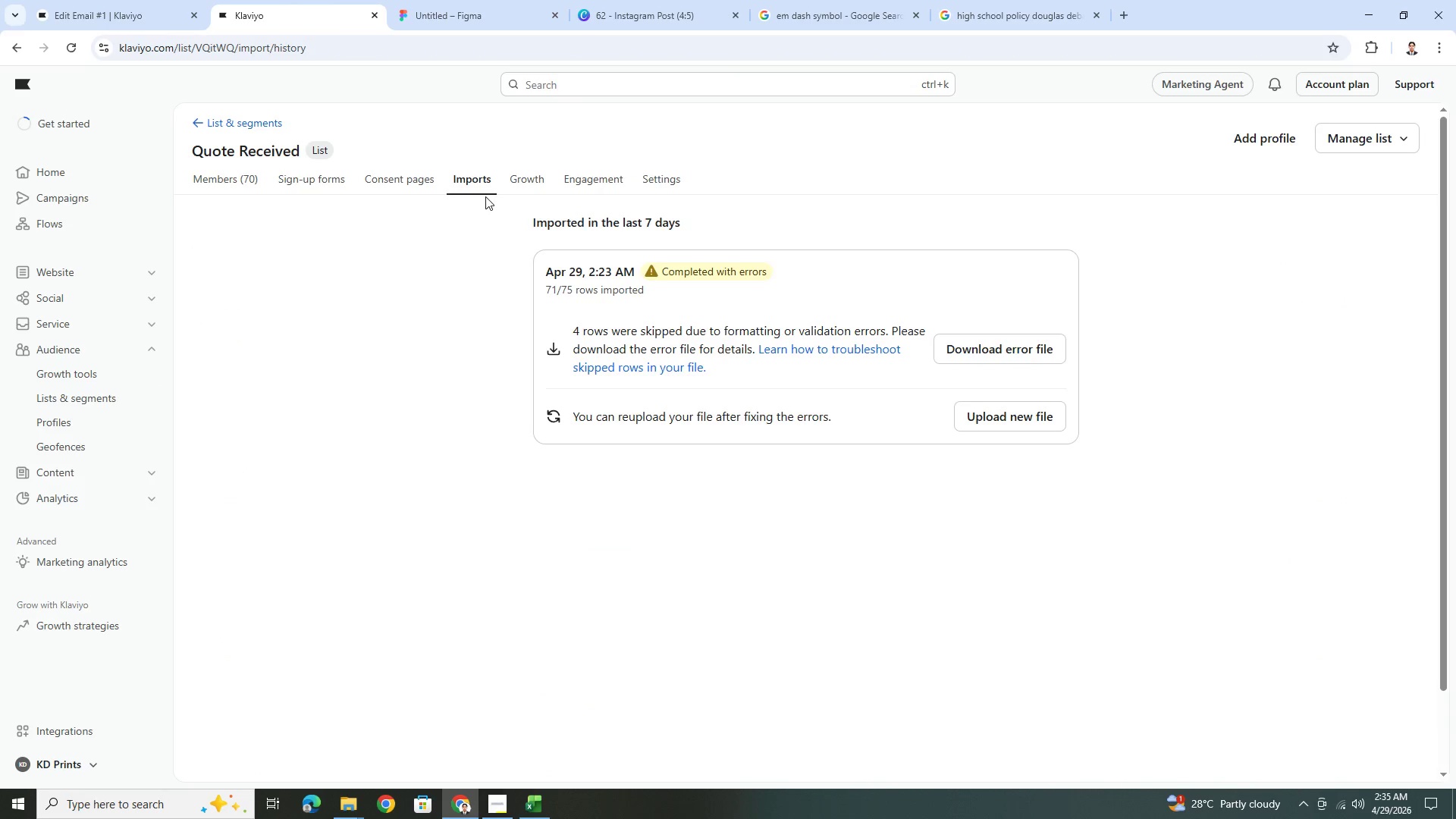 
wait(6.02)
 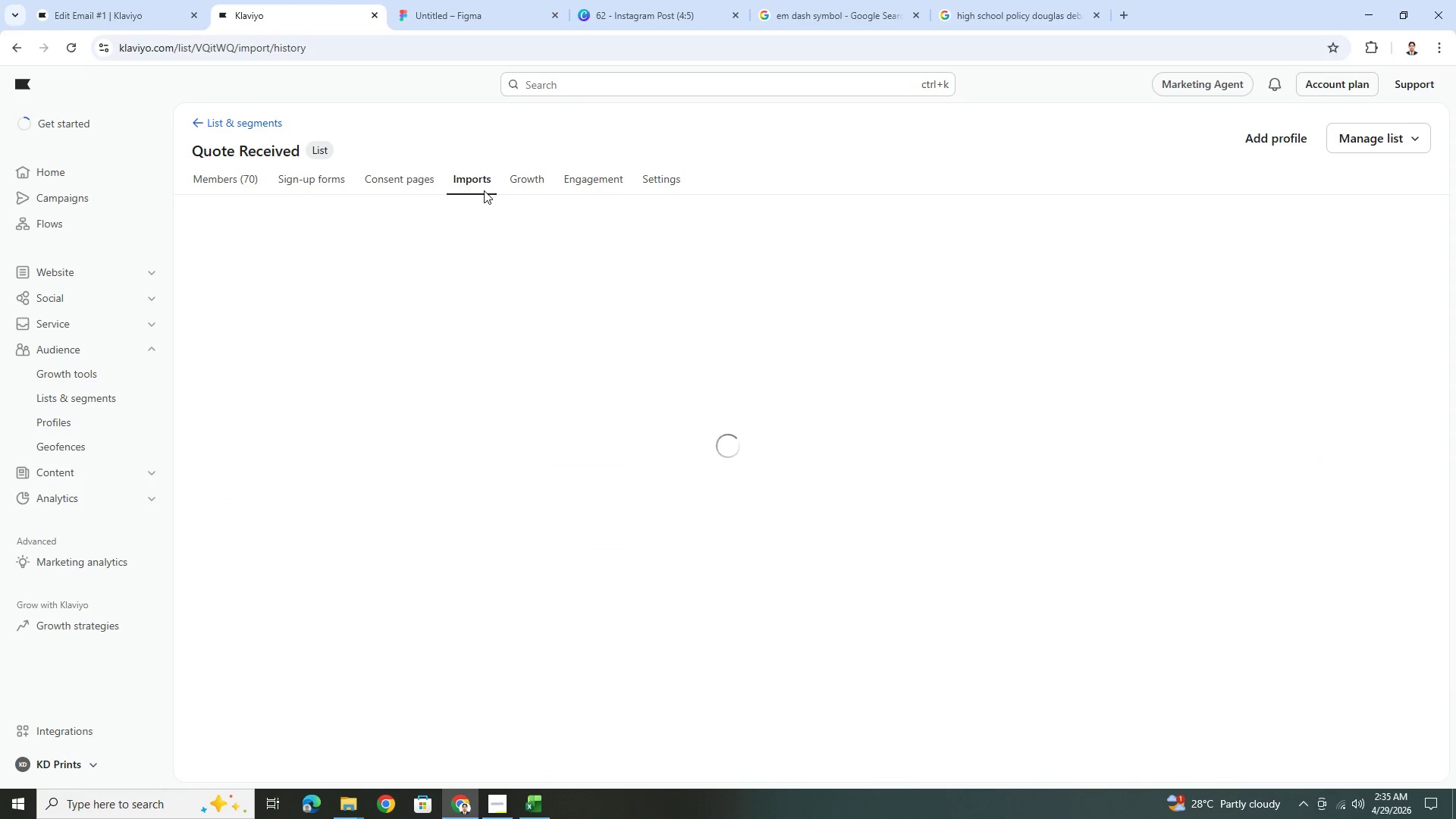 
left_click([1008, 356])
 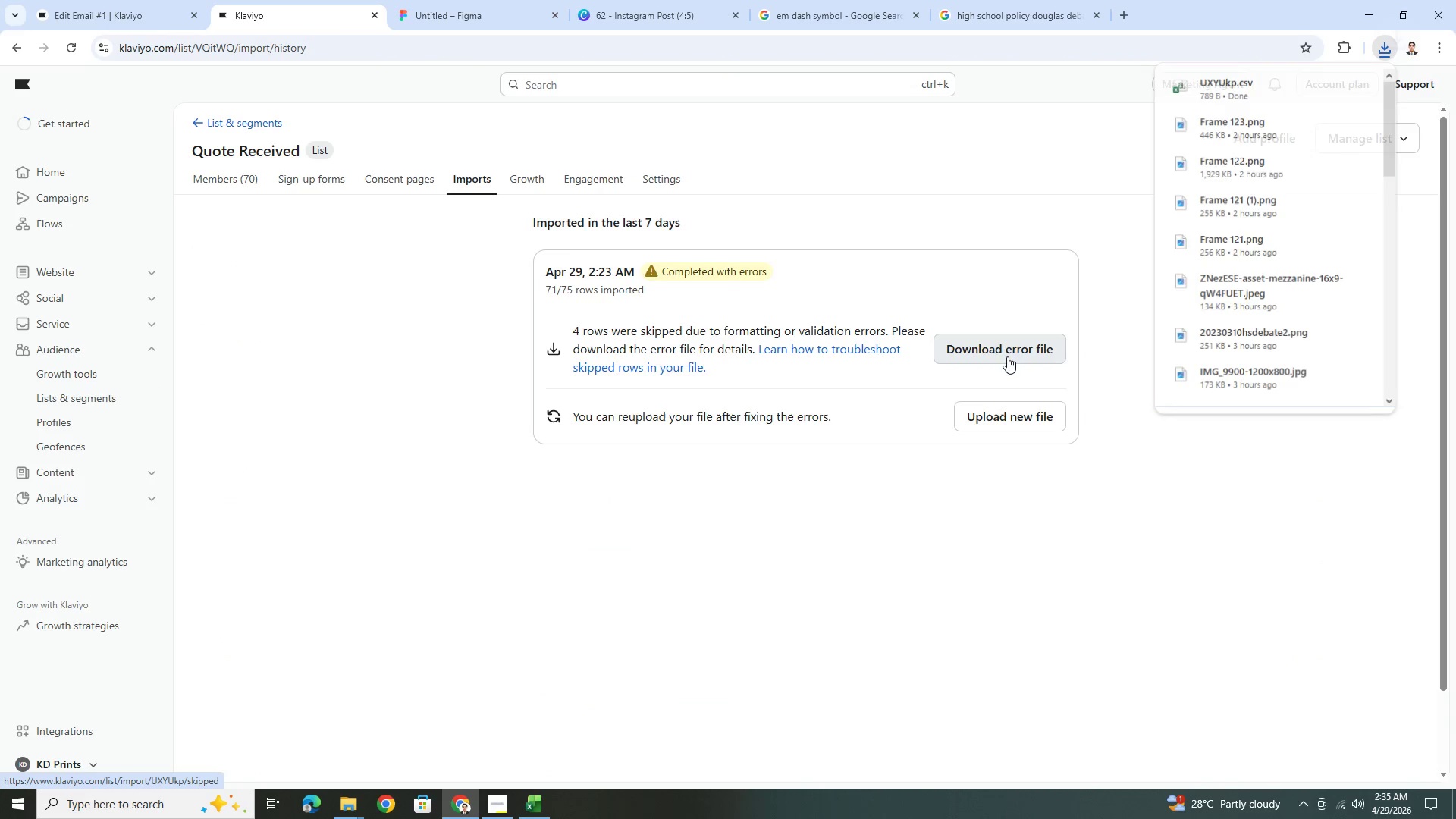 
left_click([1208, 96])
 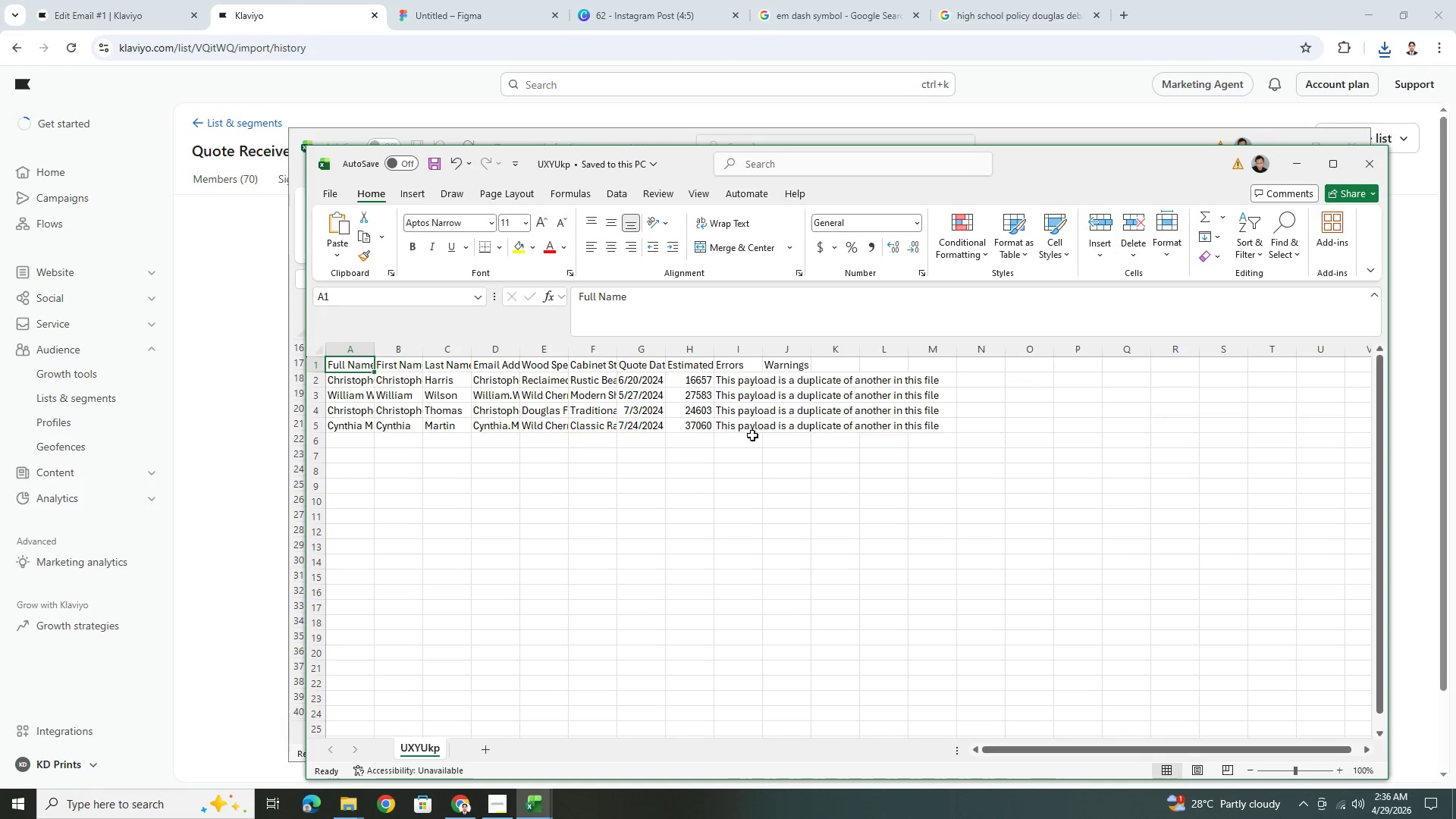 
left_click([740, 457])
 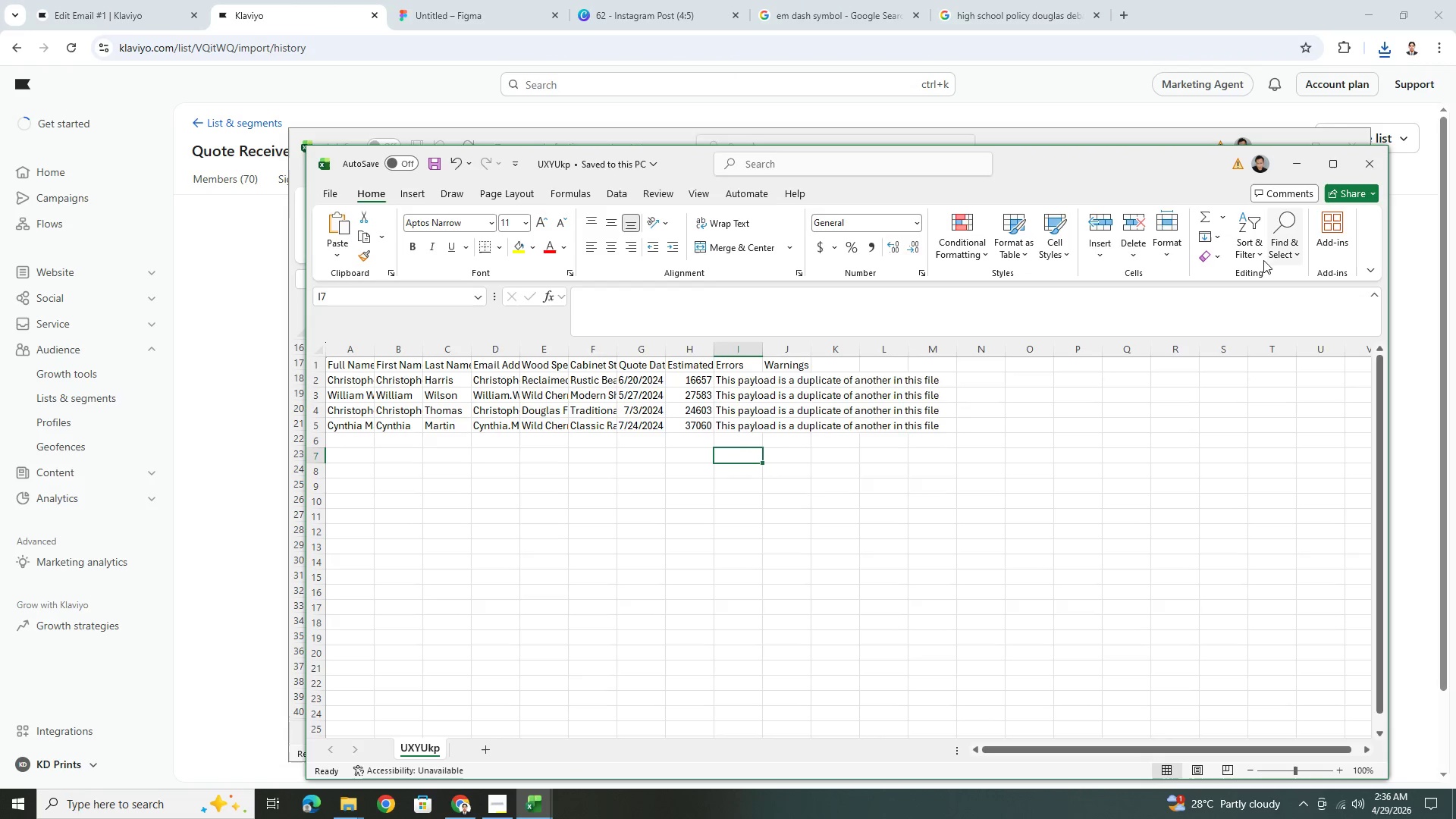 
wait(6.5)
 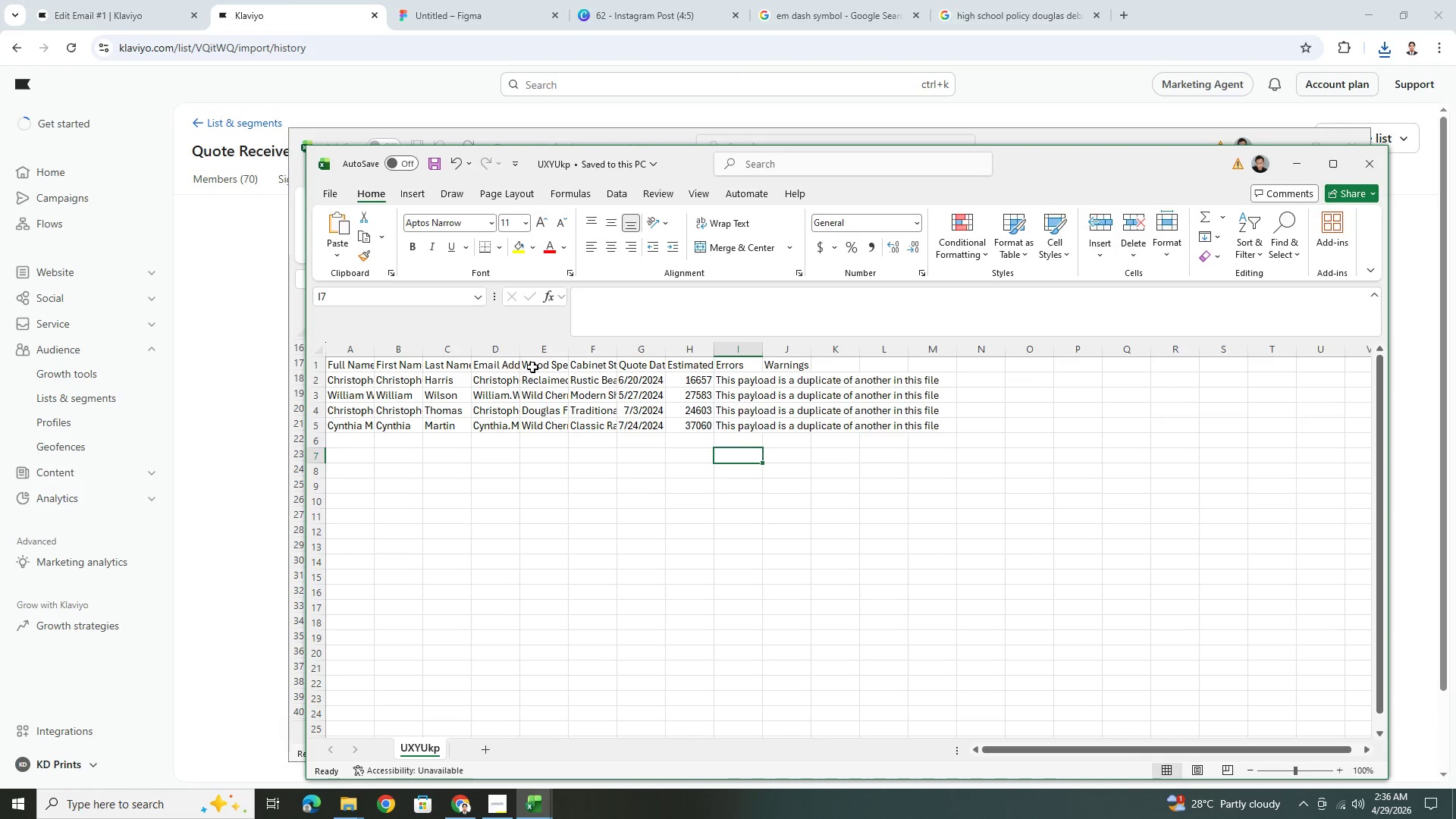 
left_click([1379, 152])
 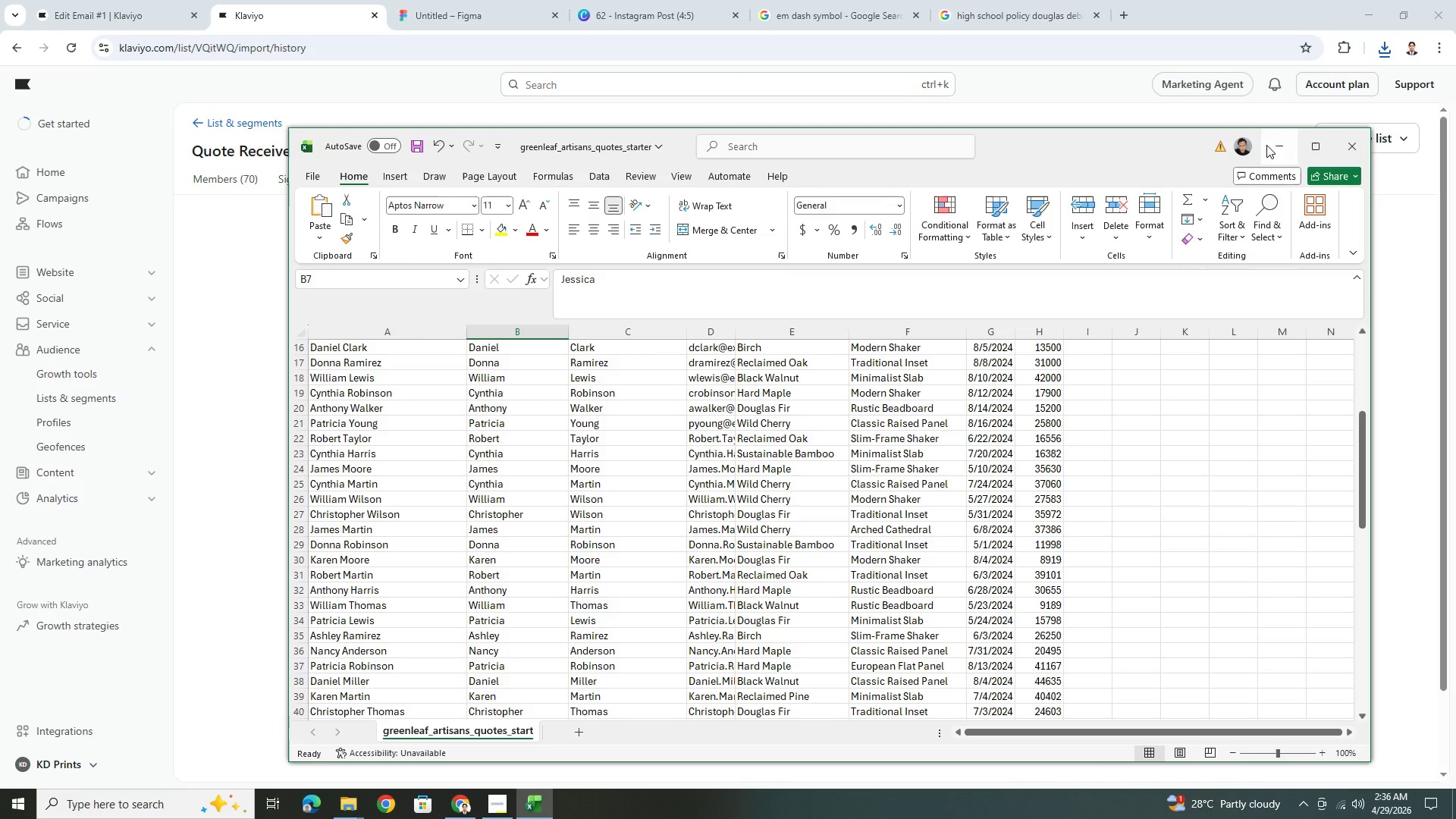 
left_click([1266, 145])
 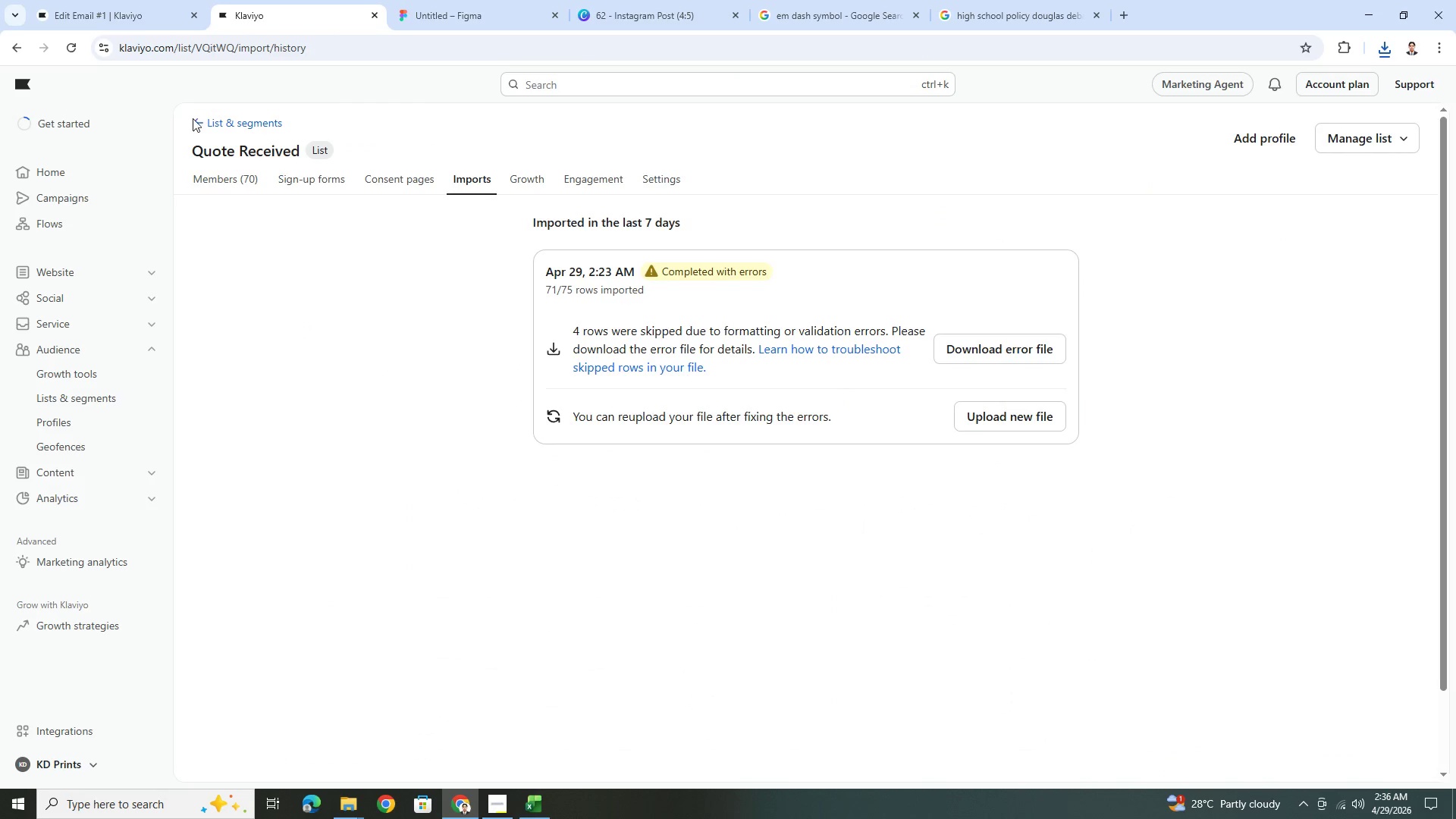 
left_click([199, 125])
 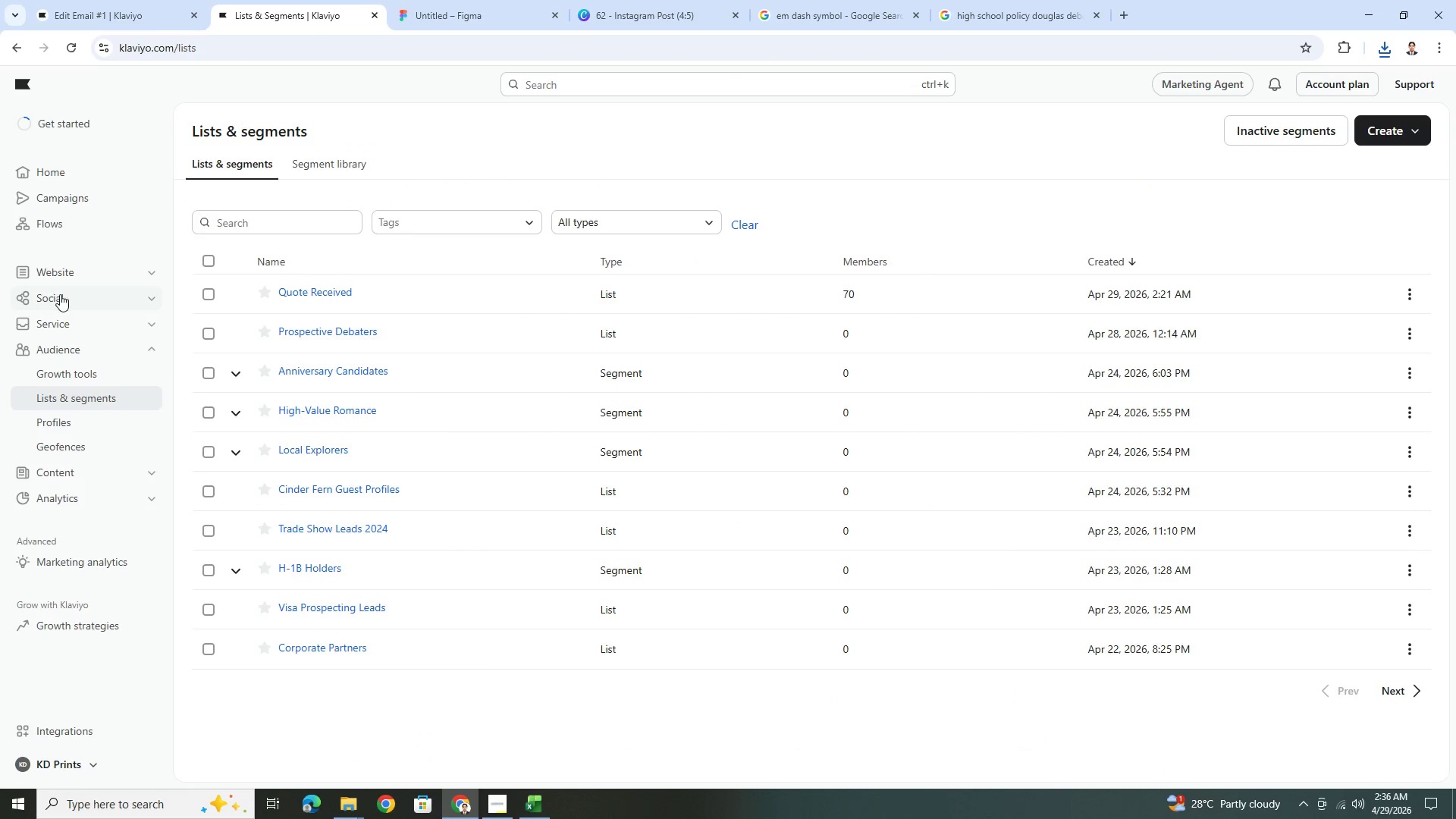 
left_click([149, 0])
 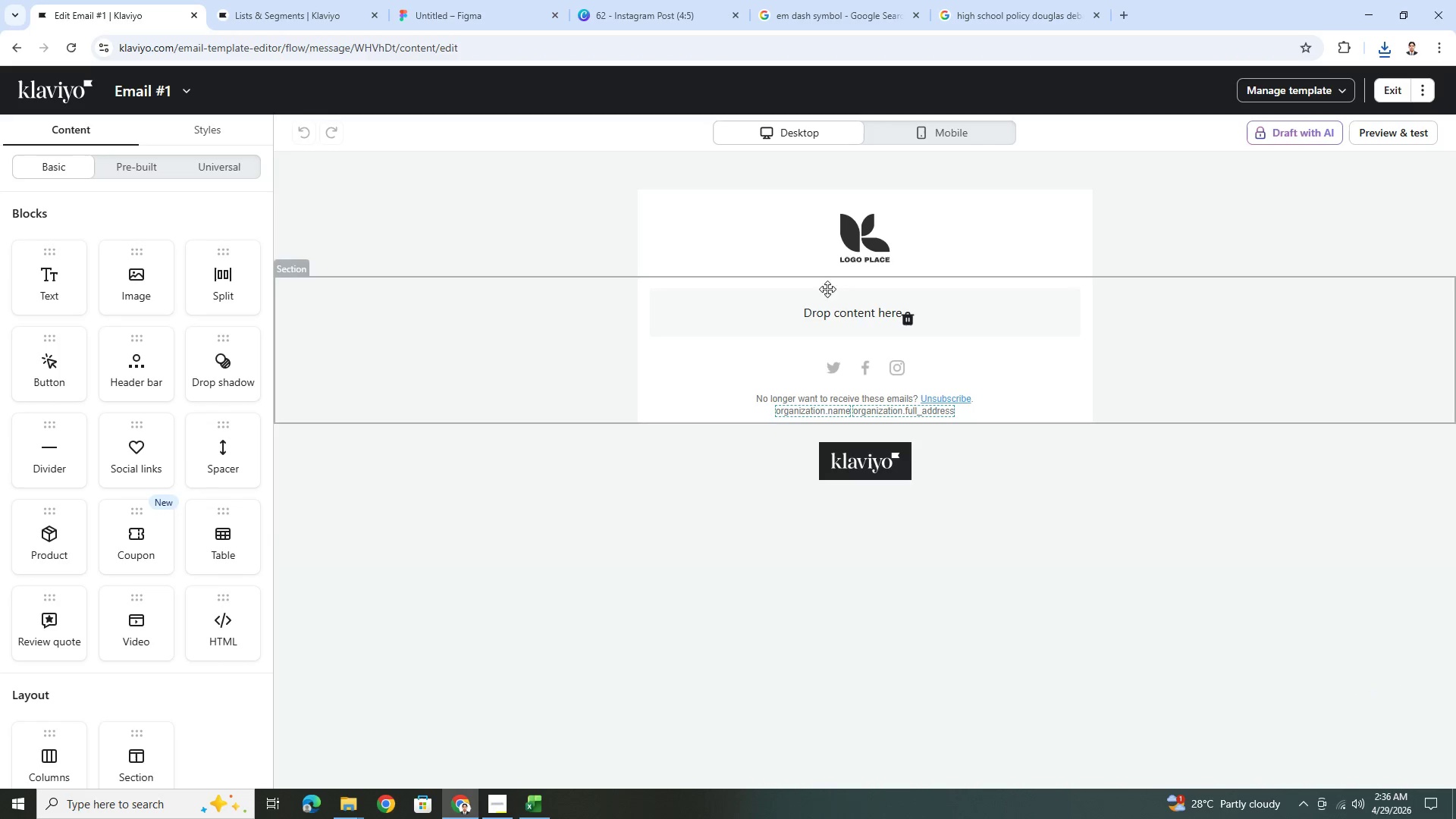 
left_click([831, 233])
 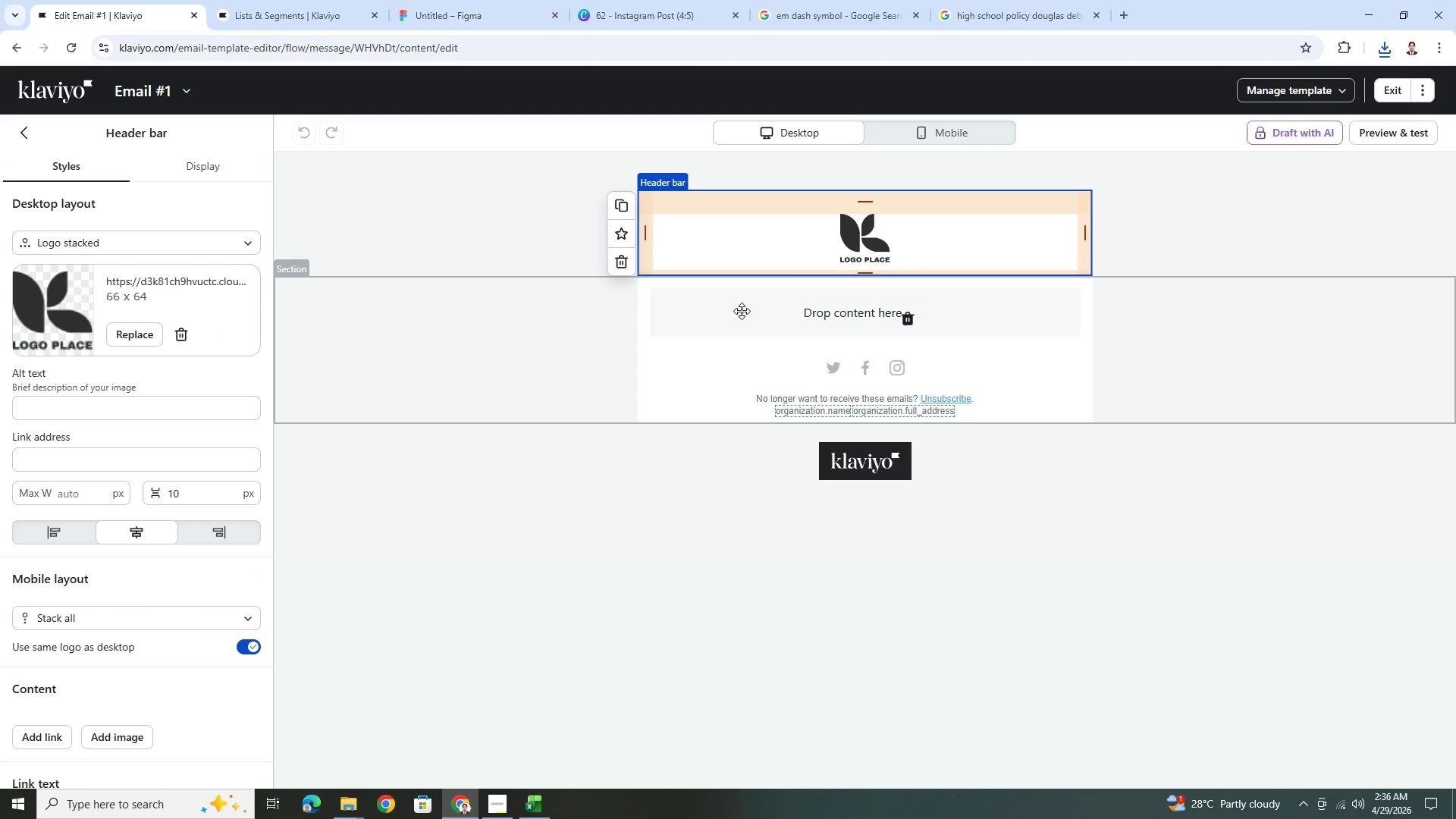 
left_click([534, 226])
 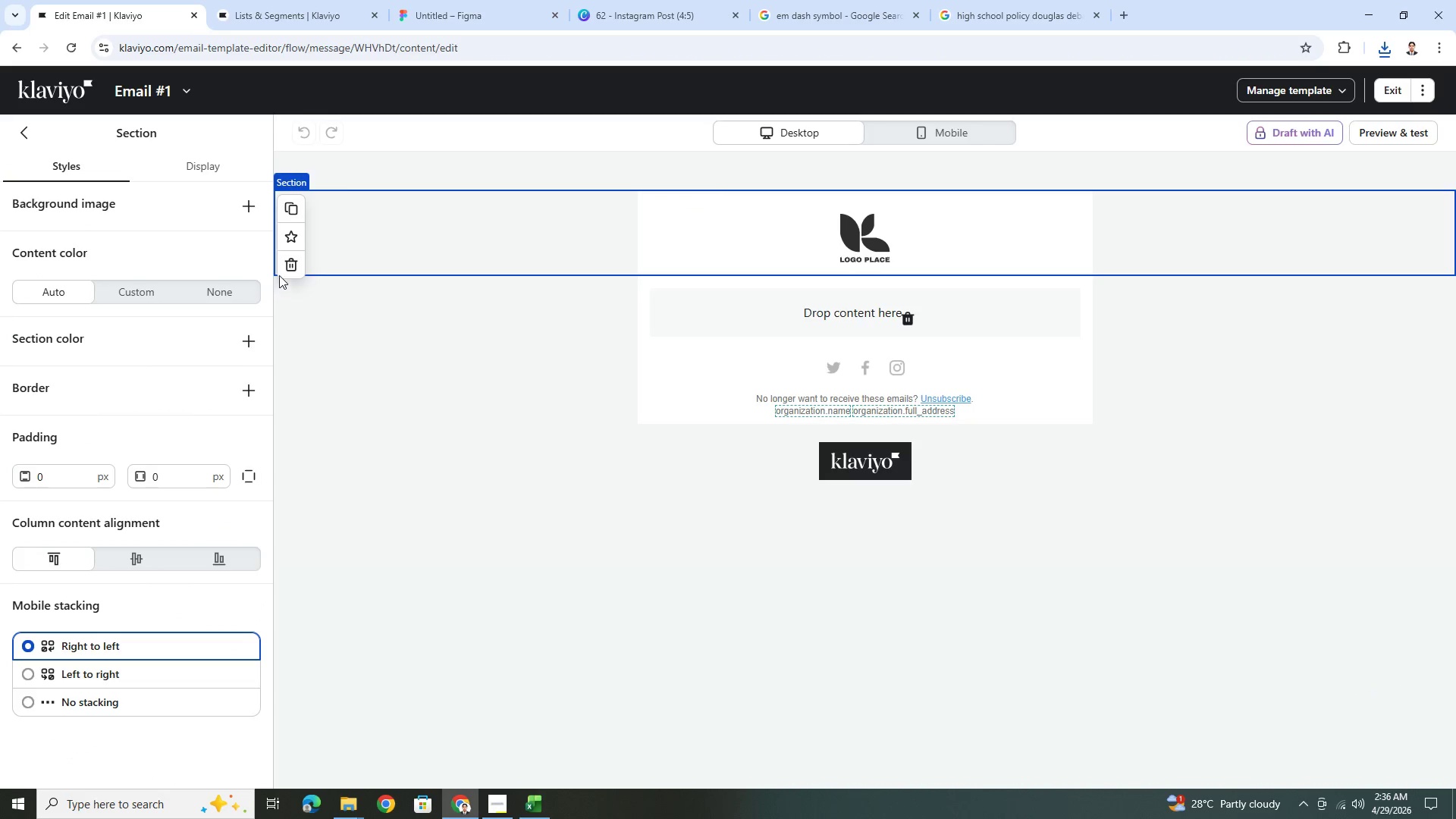 
left_click([284, 269])
 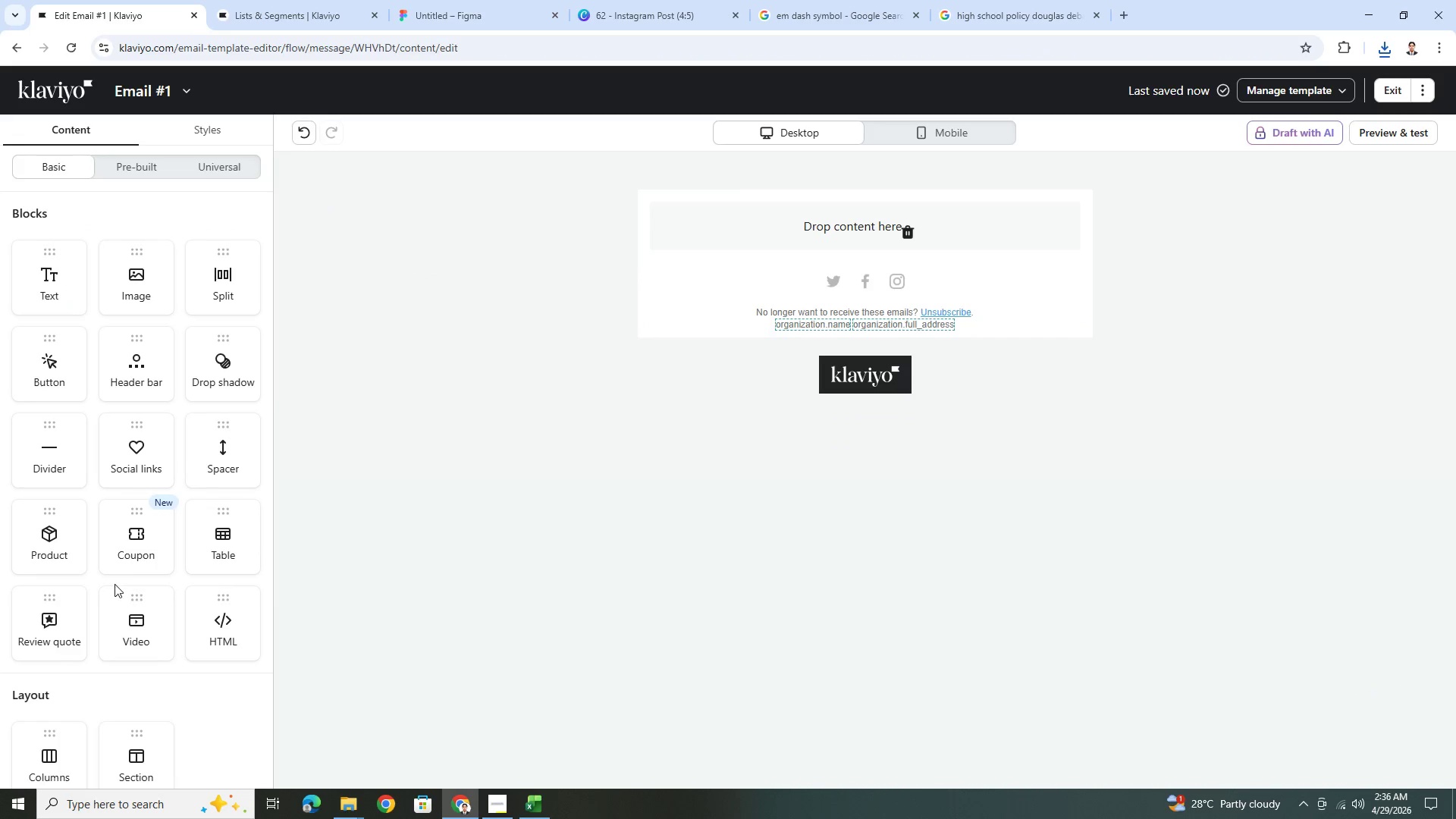 
wait(6.52)
 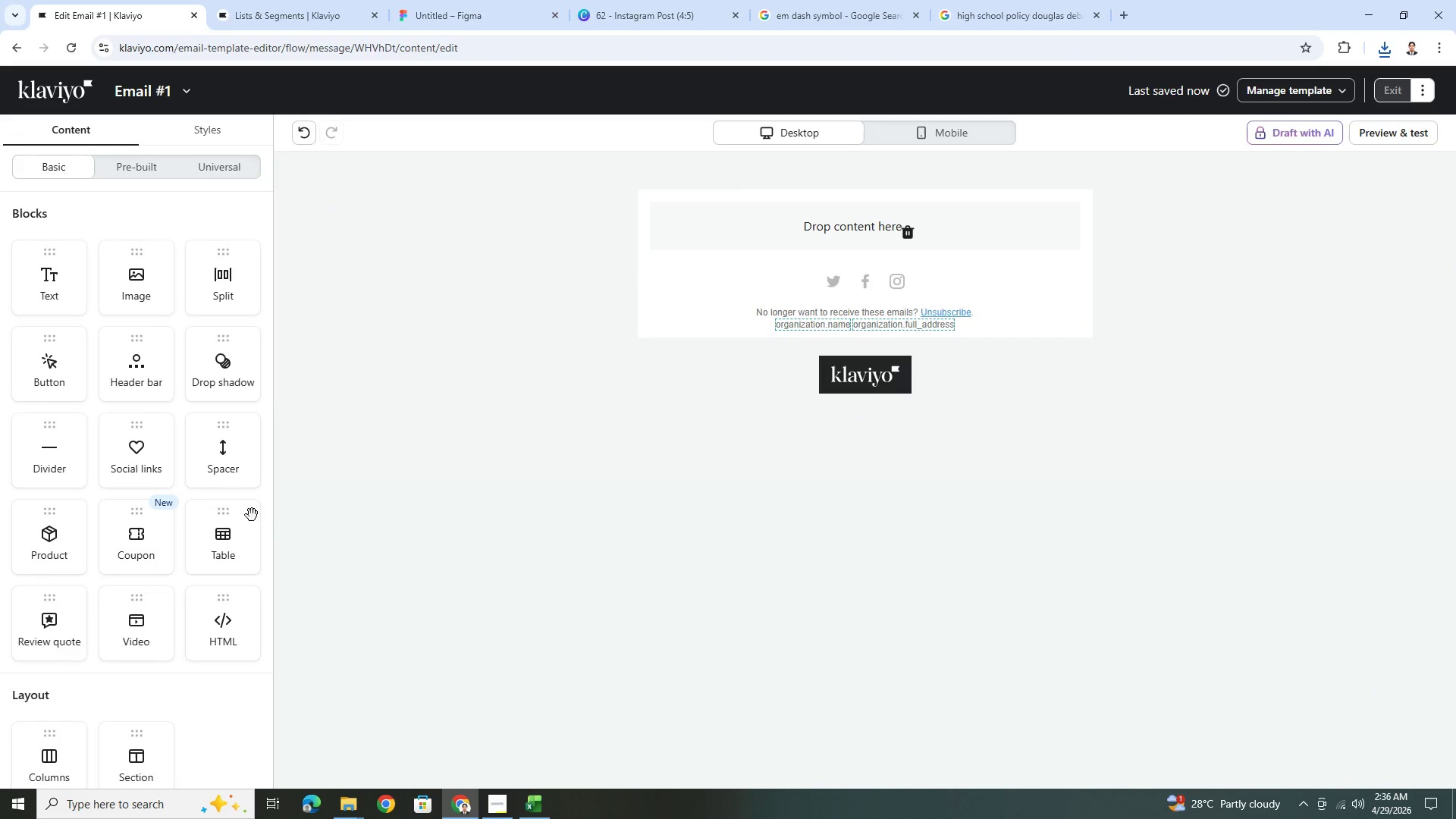 
left_click_drag(start_coordinate=[150, 742], to_coordinate=[537, 191])
 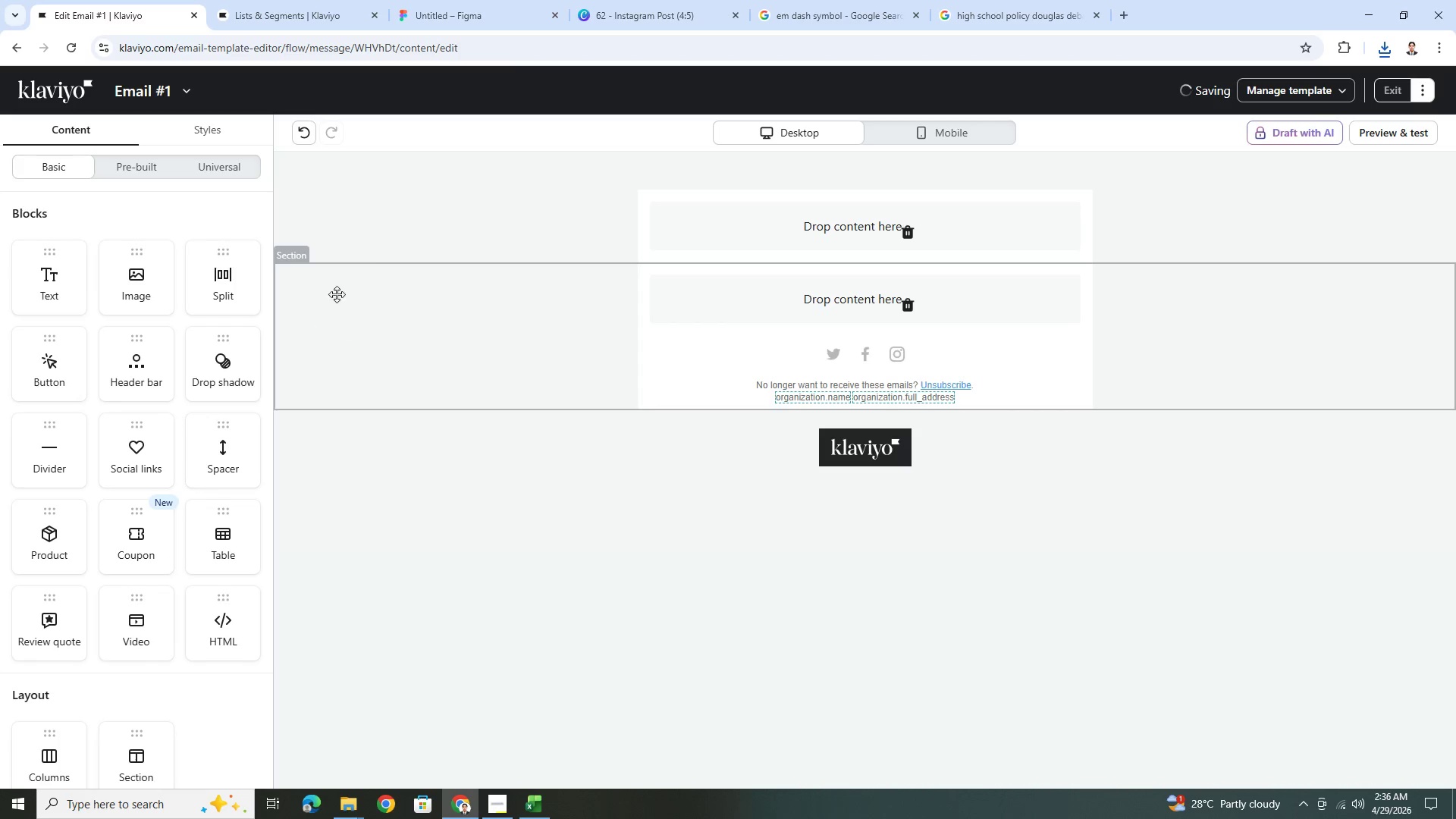 
left_click([438, 217])
 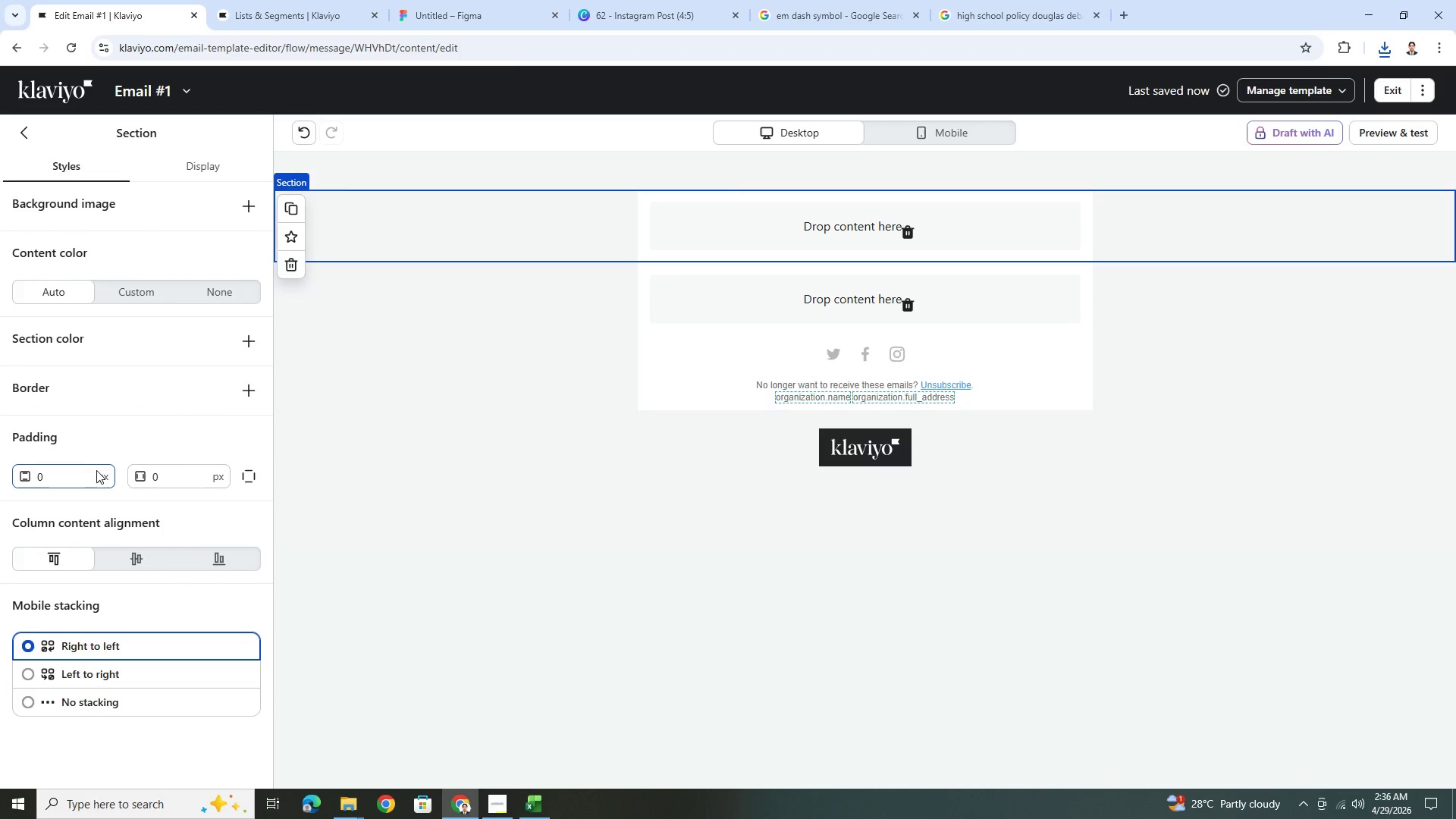 
double_click([92, 472])
 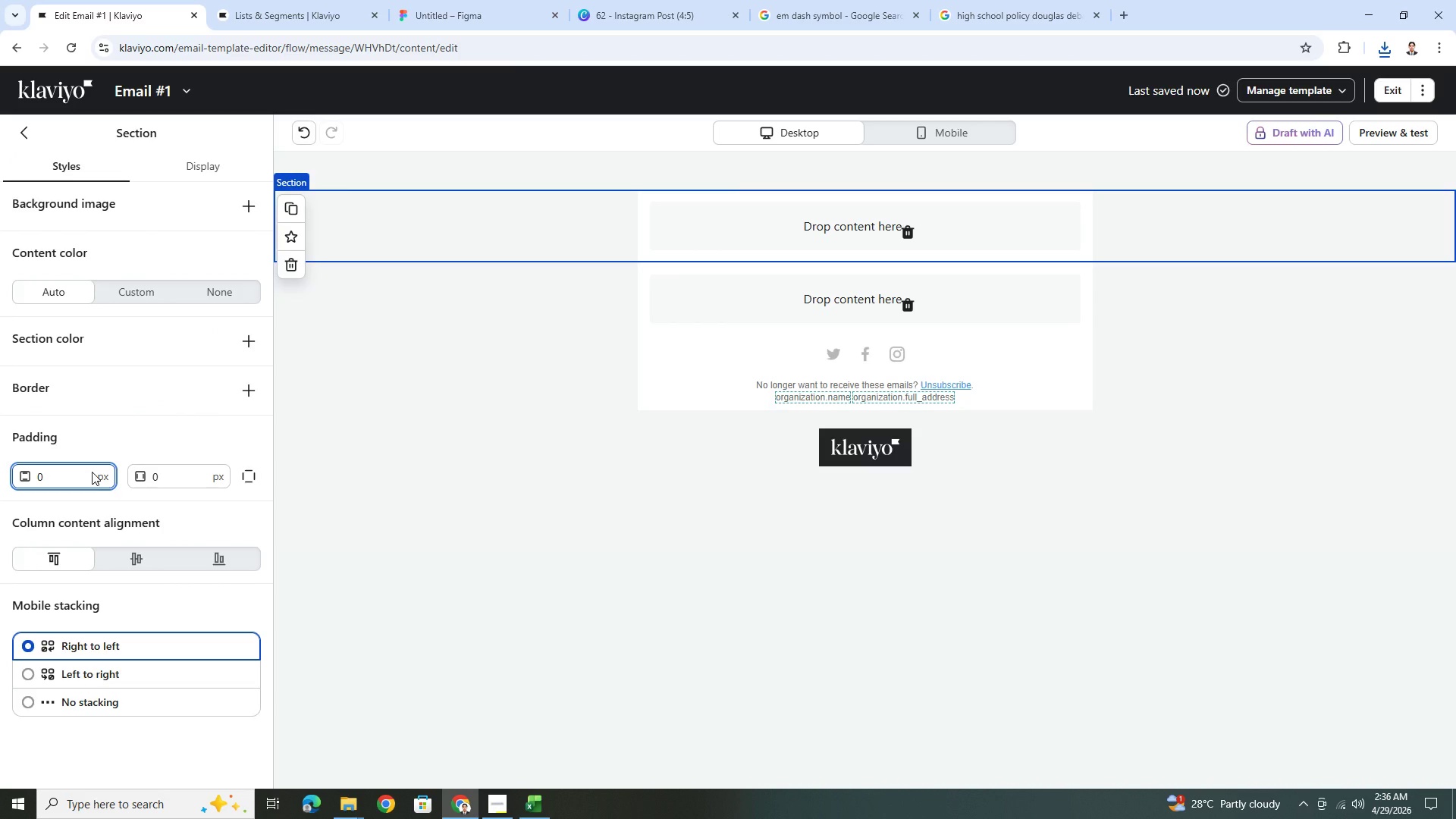 
key(Numpad1)
 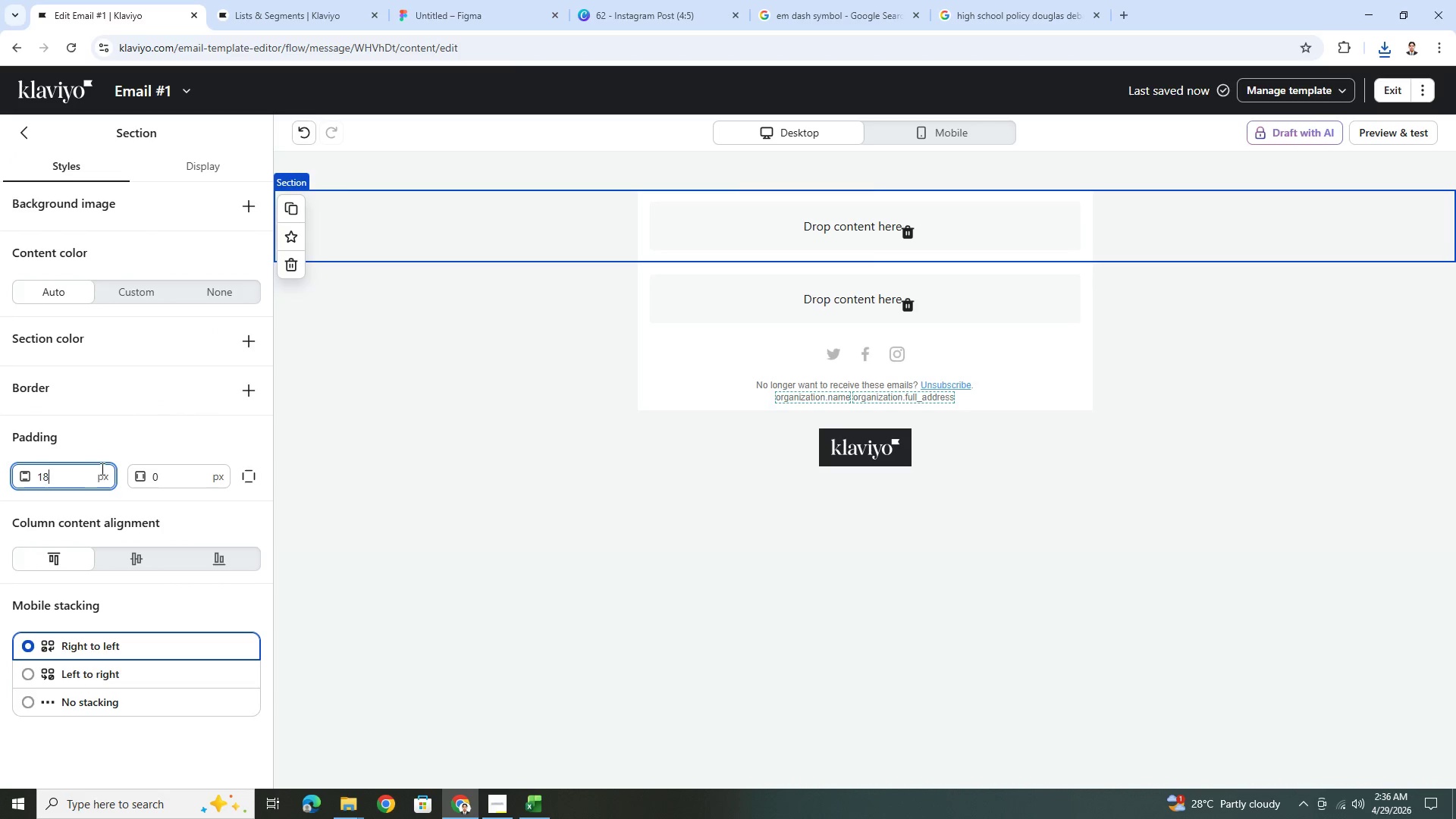 
key(Numpad8)
 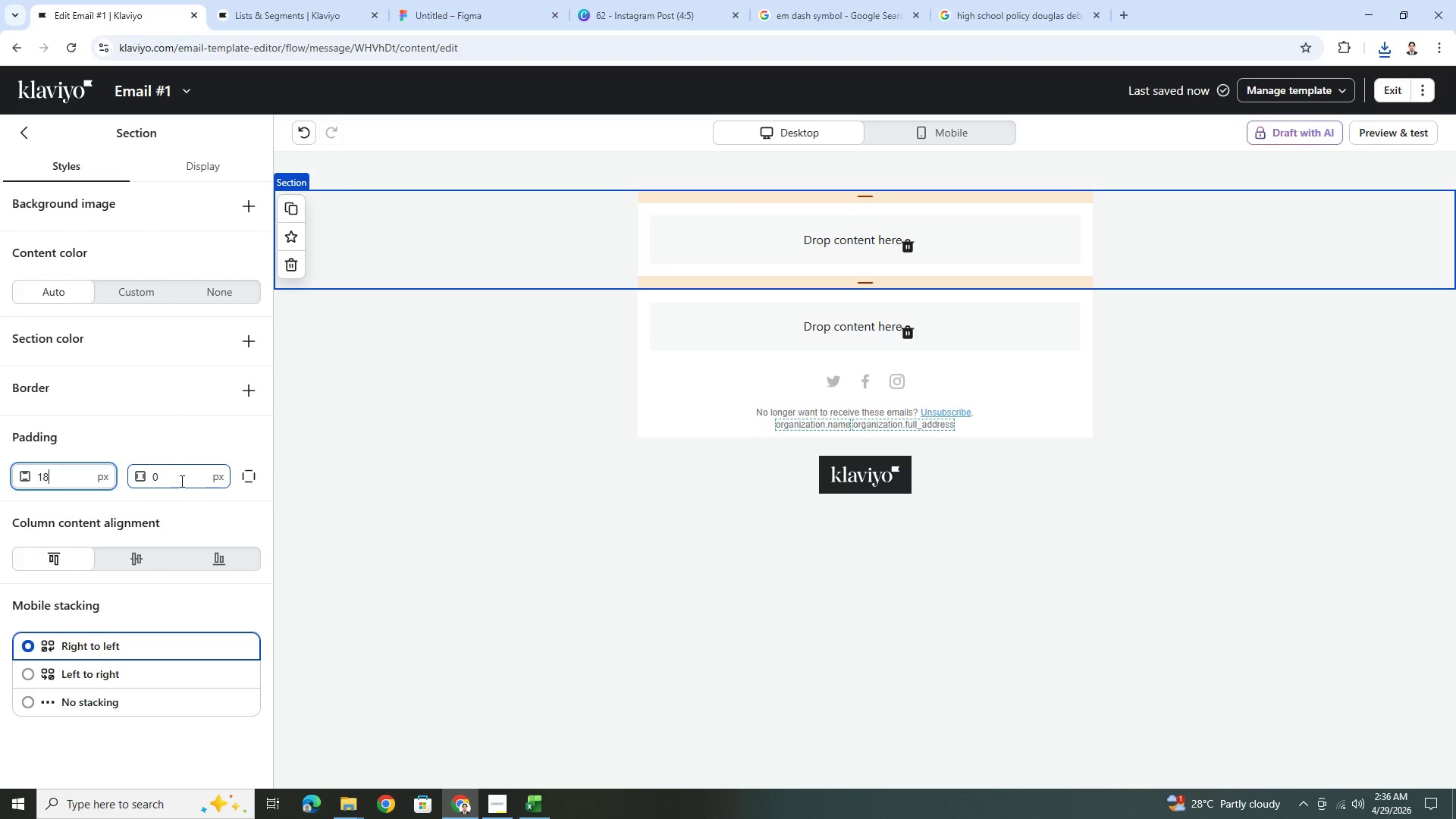 
double_click([180, 481])
 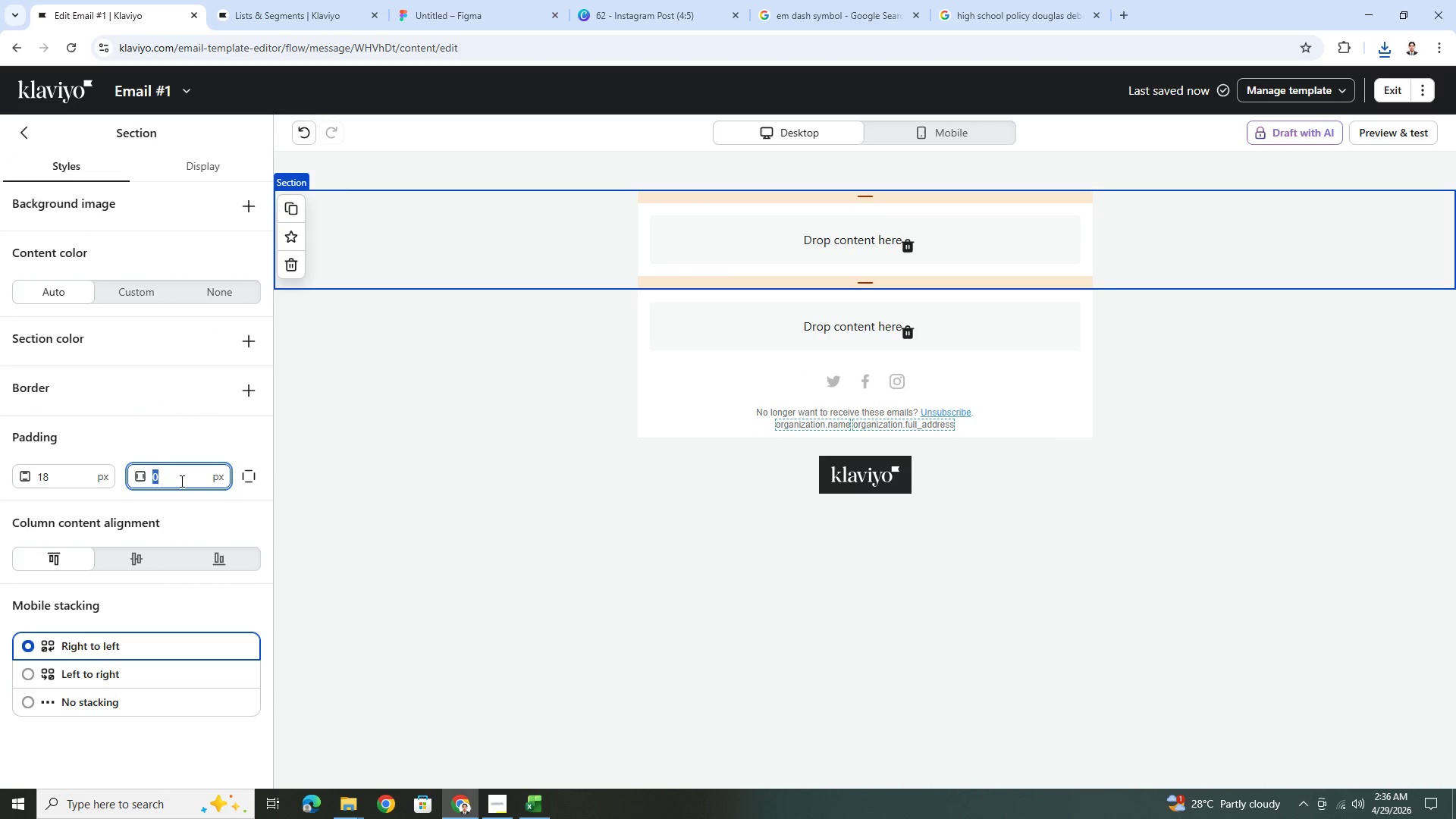 
key(Numpad1)
 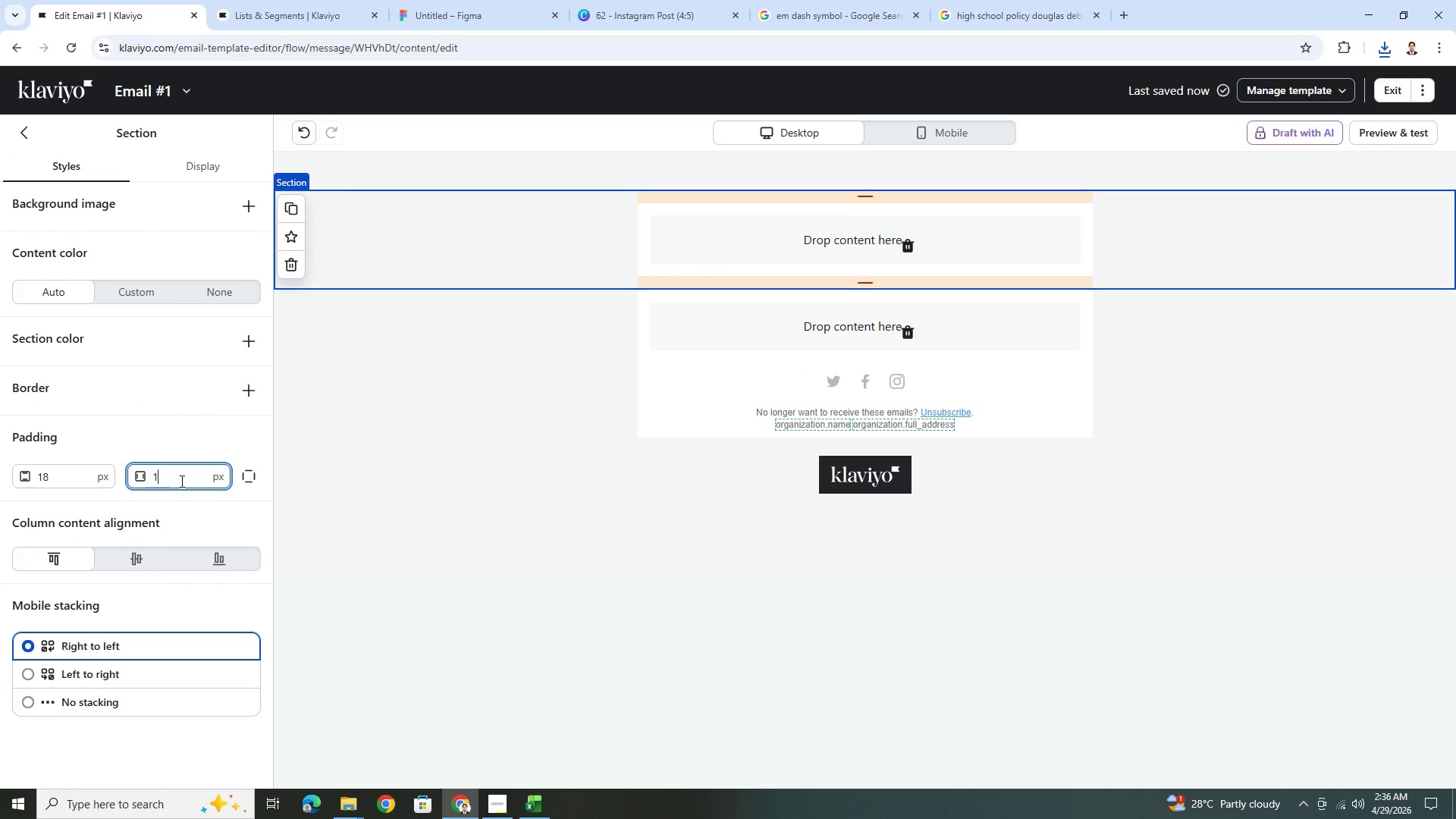 
key(Numpad8)
 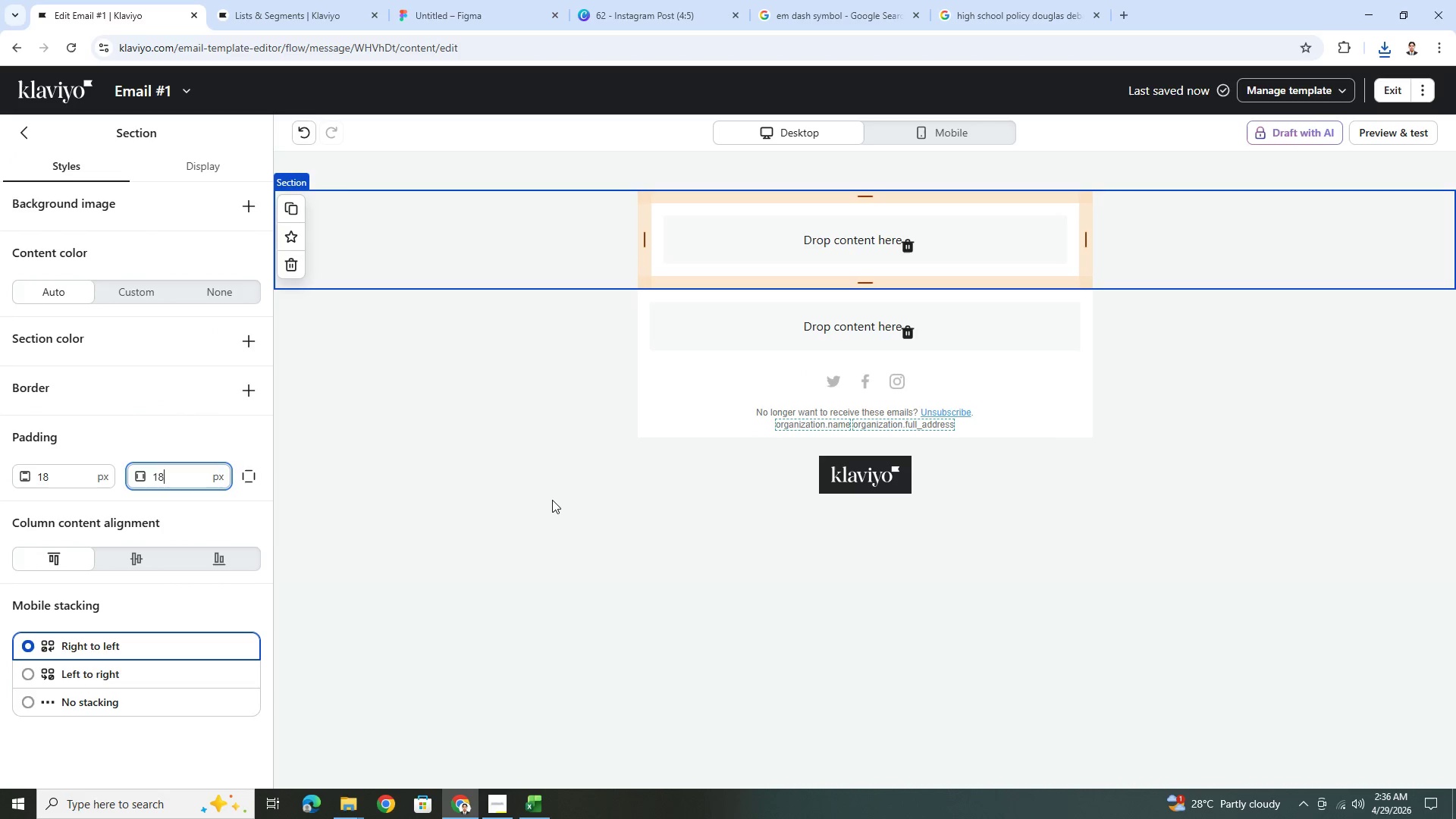 
left_click([552, 500])
 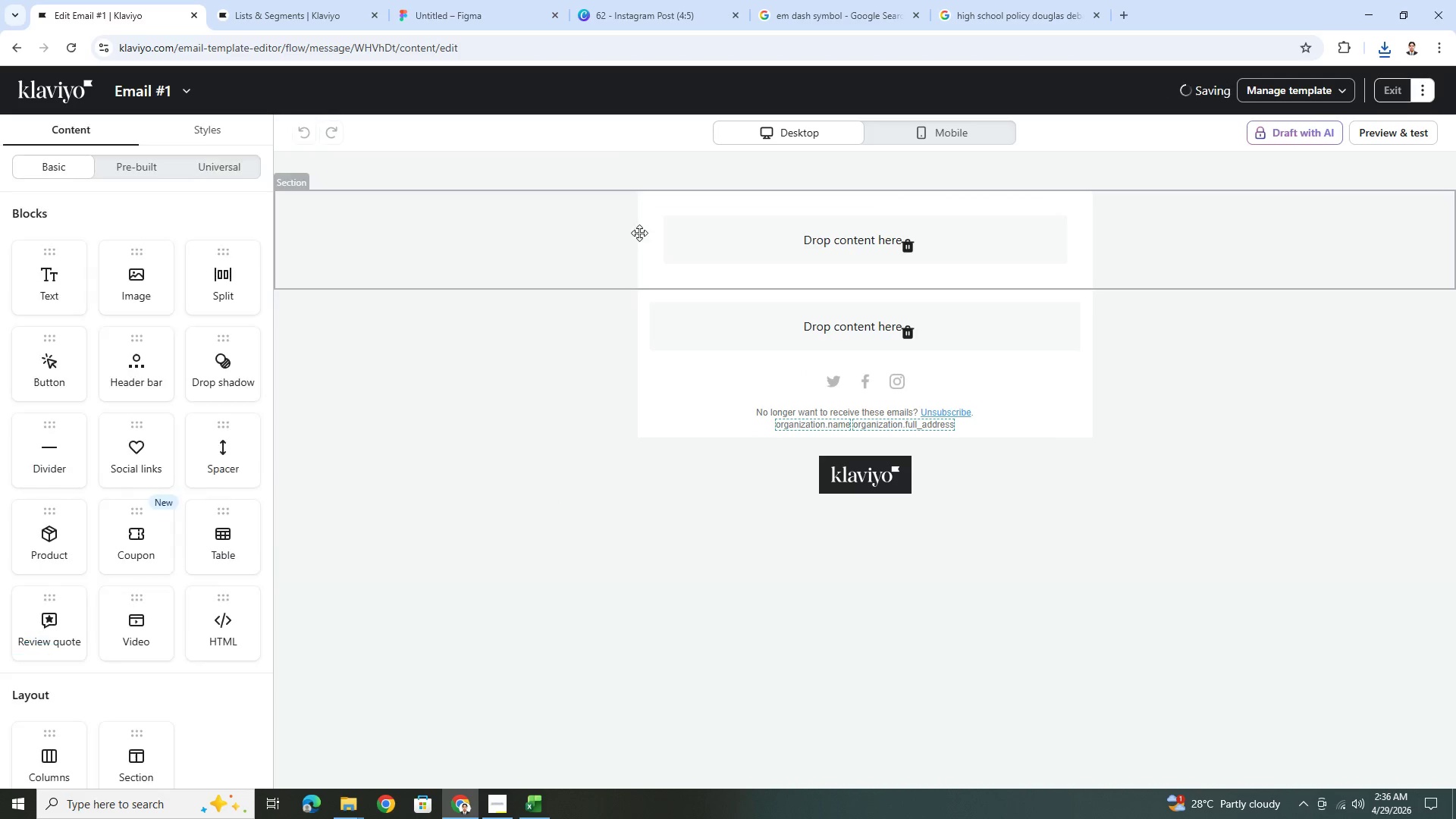 
left_click([592, 219])
 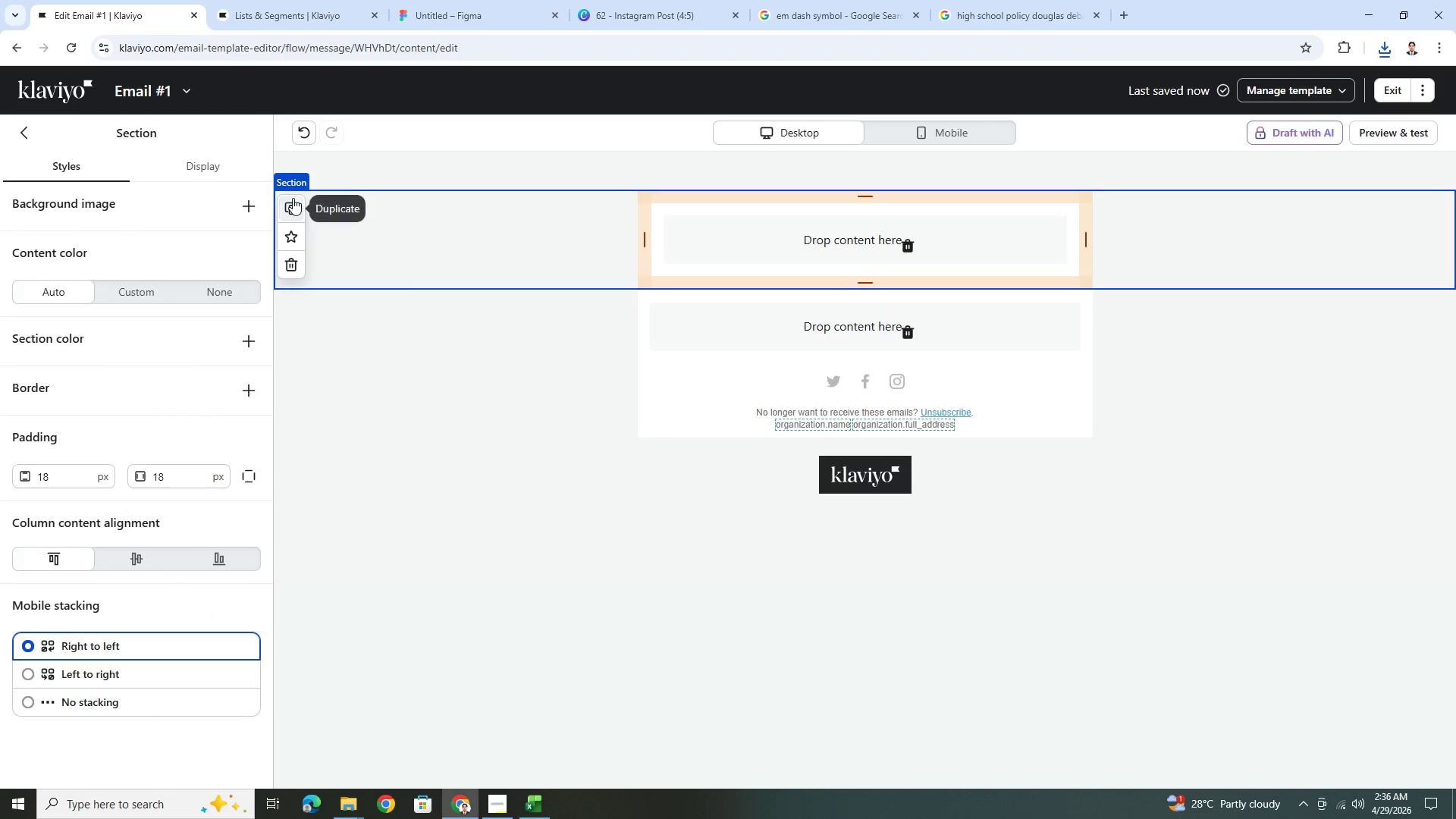 
double_click([293, 198])
 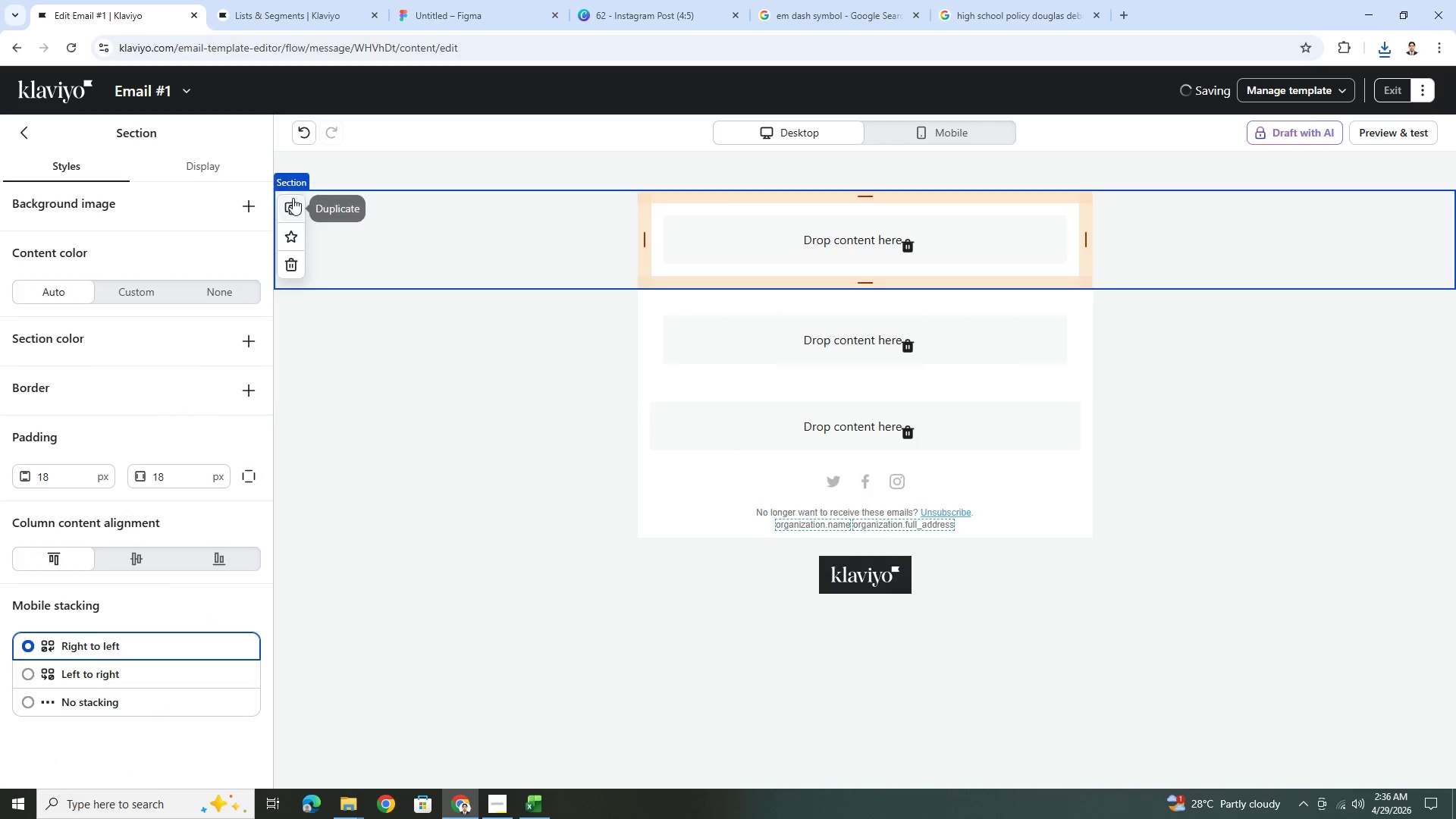 
left_click([293, 198])
 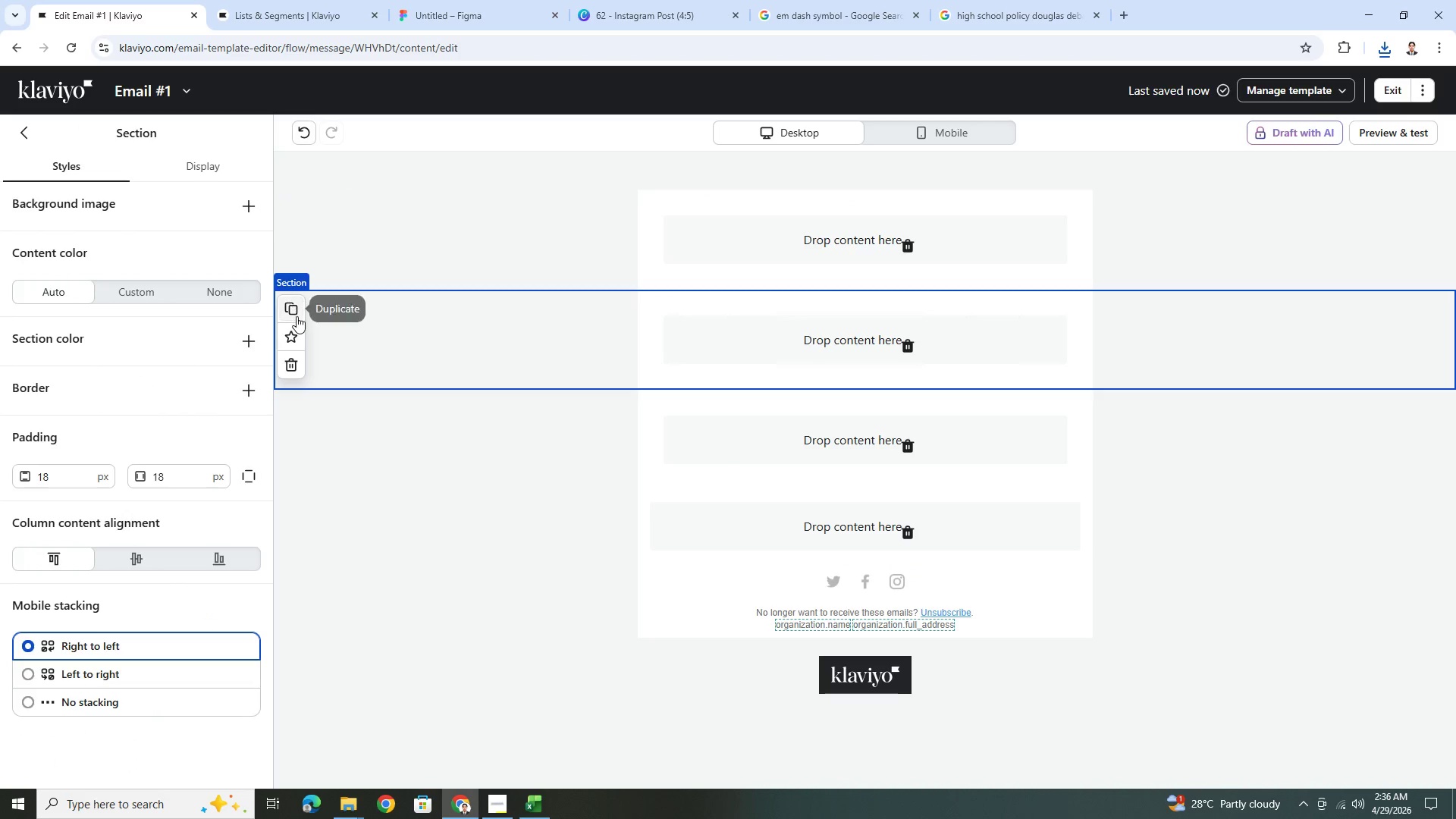 
left_click([294, 313])
 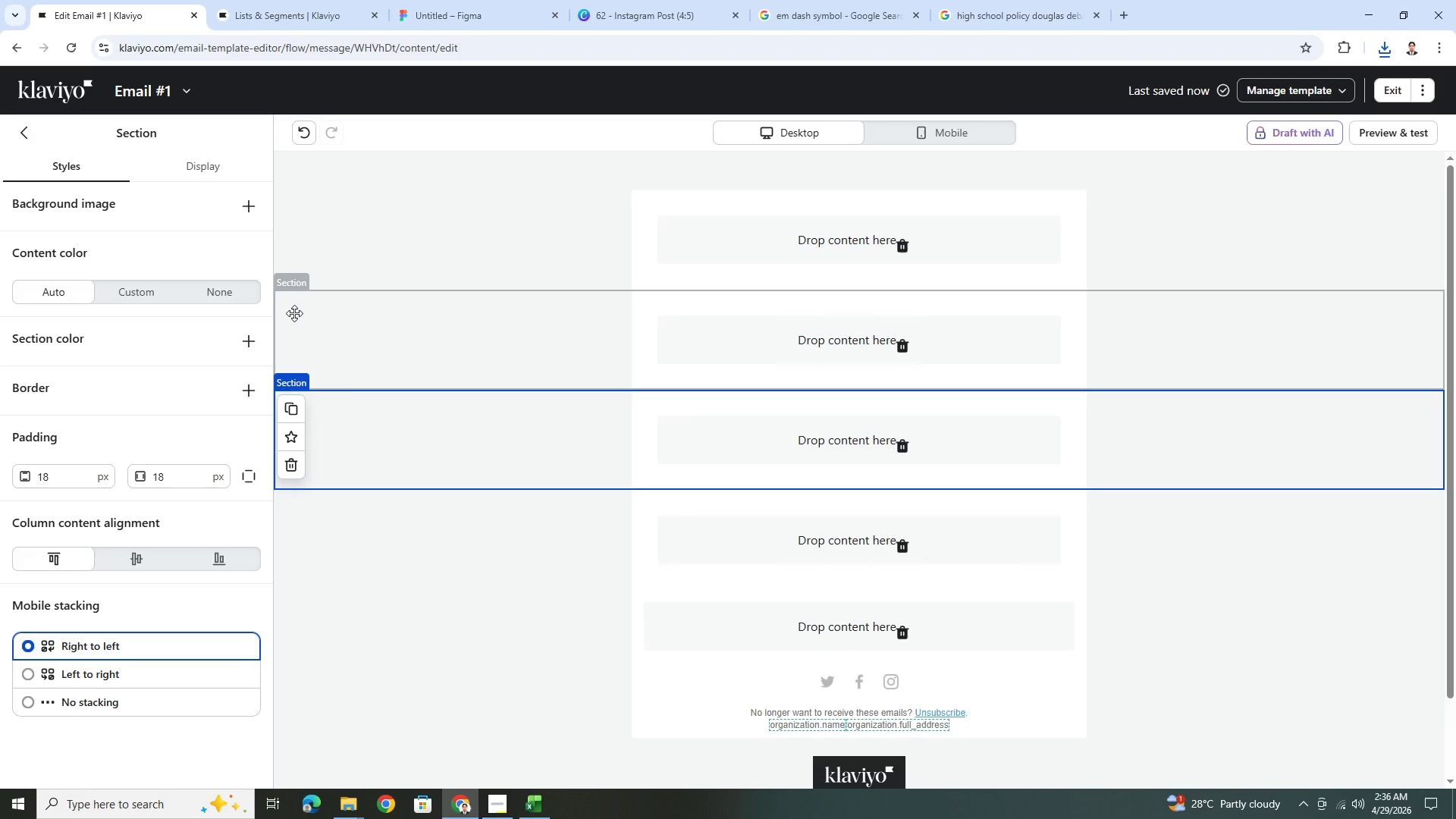 
wait(10.53)
 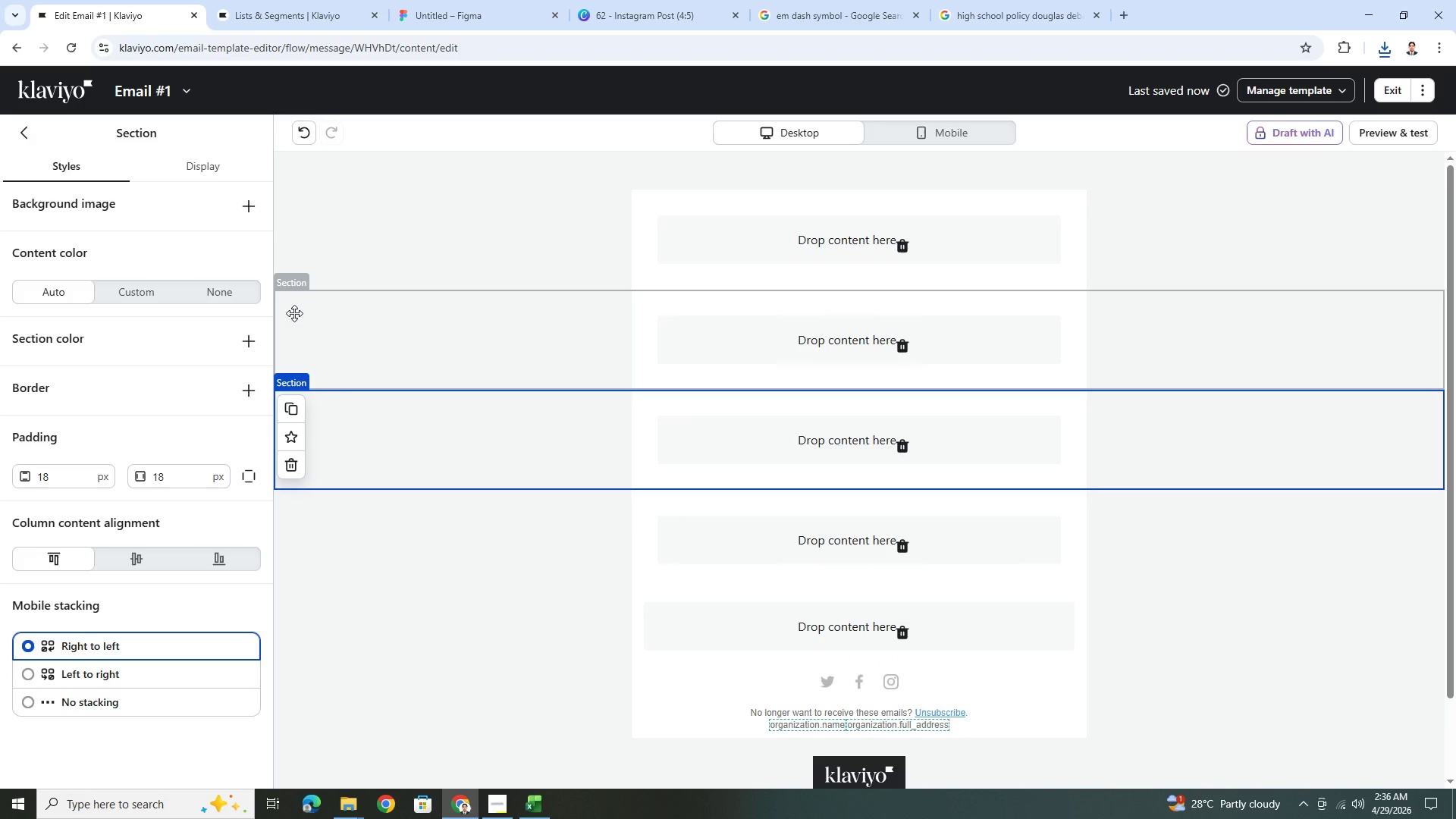 
left_click([1203, 248])
 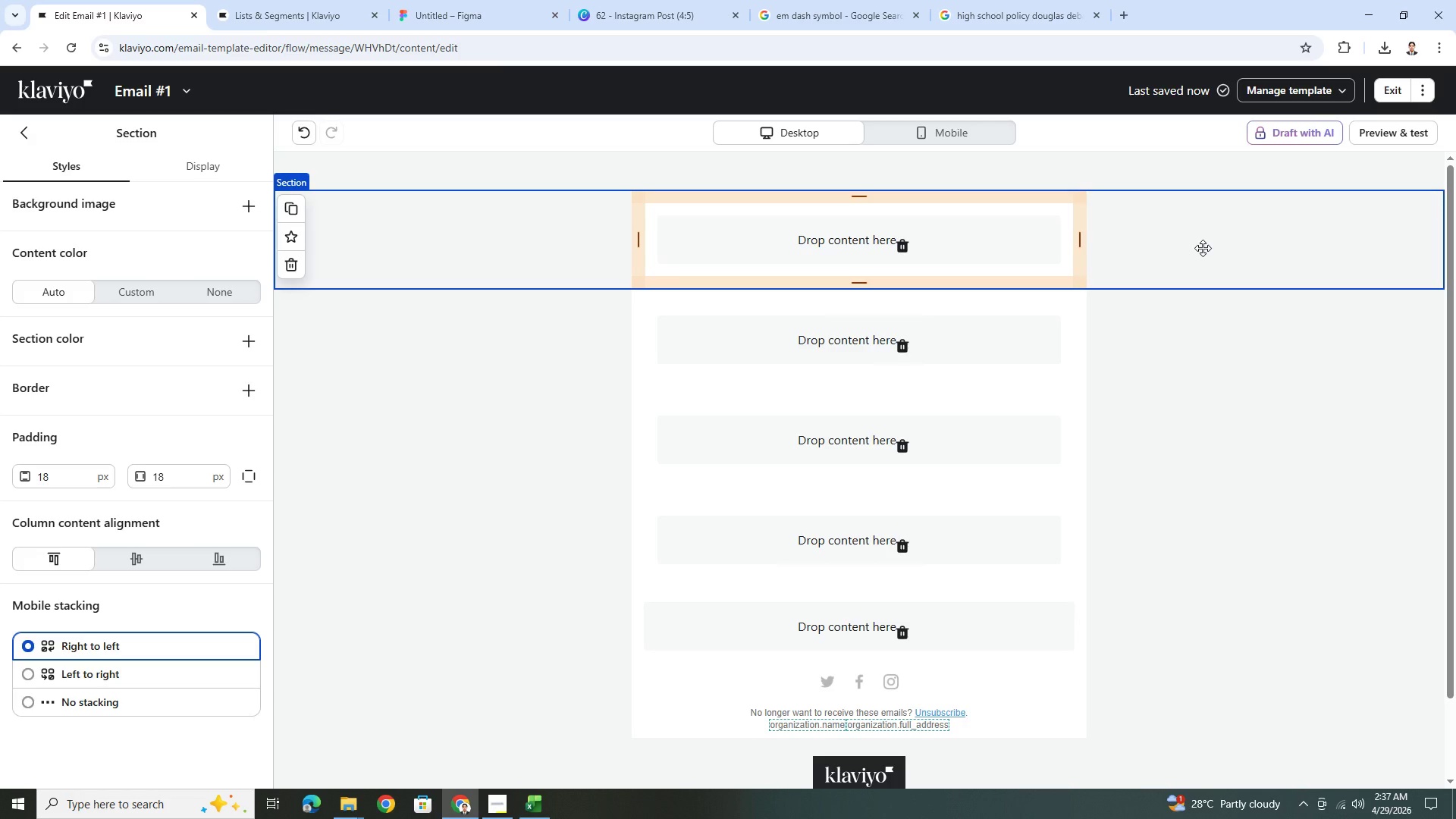 
wait(28.52)
 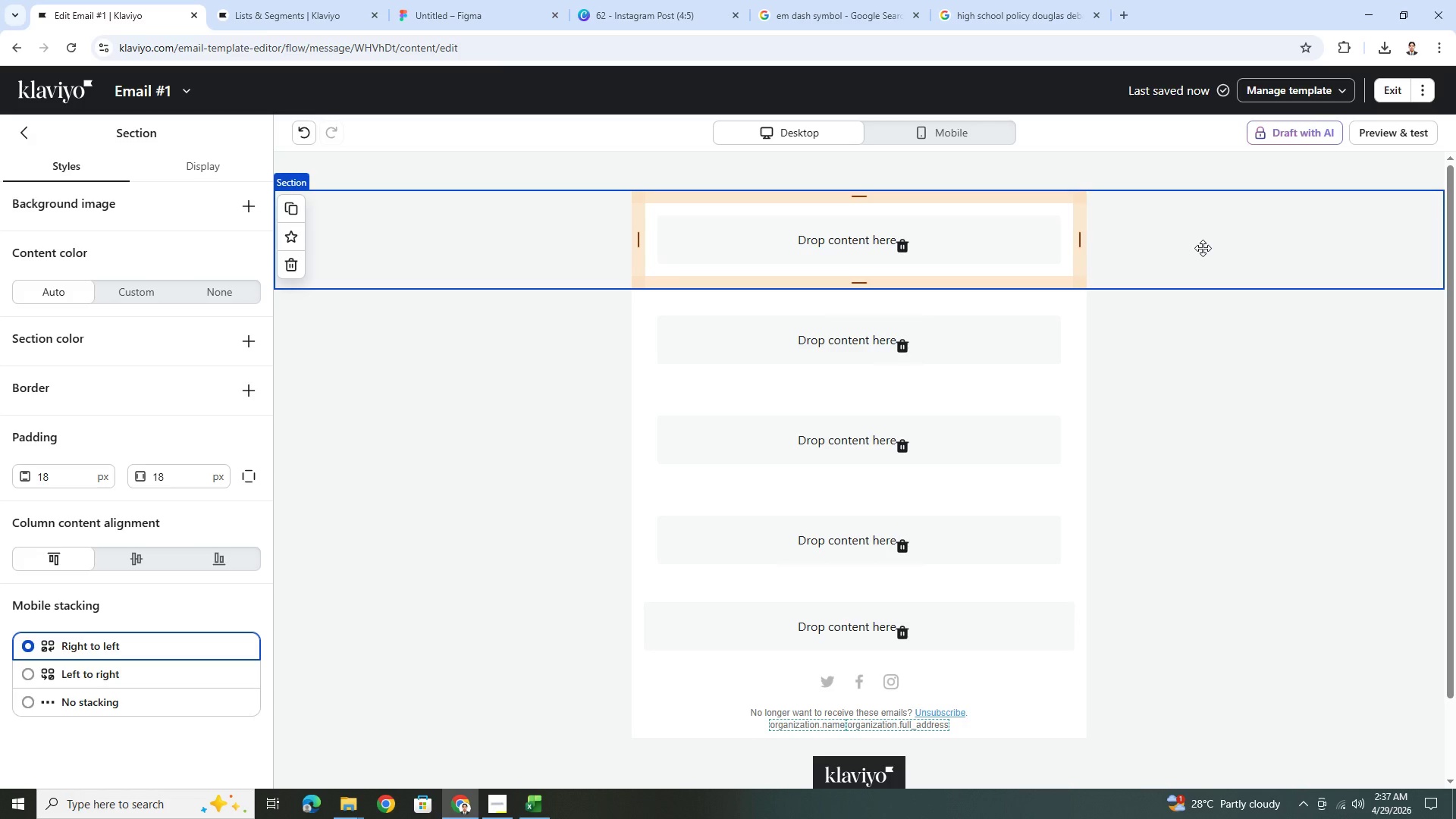 
left_click([1181, 328])
 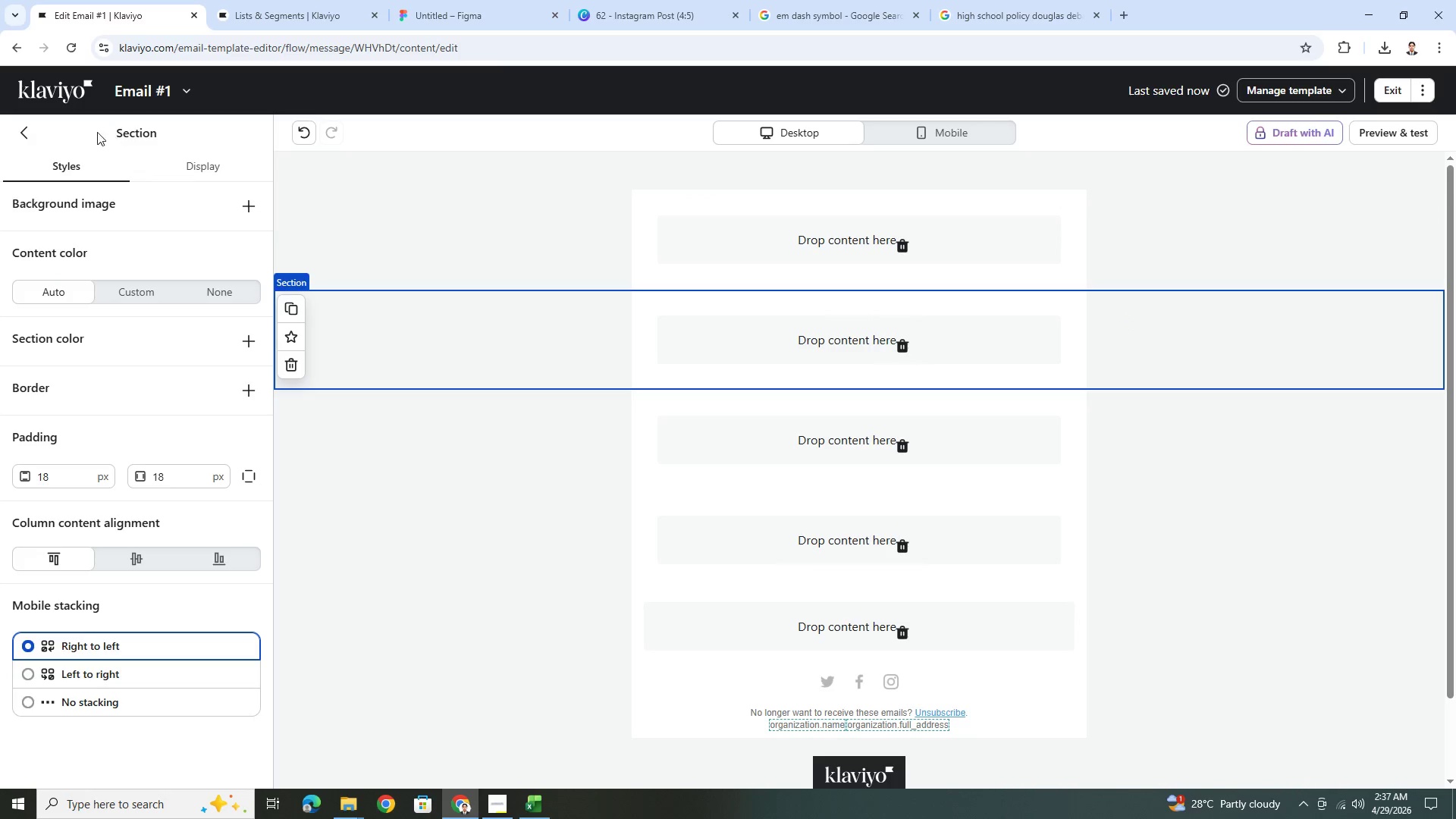 
left_click([29, 132])
 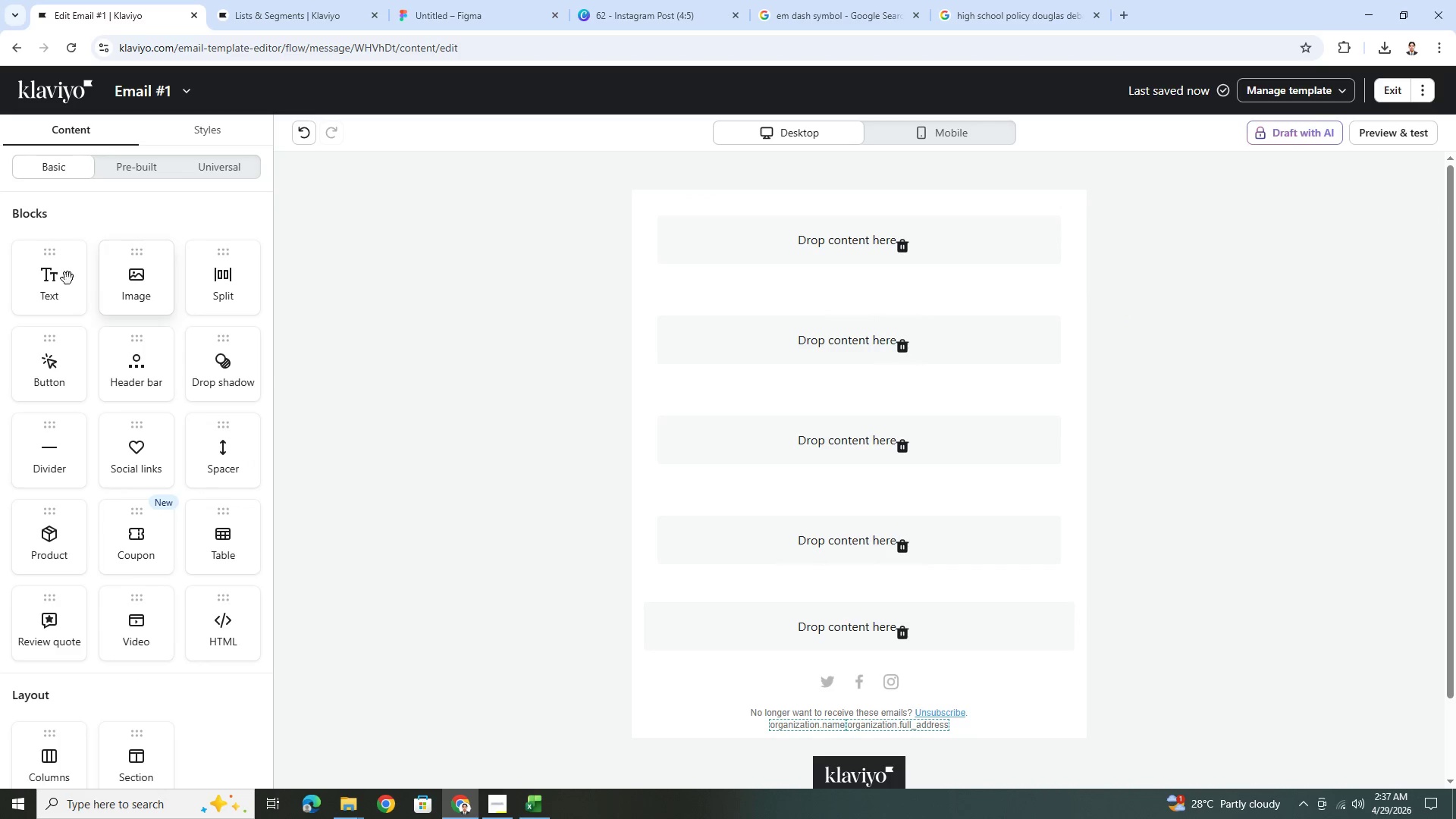 
left_click_drag(start_coordinate=[62, 278], to_coordinate=[868, 344])
 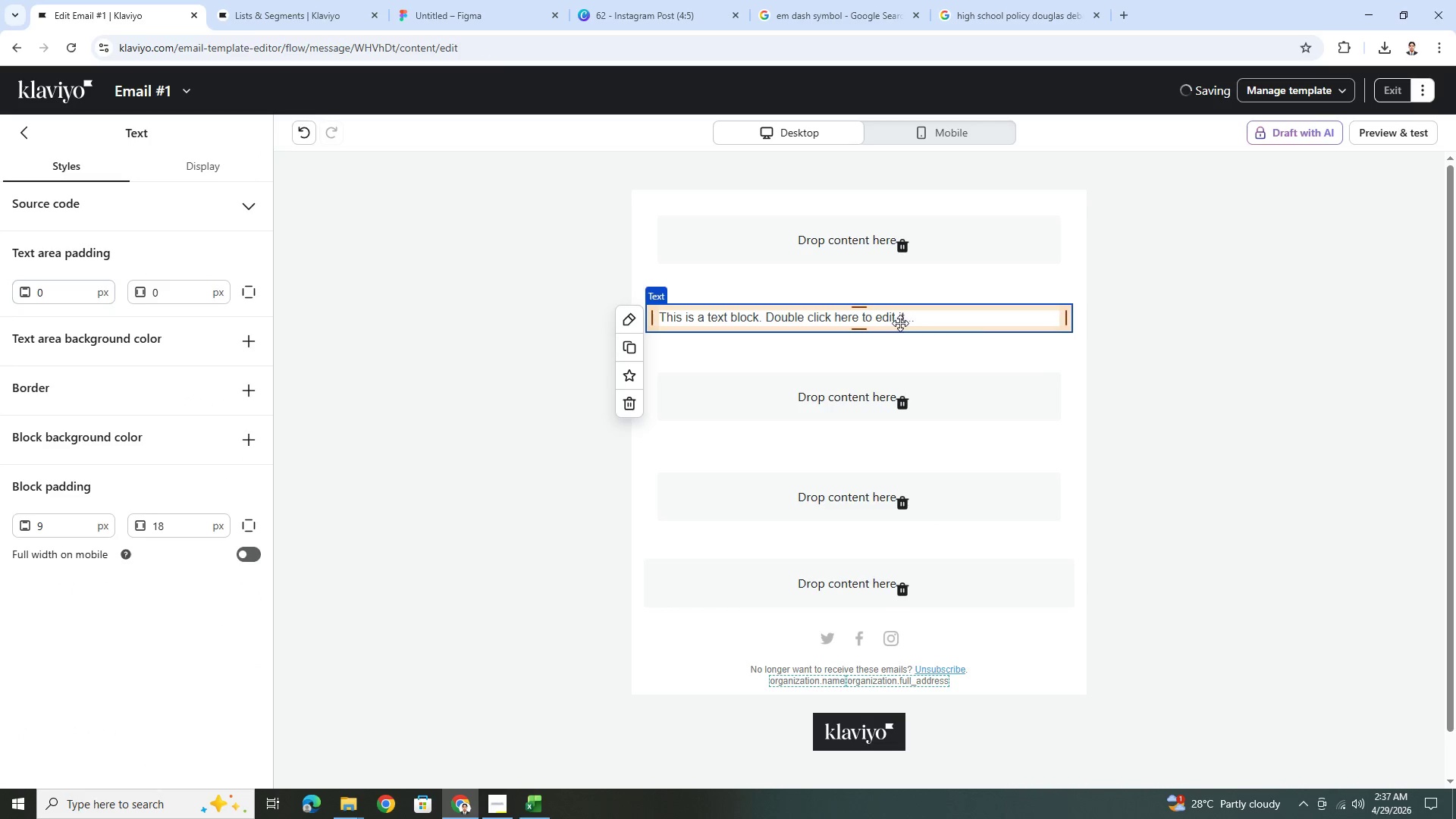 
double_click([903, 320])
 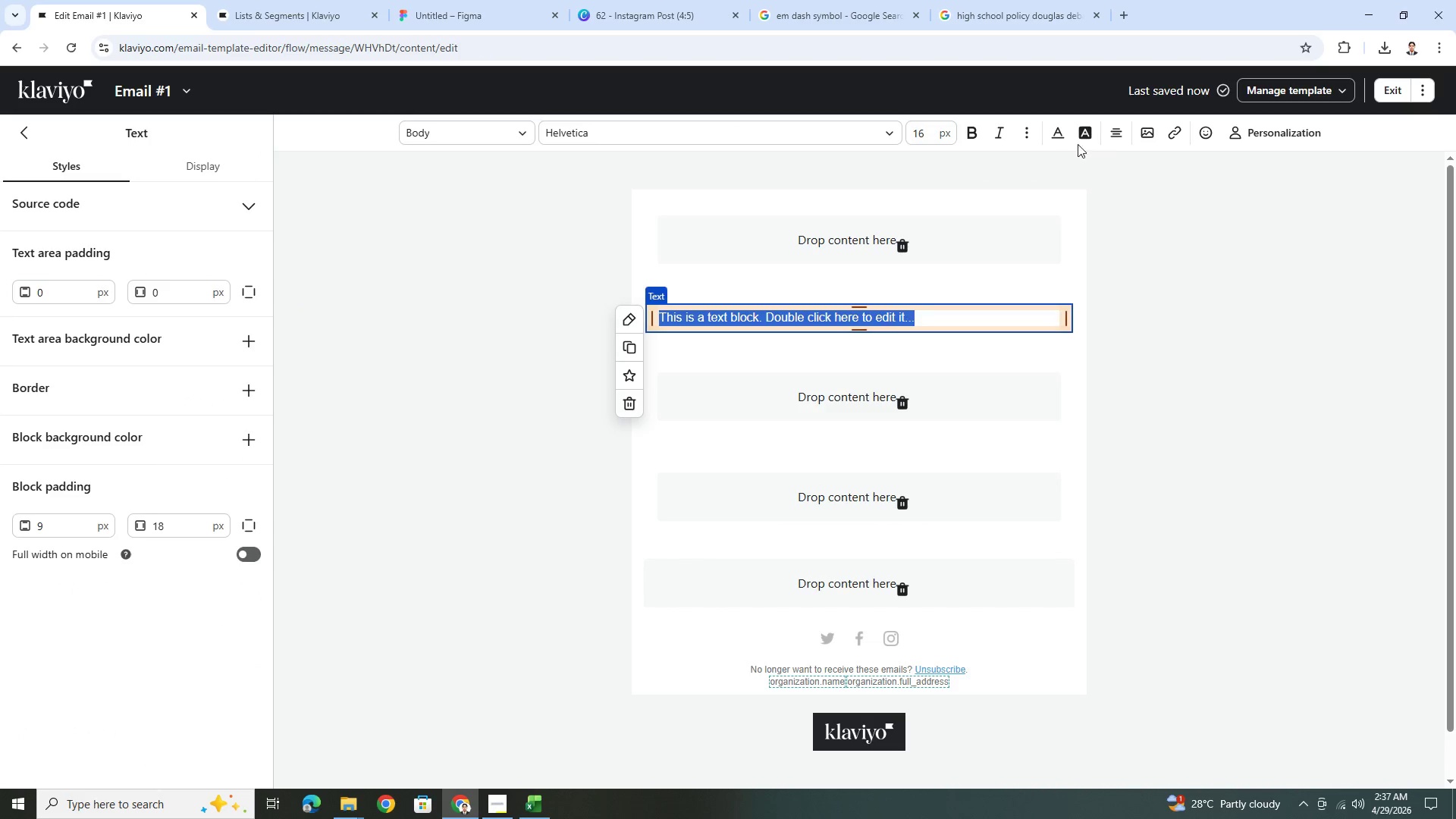 
left_click([1115, 129])
 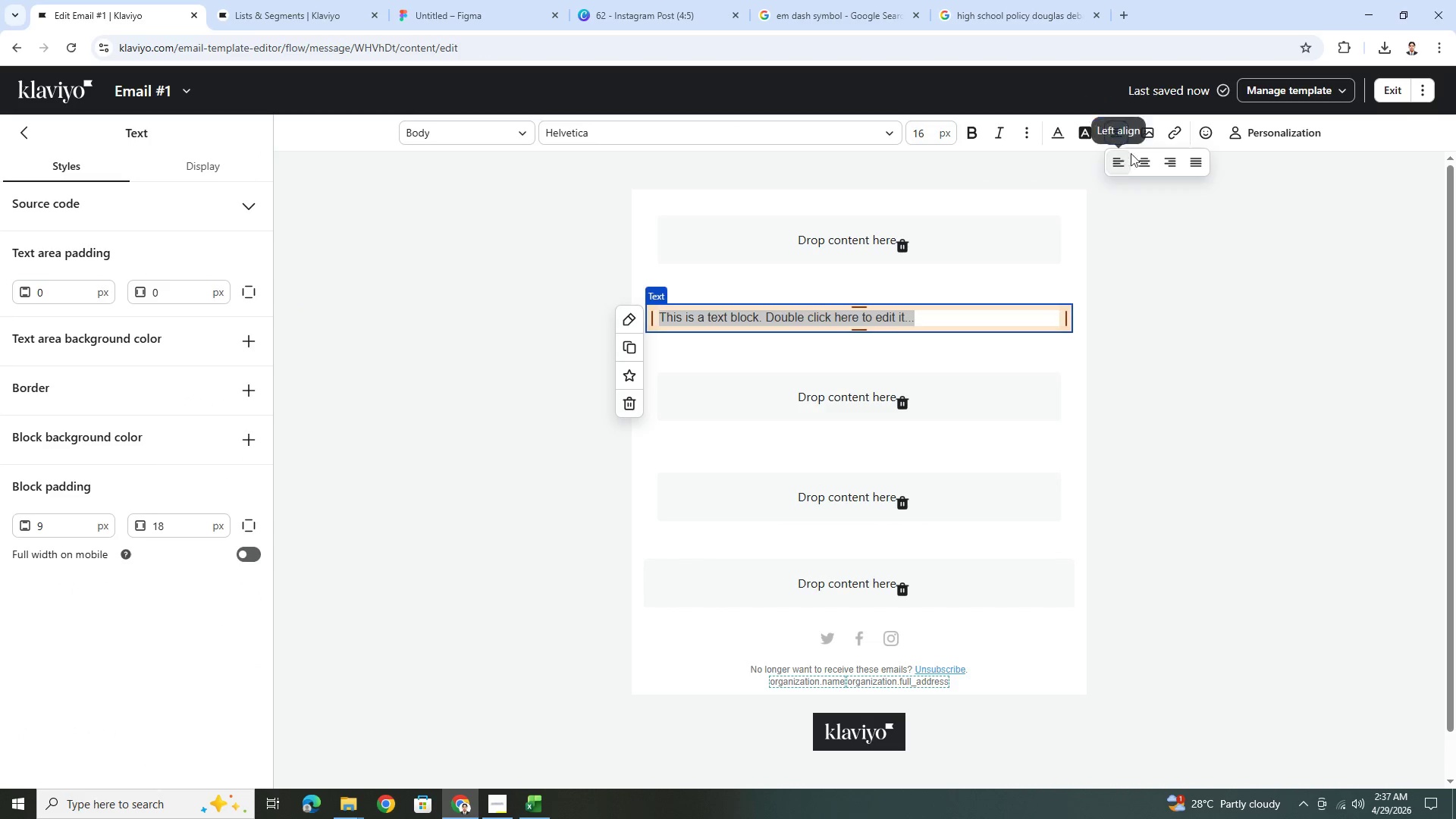 
left_click([1134, 157])
 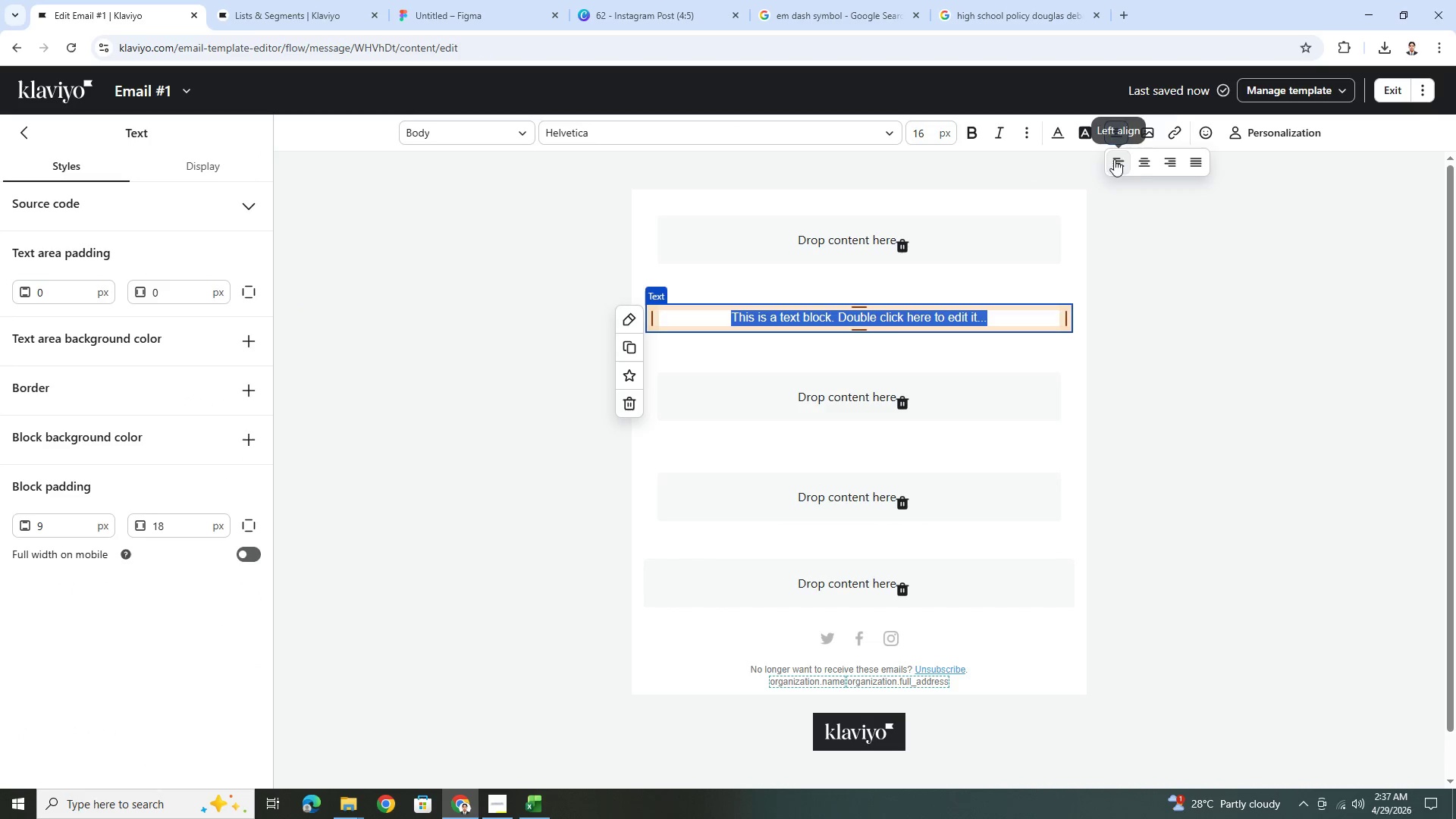 
left_click([1145, 163])
 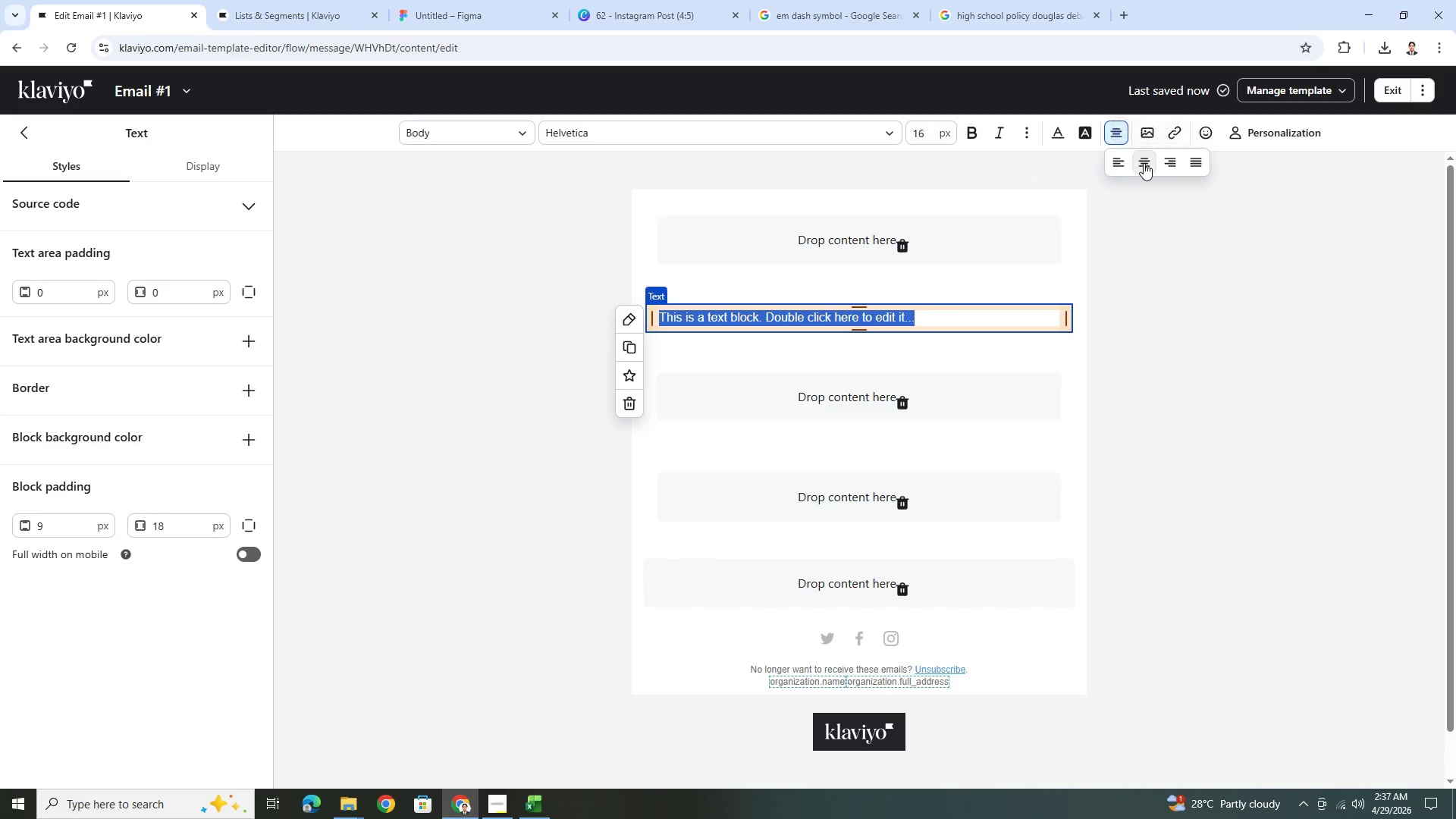 
left_click([1144, 163])
 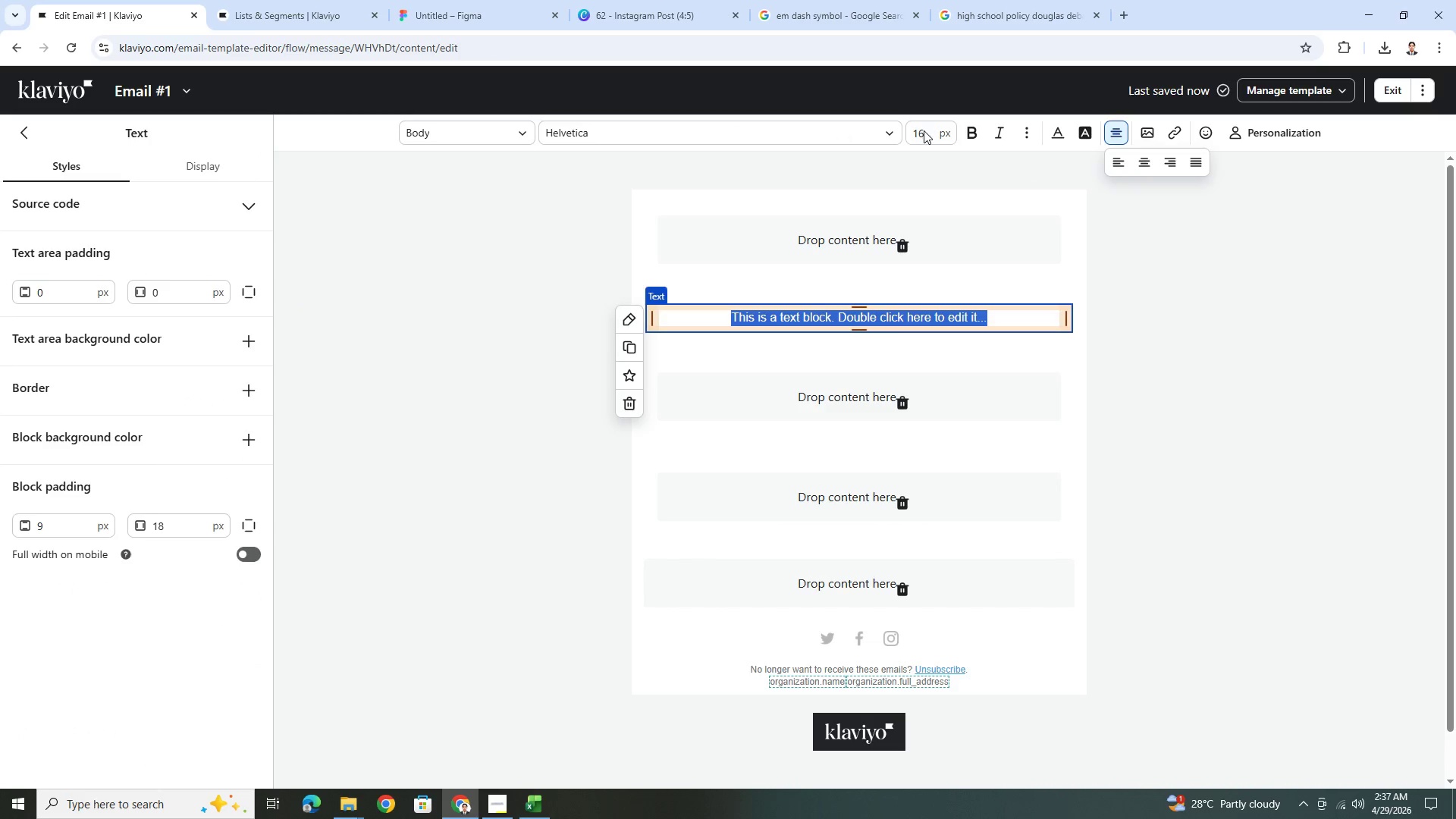 
double_click([924, 131])
 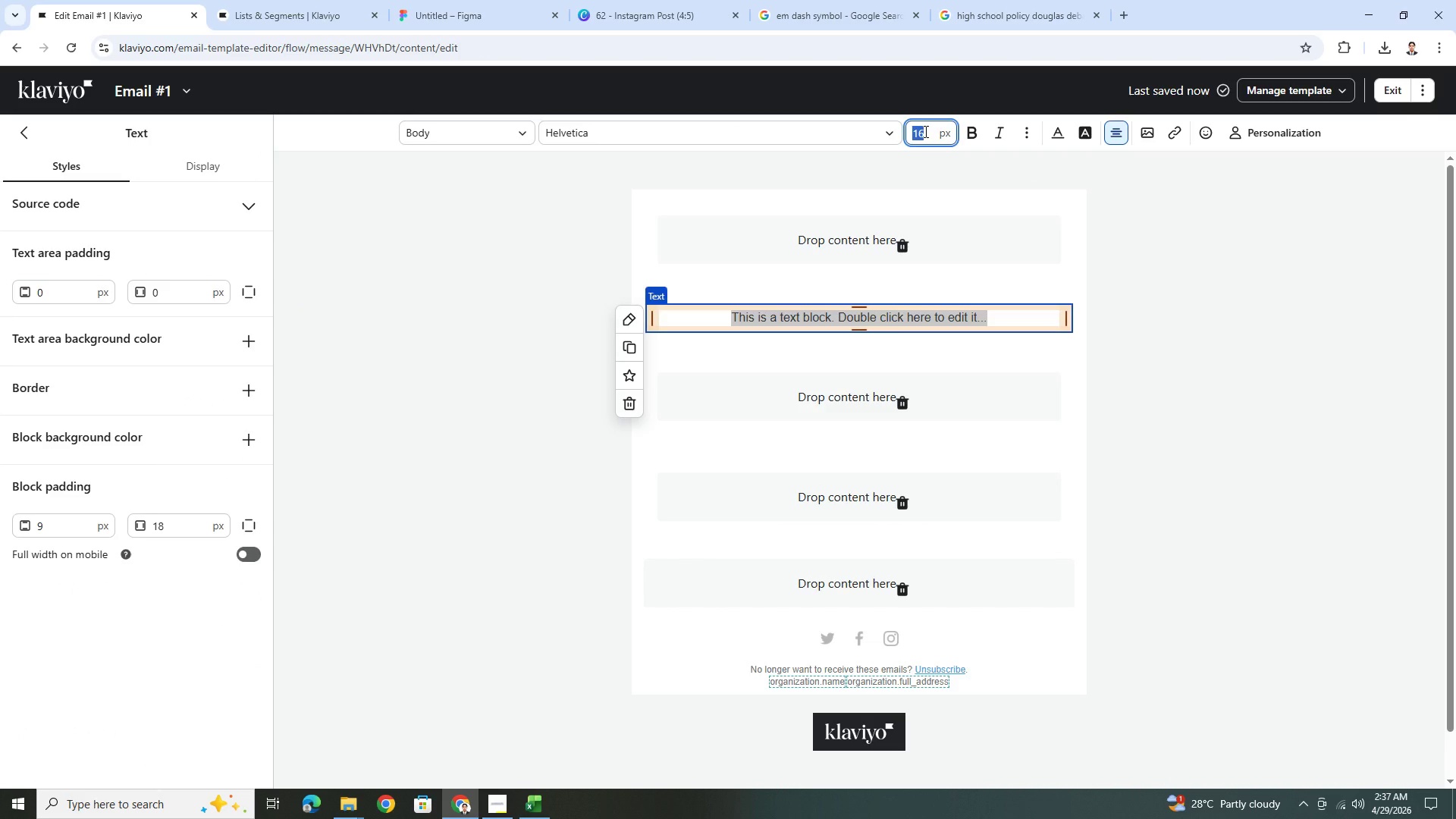 
key(Numpad3)
 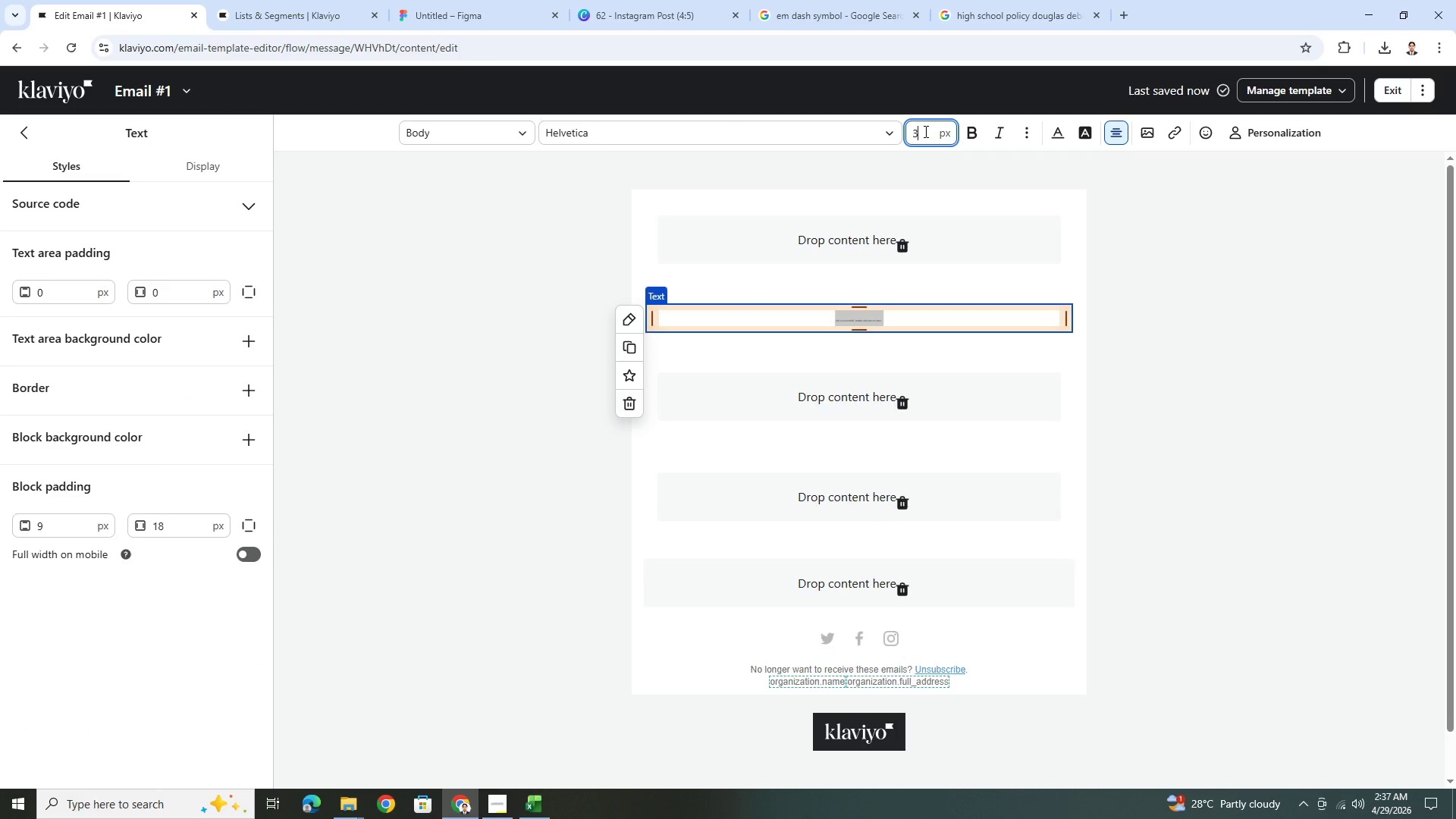 
key(Numpad6)
 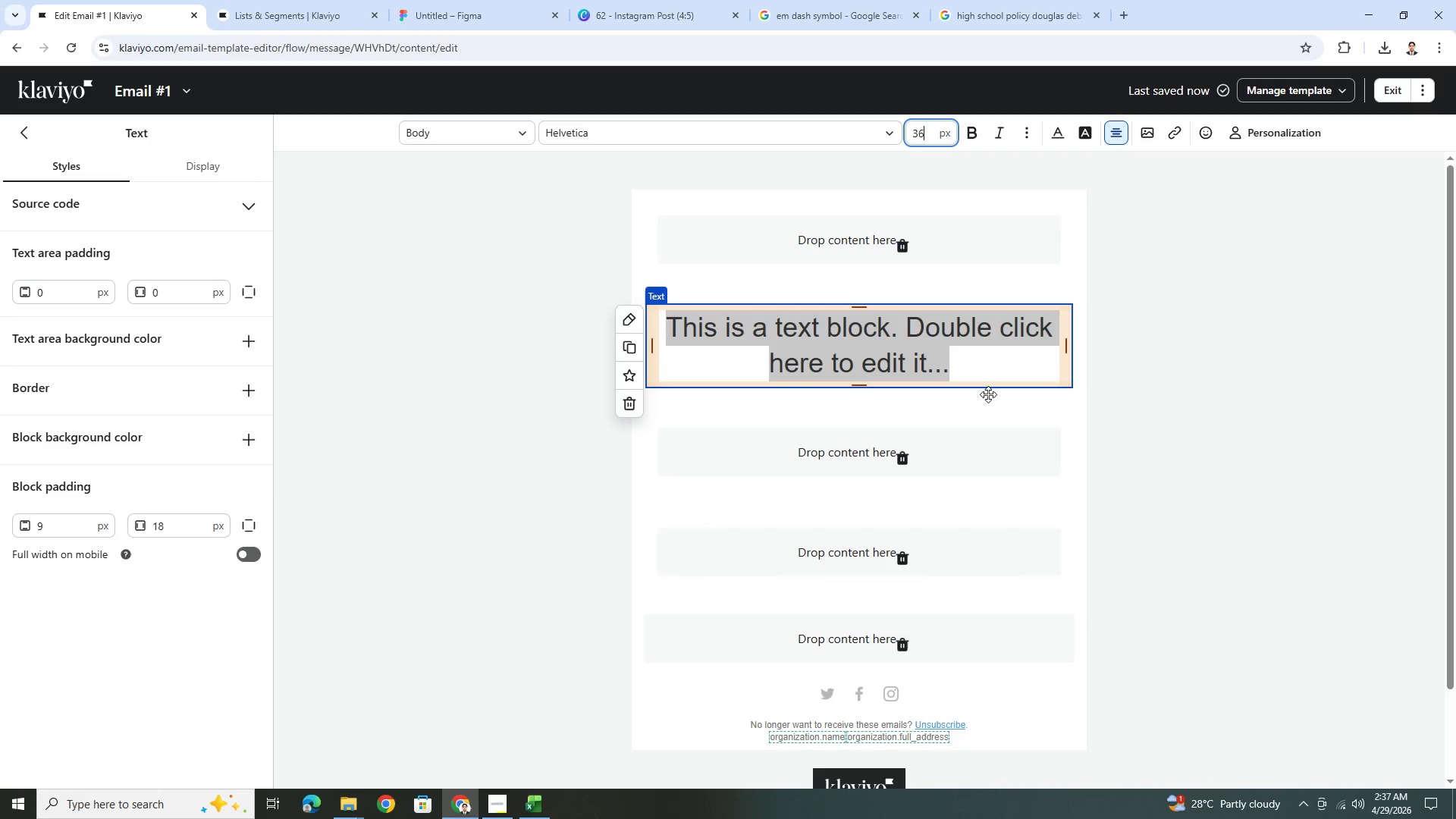 
left_click([1028, 457])
 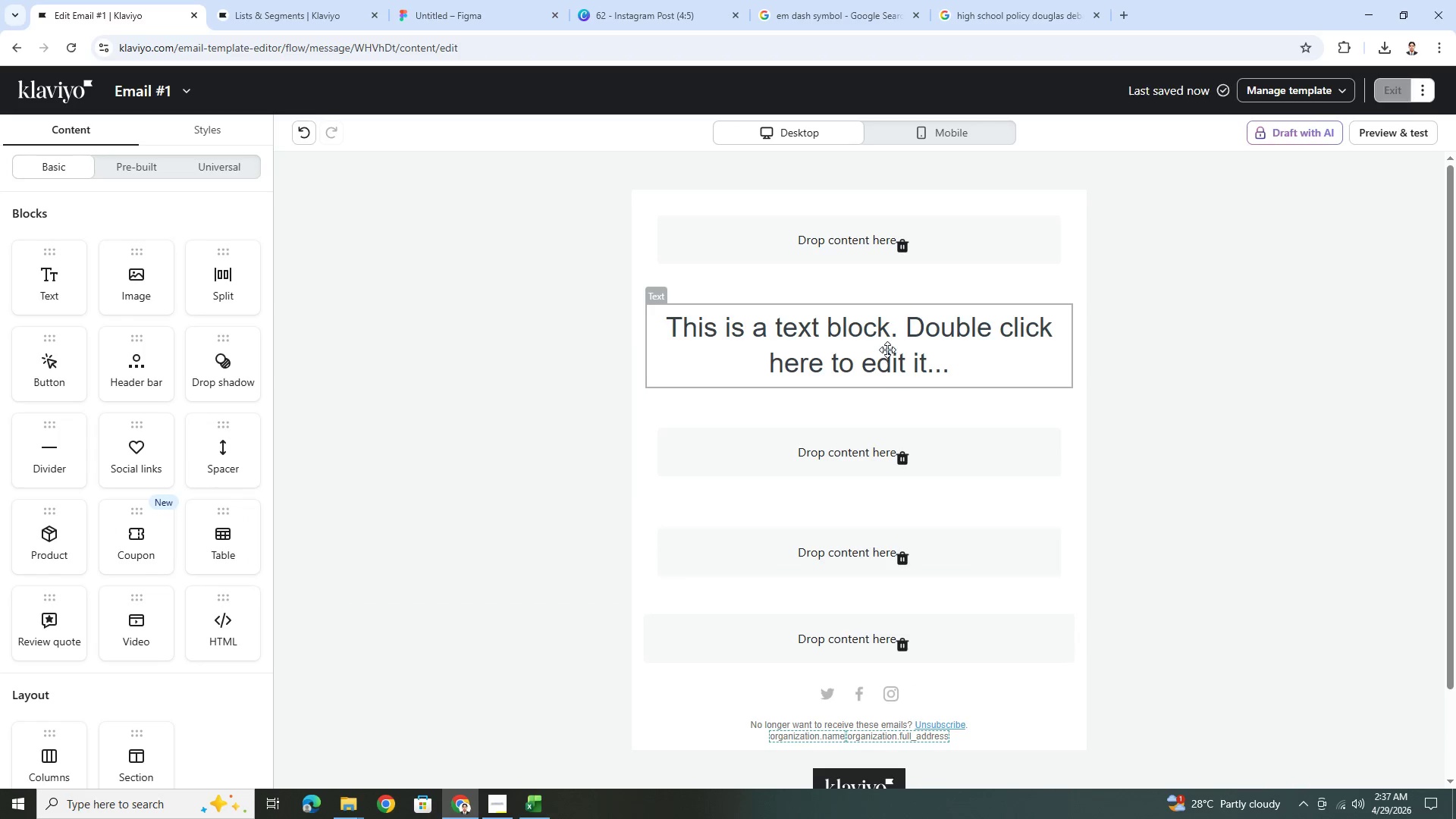 
double_click([888, 349])
 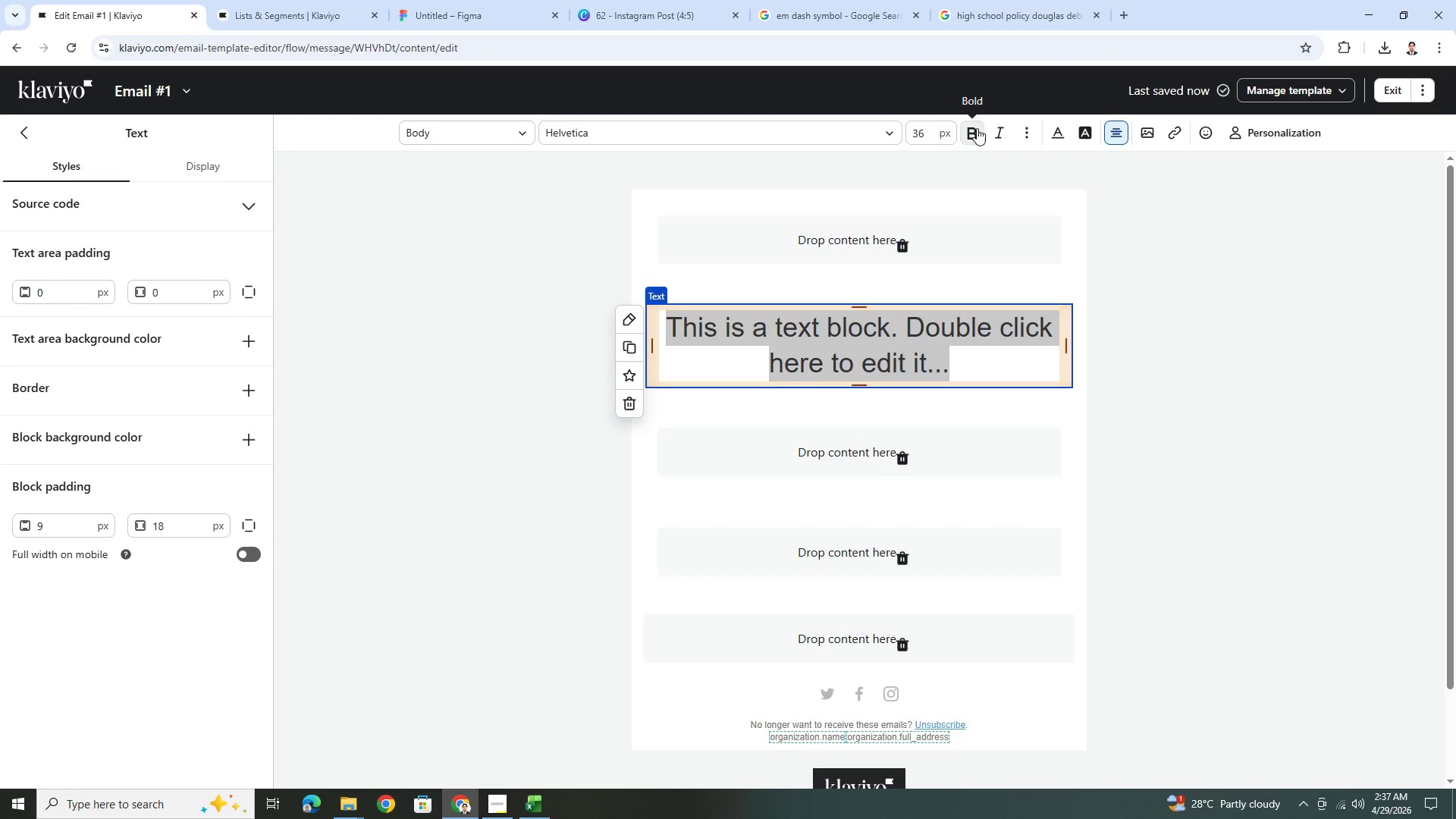 
double_click([1150, 379])
 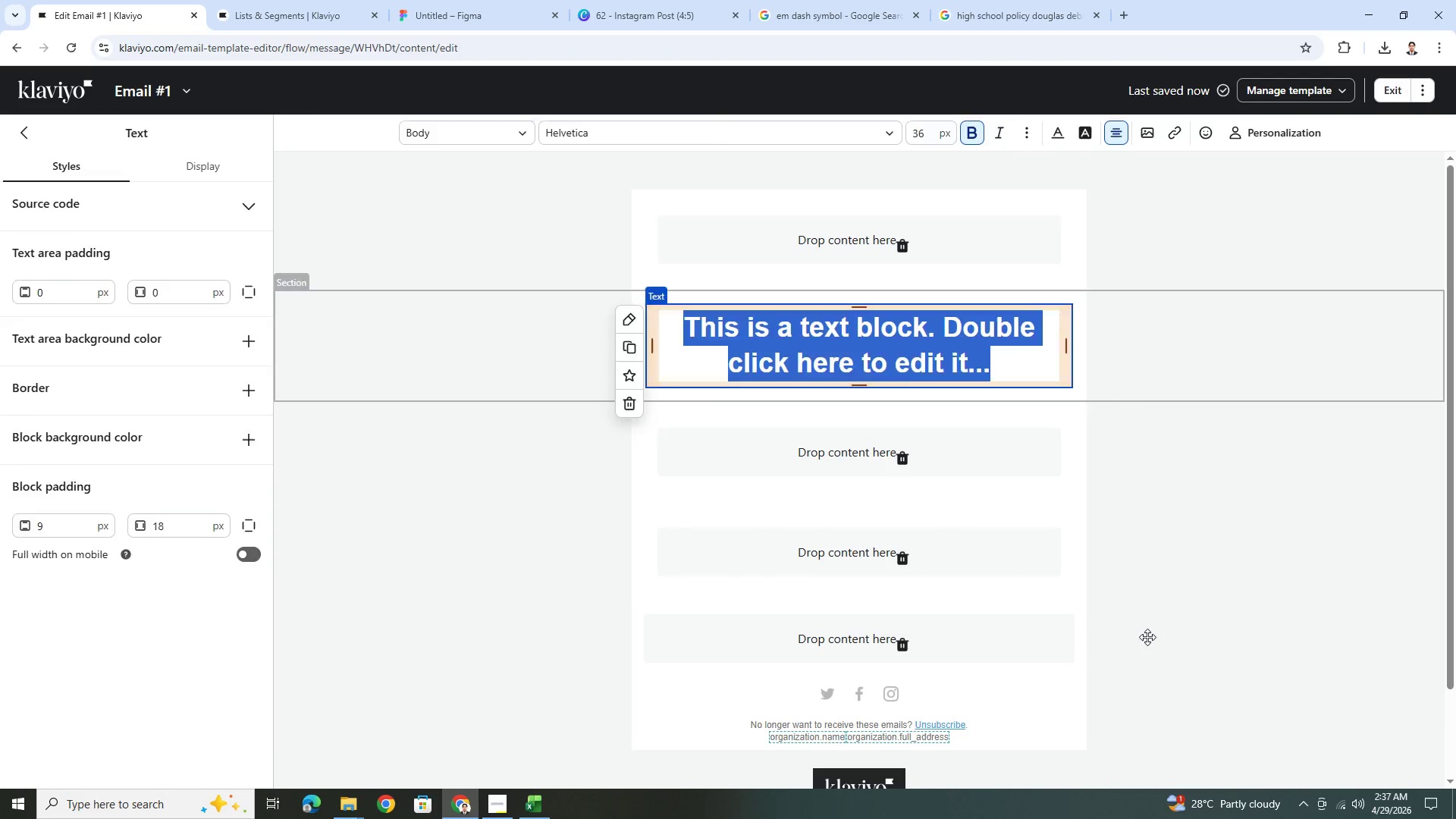 
left_click([1147, 638])
 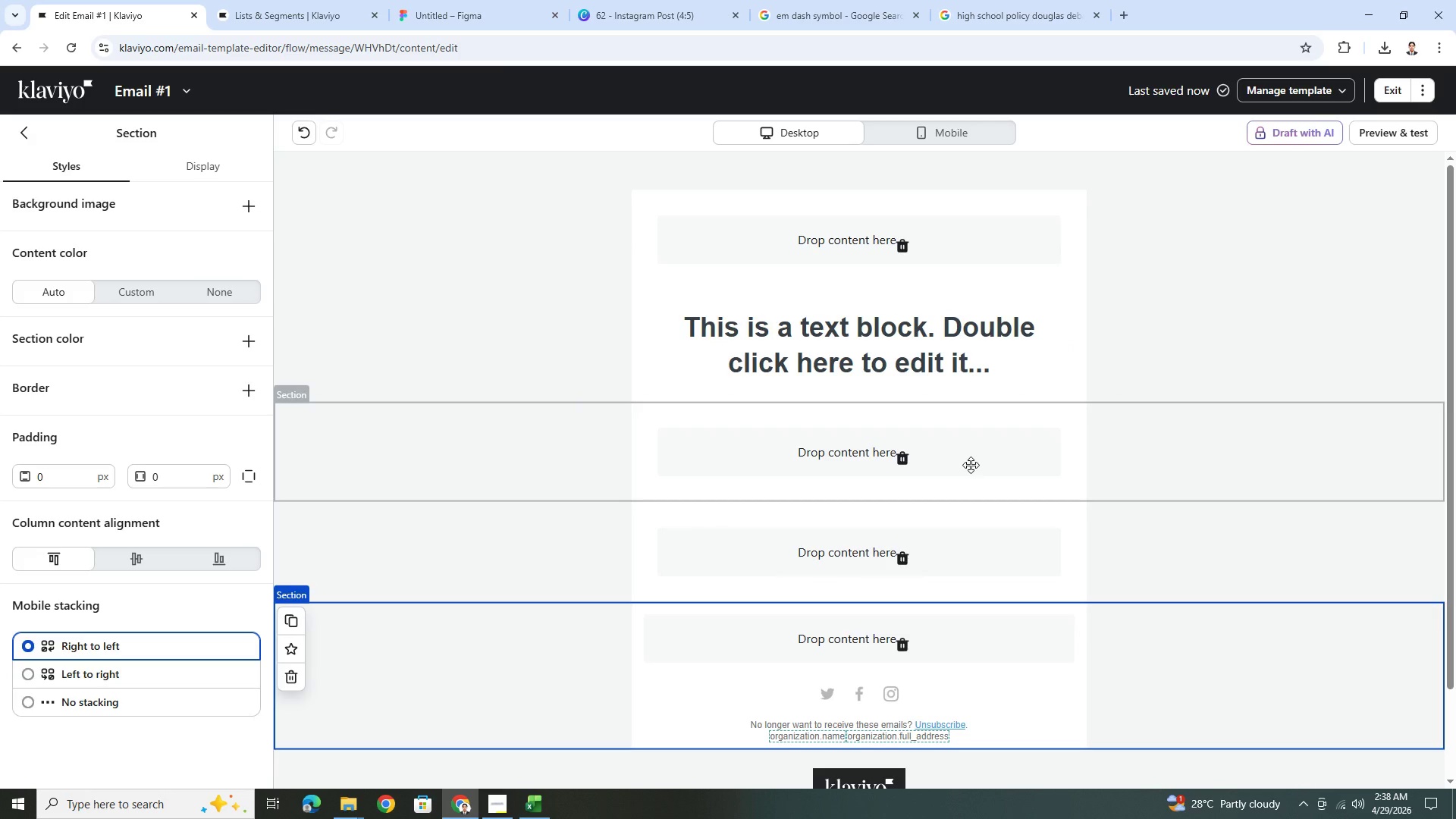 
wait(51.19)
 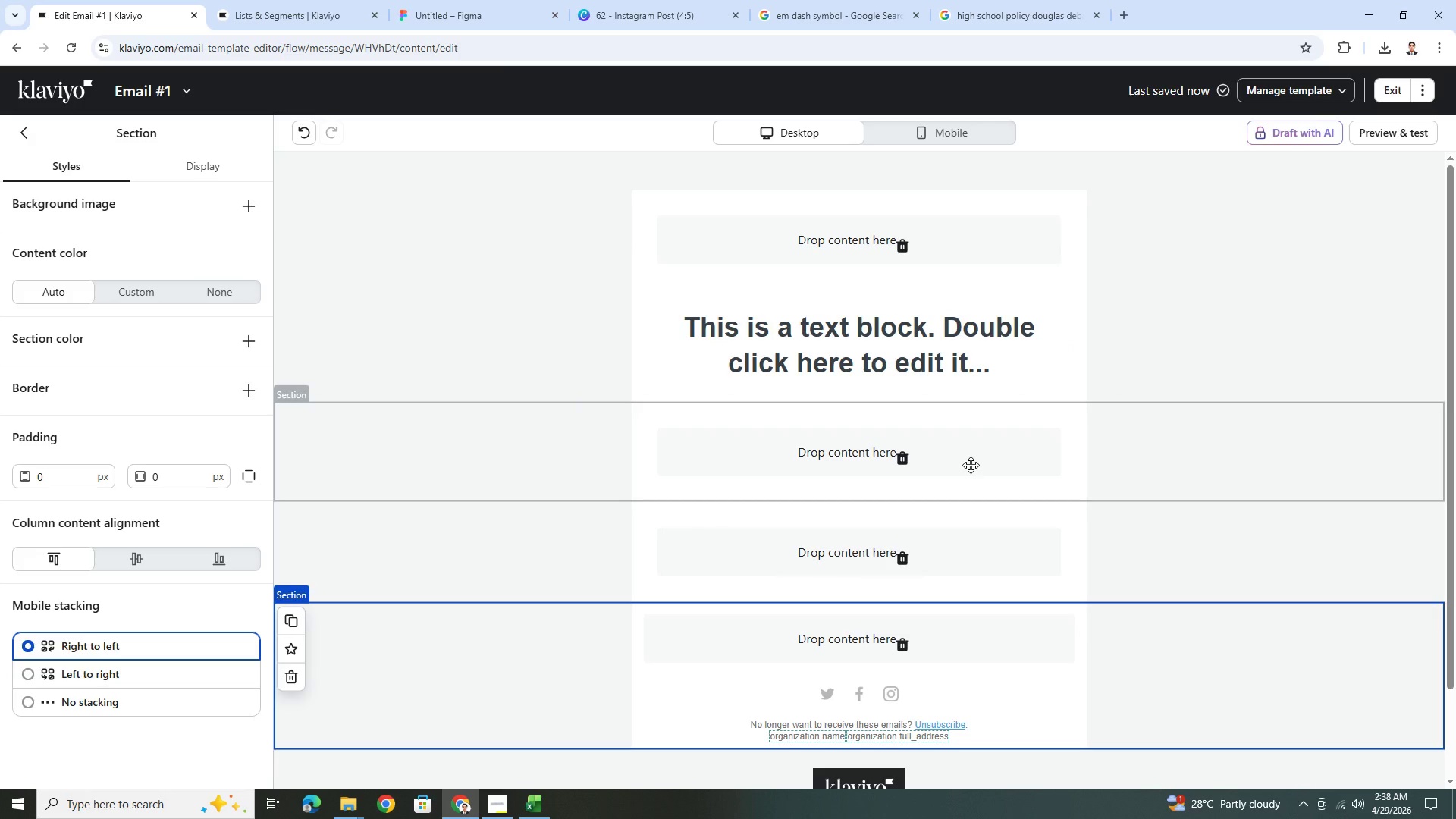 
left_click([926, 475])
 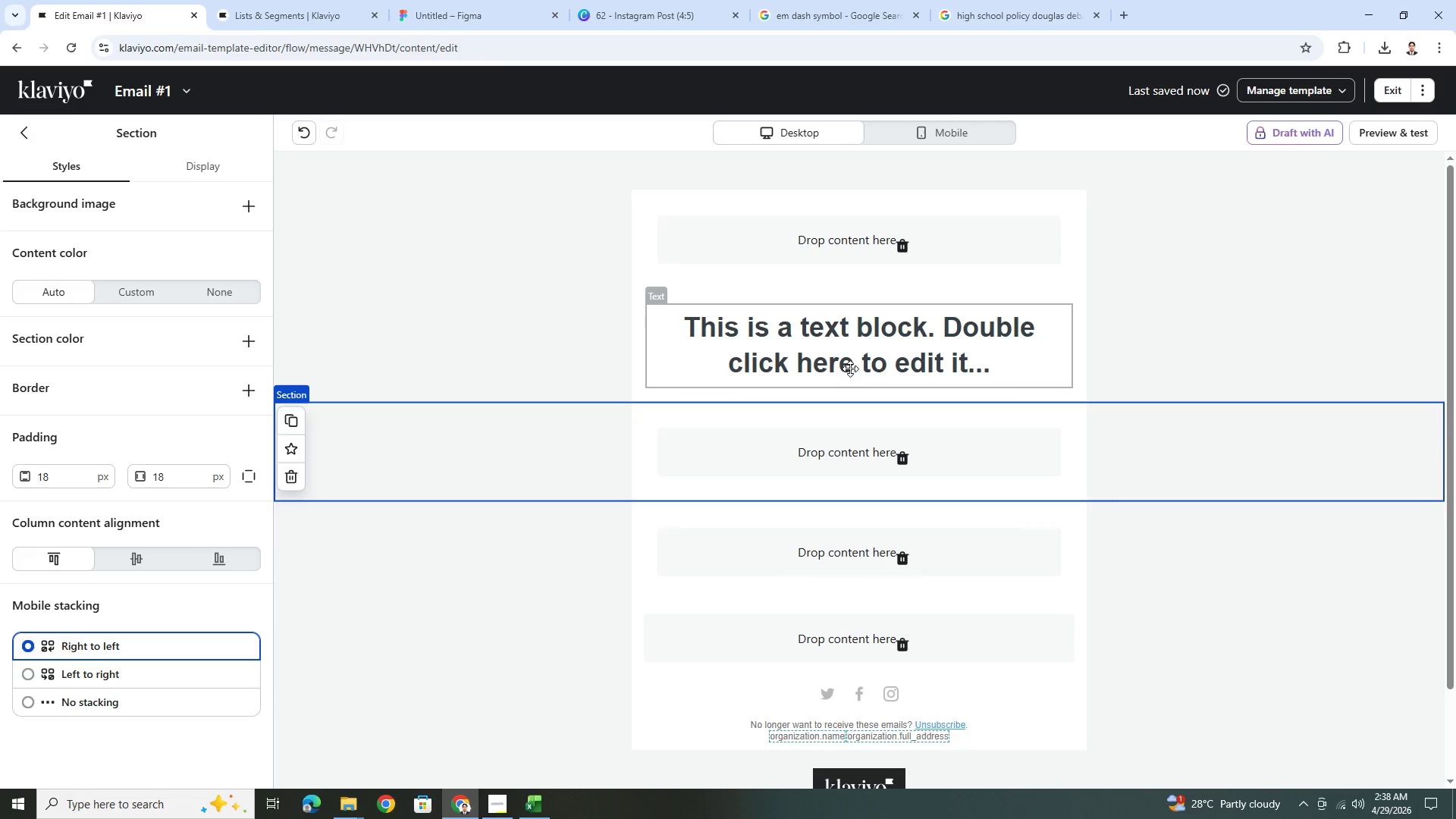 
double_click([877, 369])
 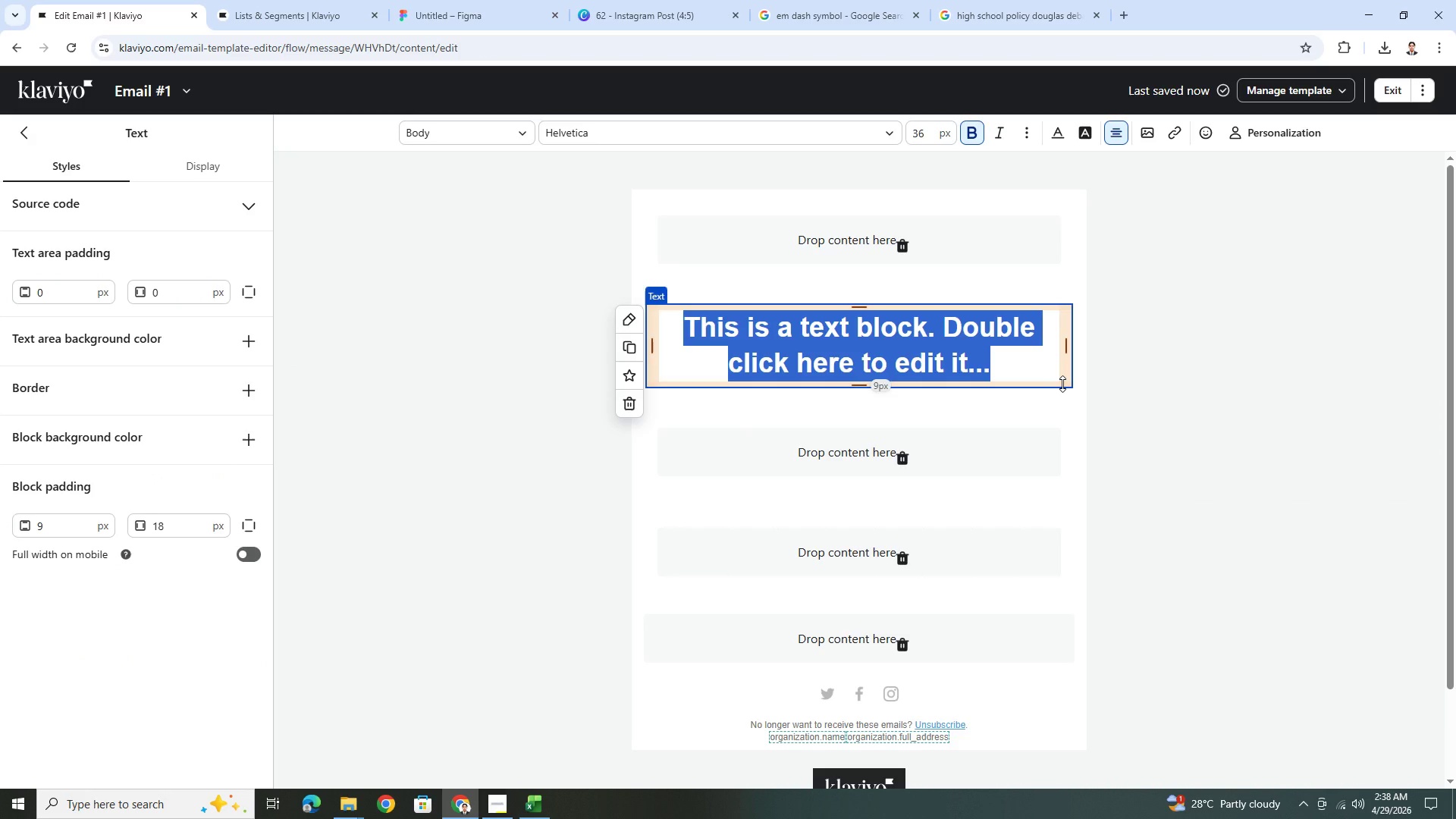 
wait(17.86)
 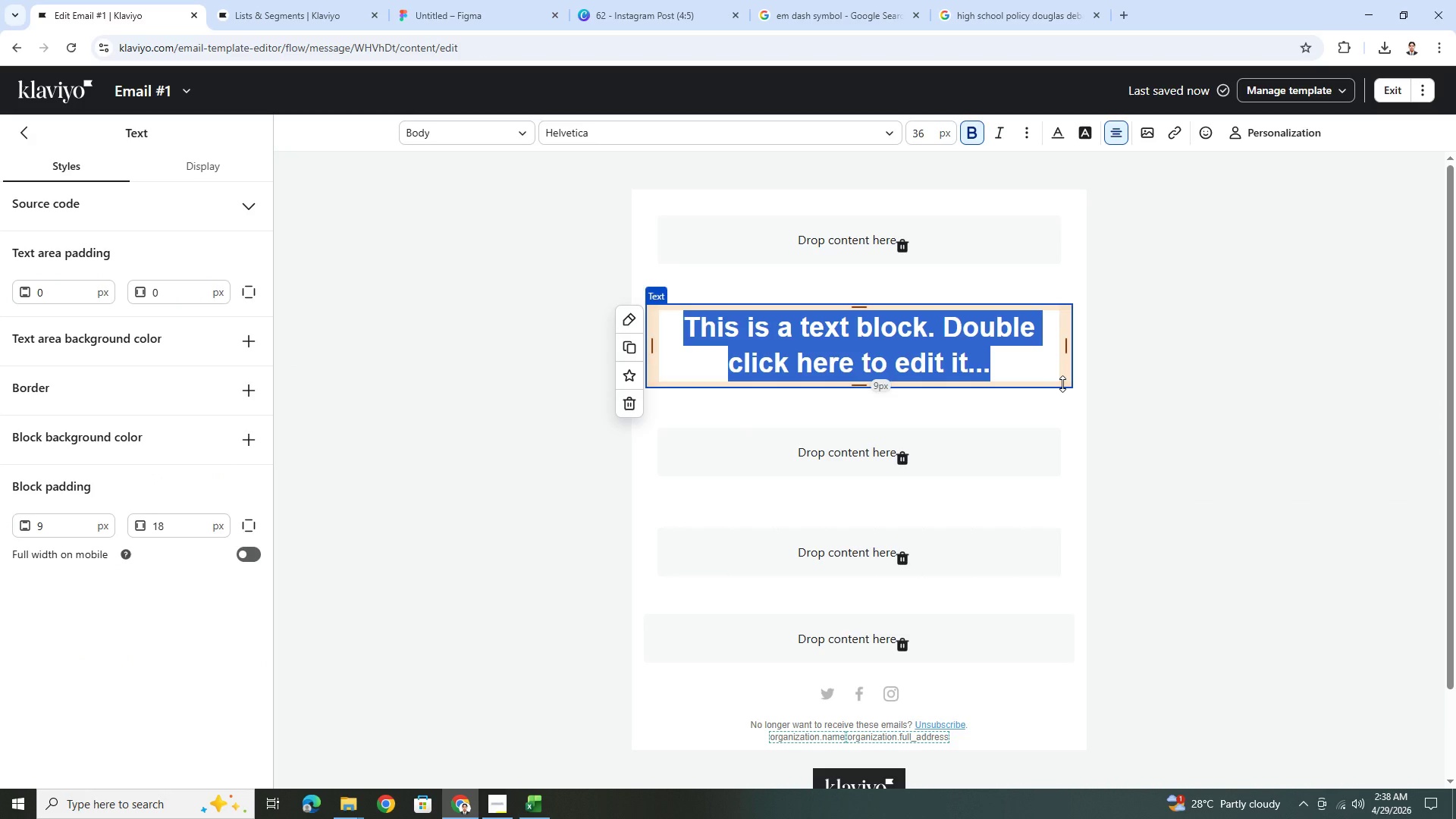 
type(Built to :as)
key(Backspace)
key(Backspace)
key(Backspace)
type(Last)
 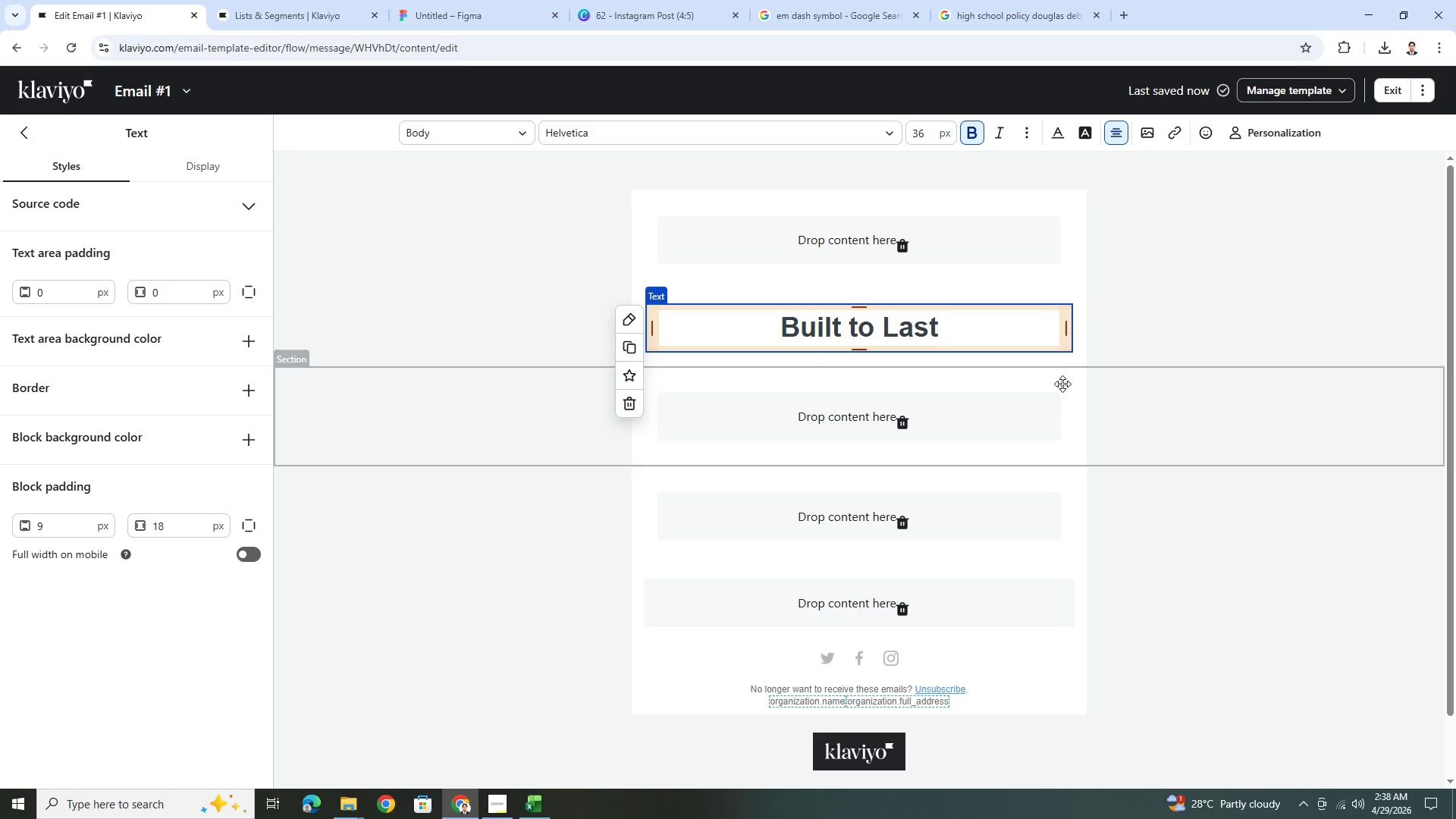 
wait(14.75)
 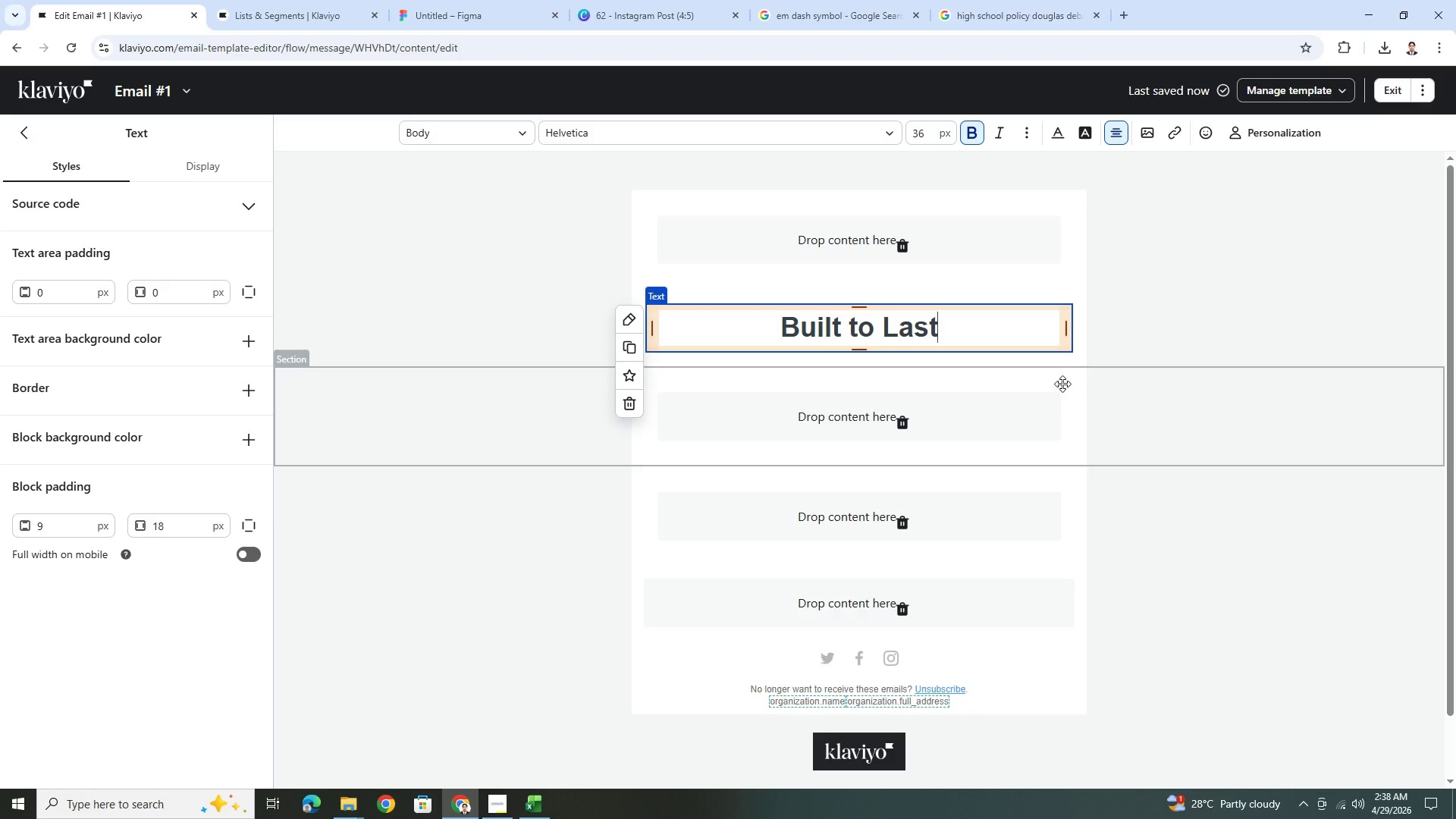 
hold_key(key=ShiftRight, duration=1.28)
 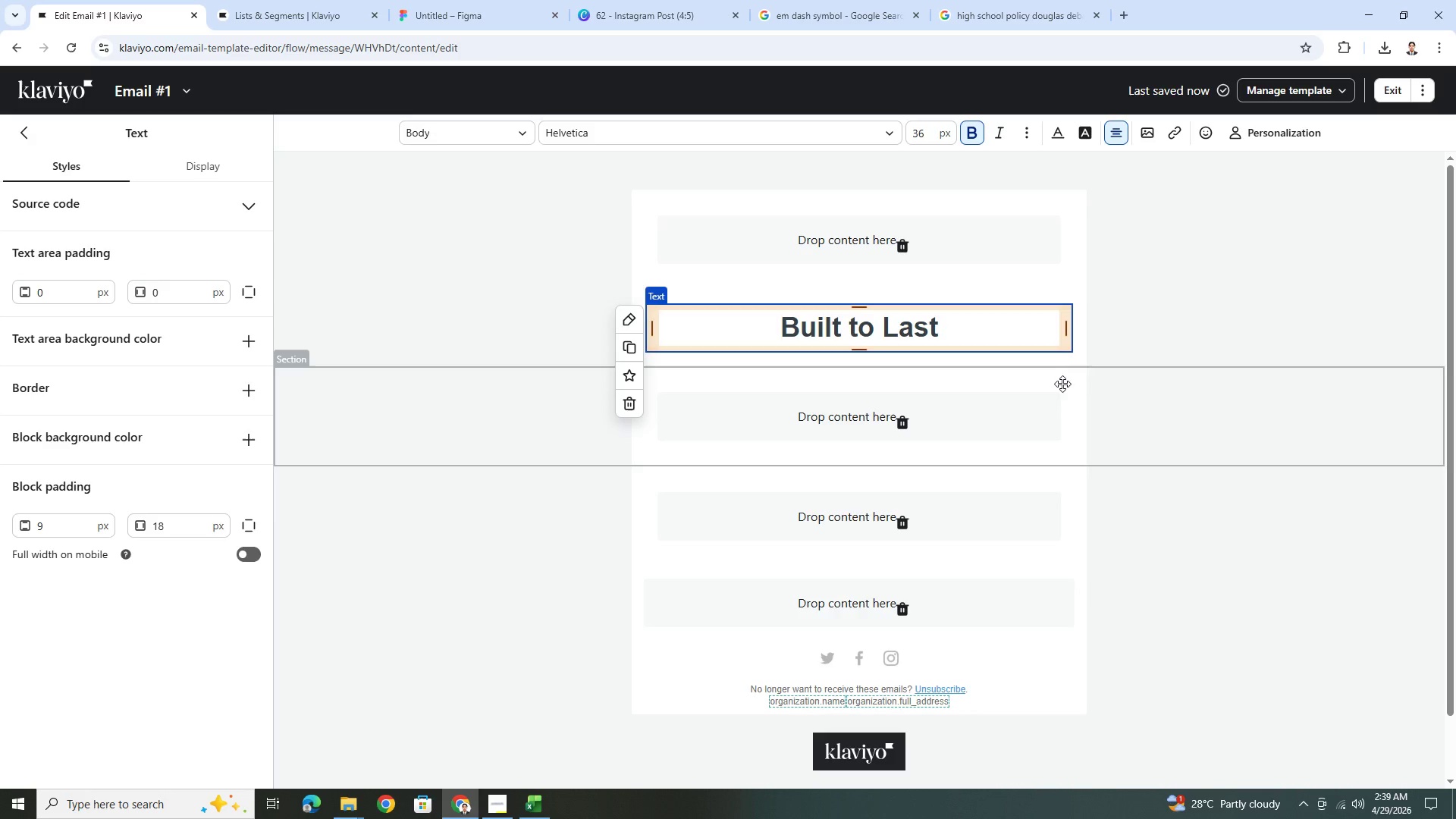 
wait(6.05)
 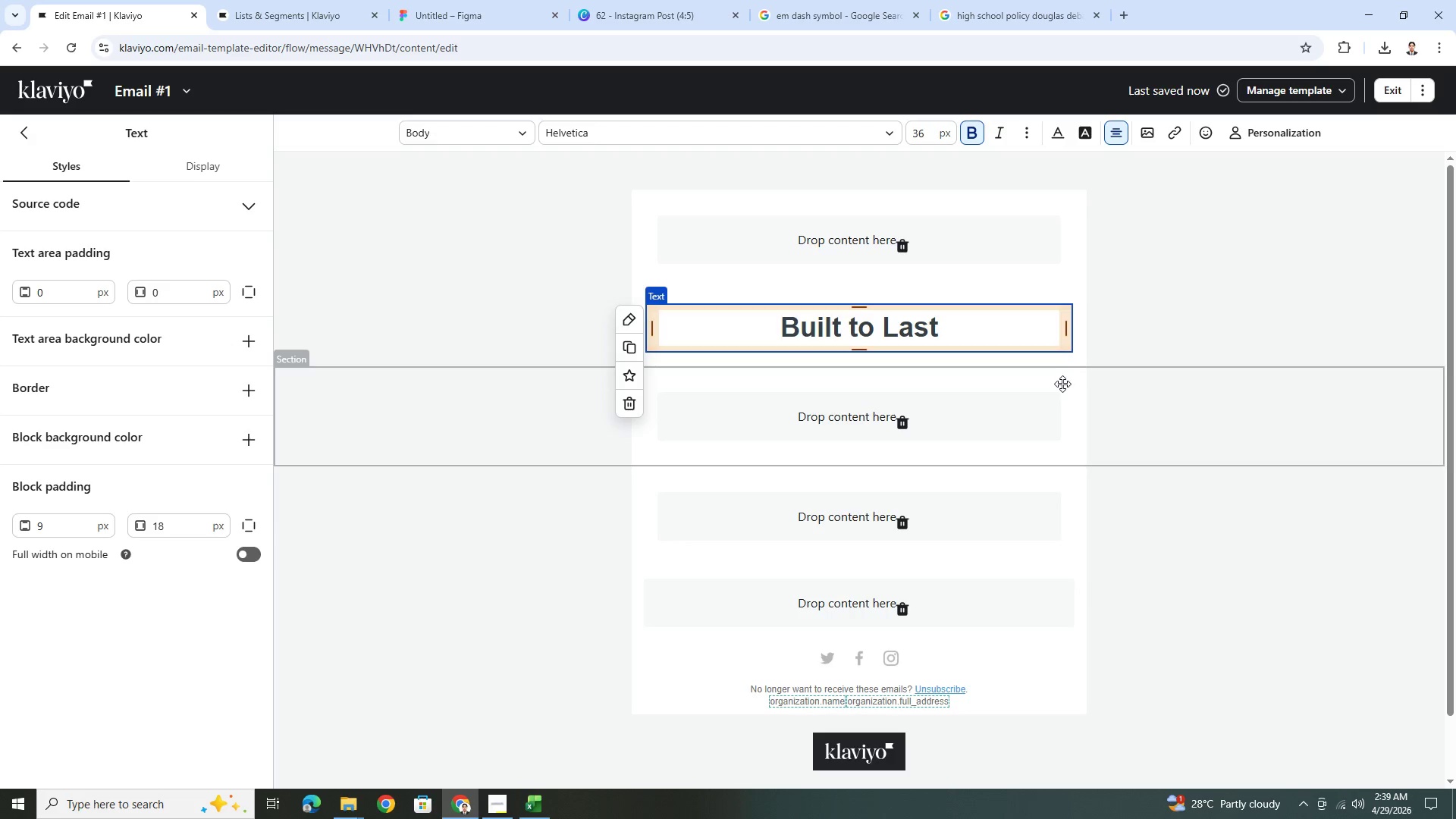 
type(: WHy )
 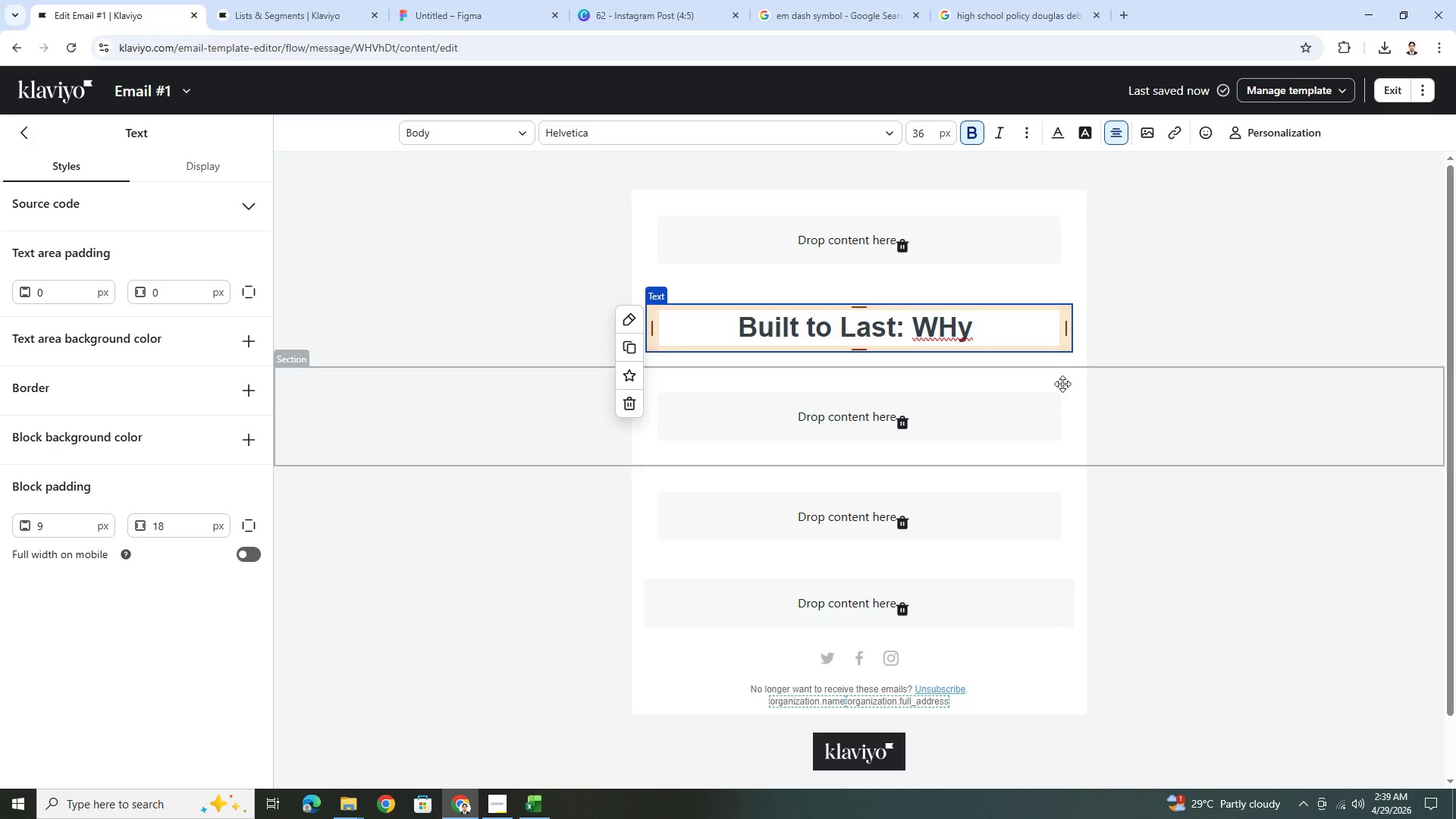 
left_click([1317, 130])
 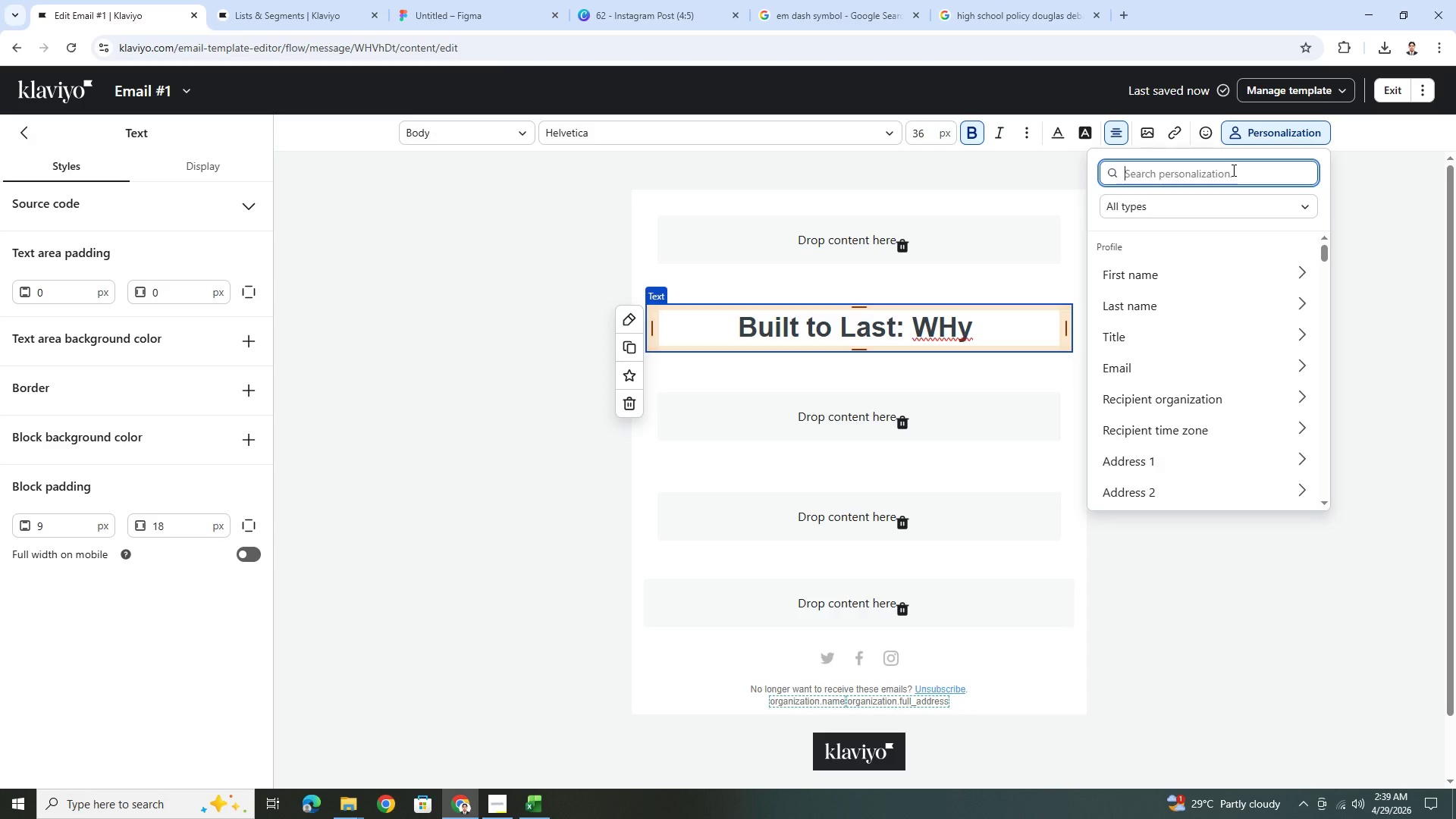 
type(wood)
 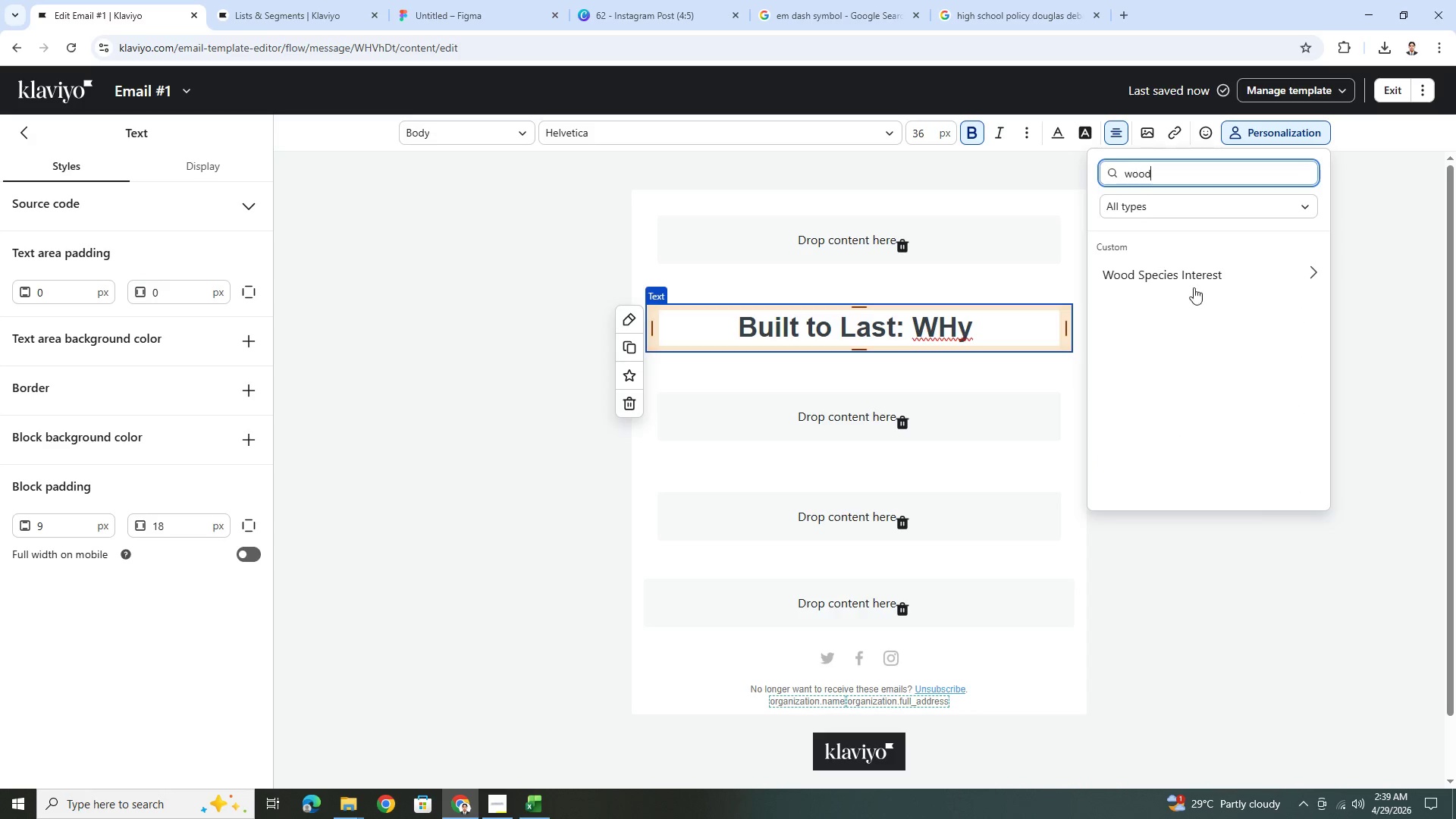 
left_click([1194, 290])
 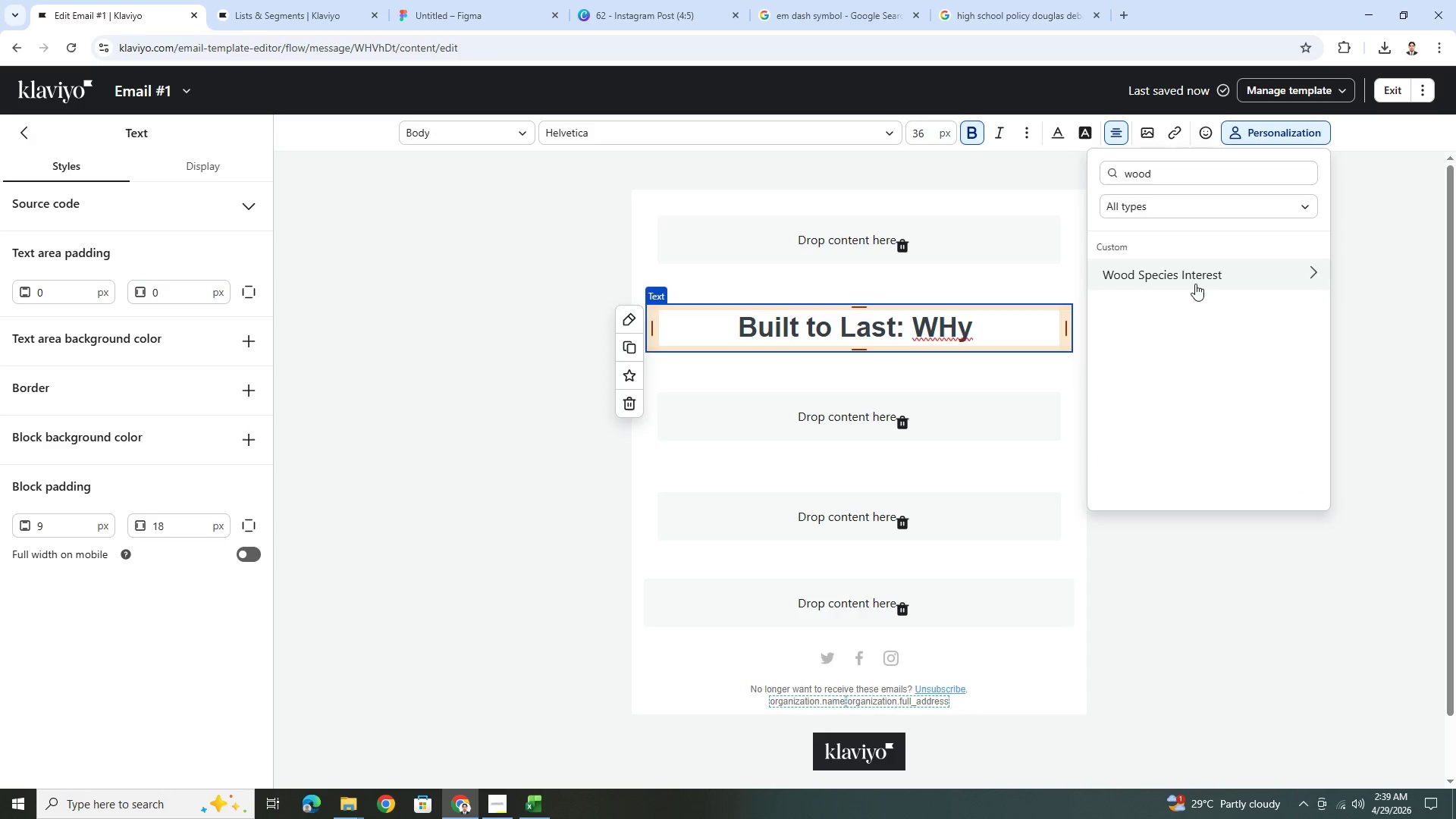 
left_click([1195, 282])
 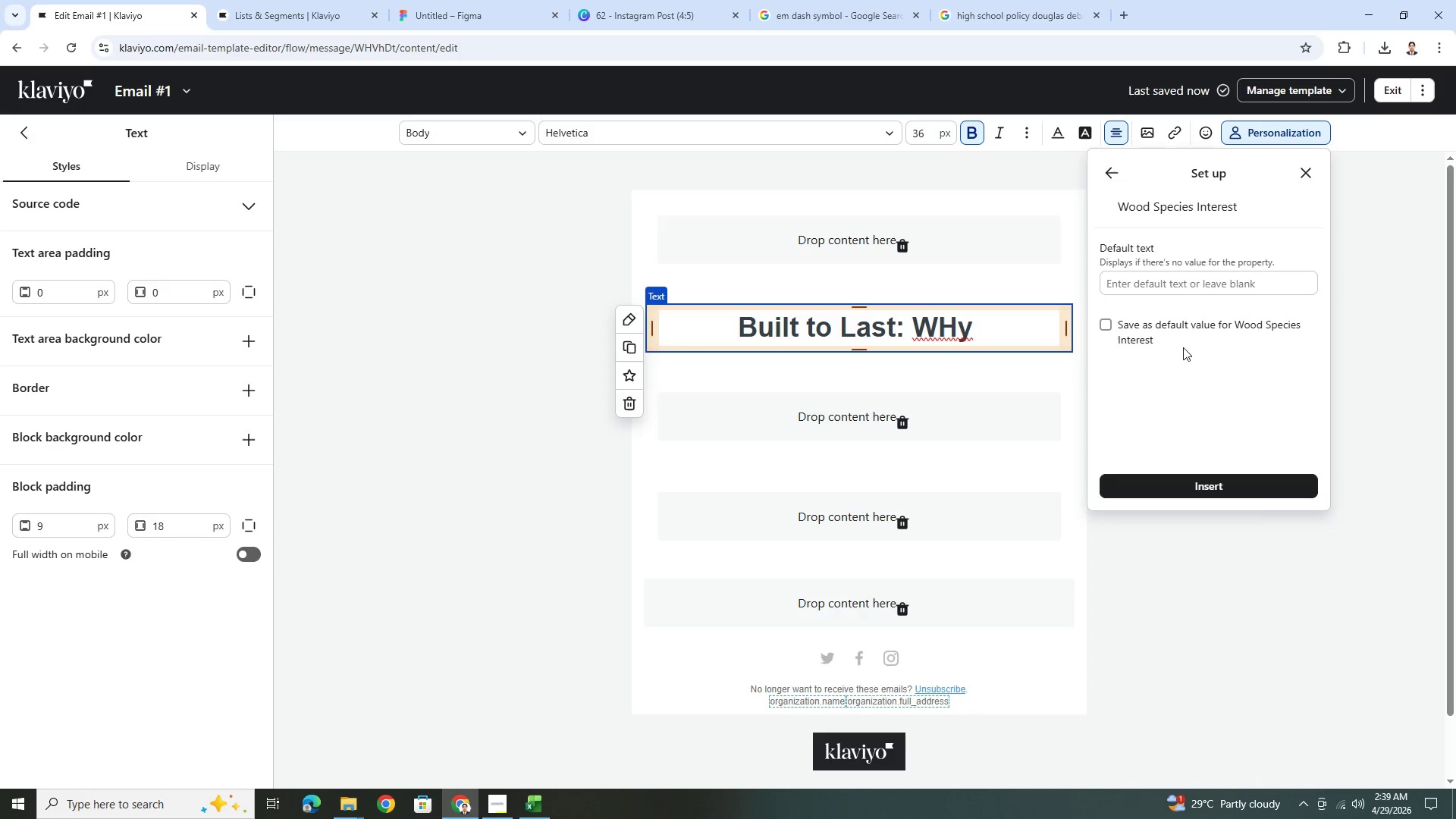 
left_click([1202, 287])
 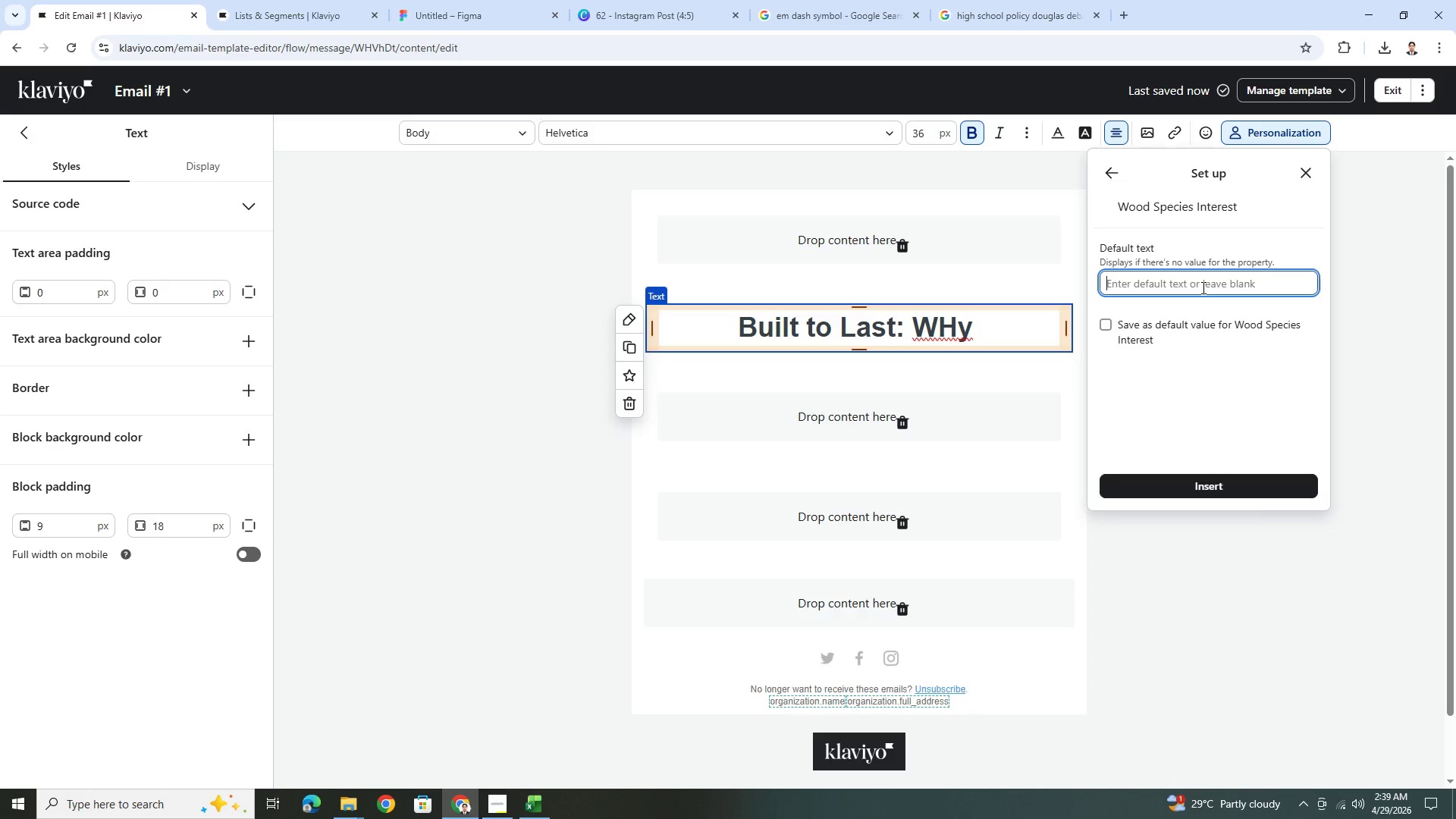 
type(Premium Hardwood)
 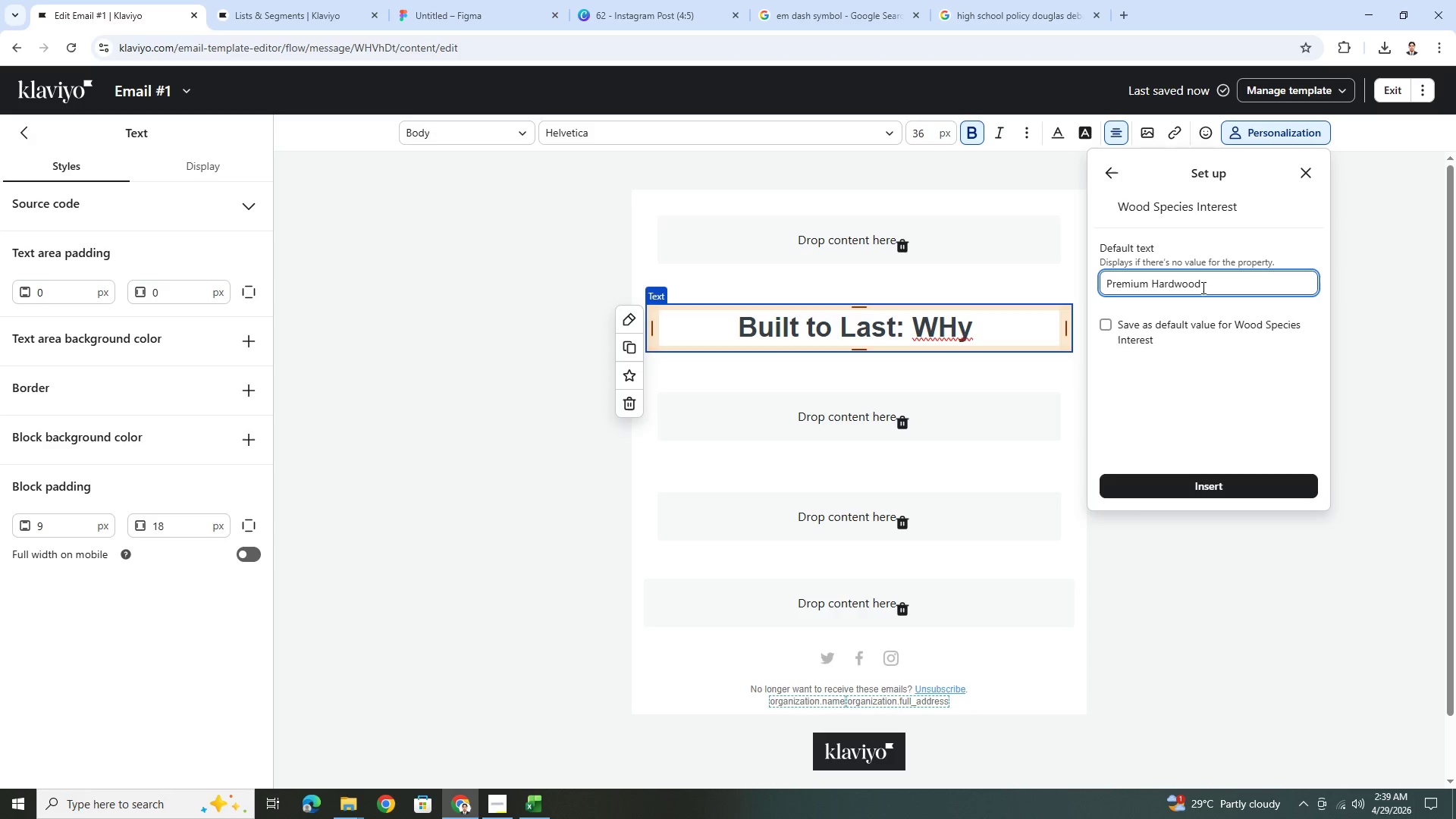 
left_click([1226, 491])
 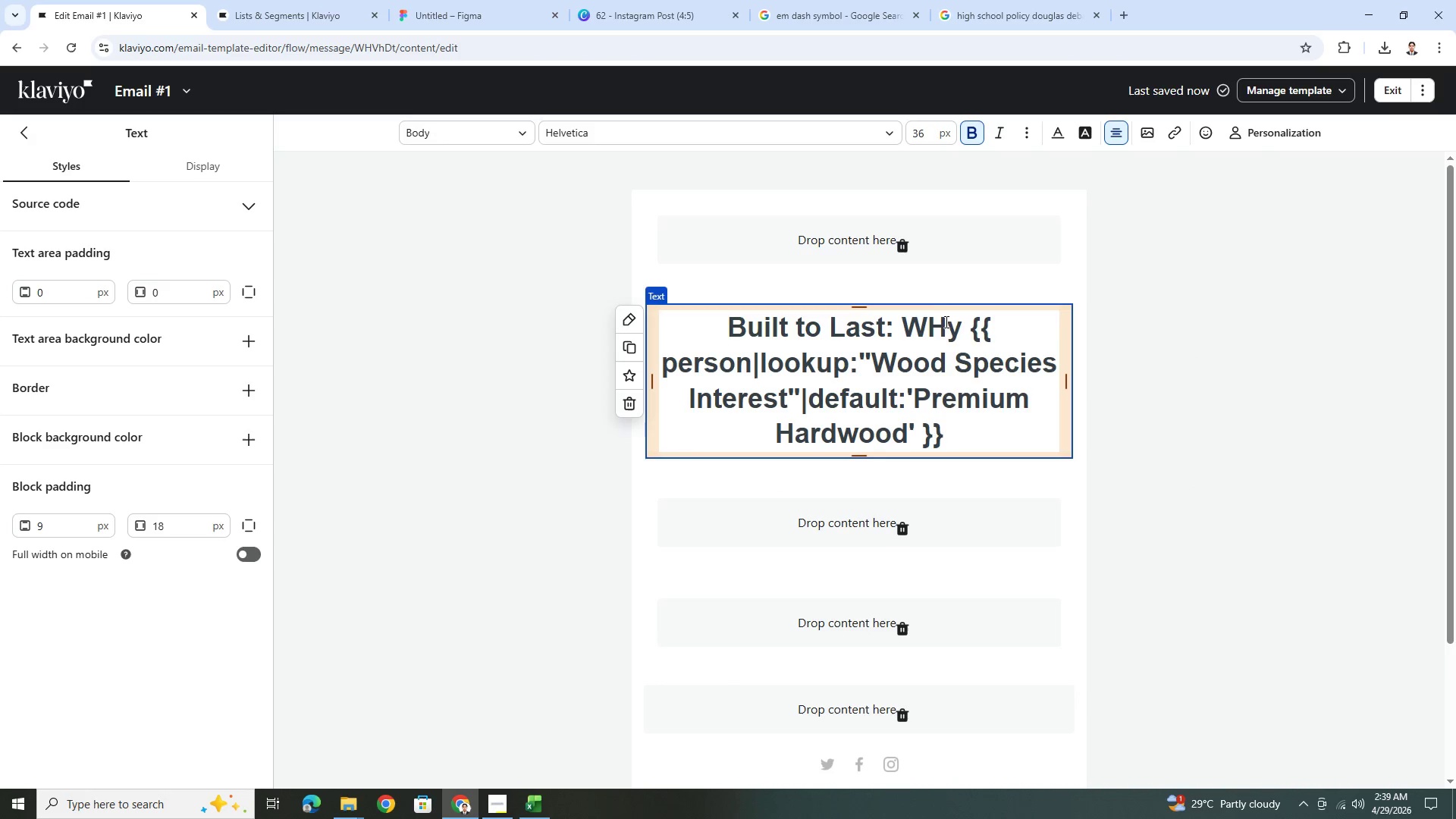 
left_click([949, 325])
 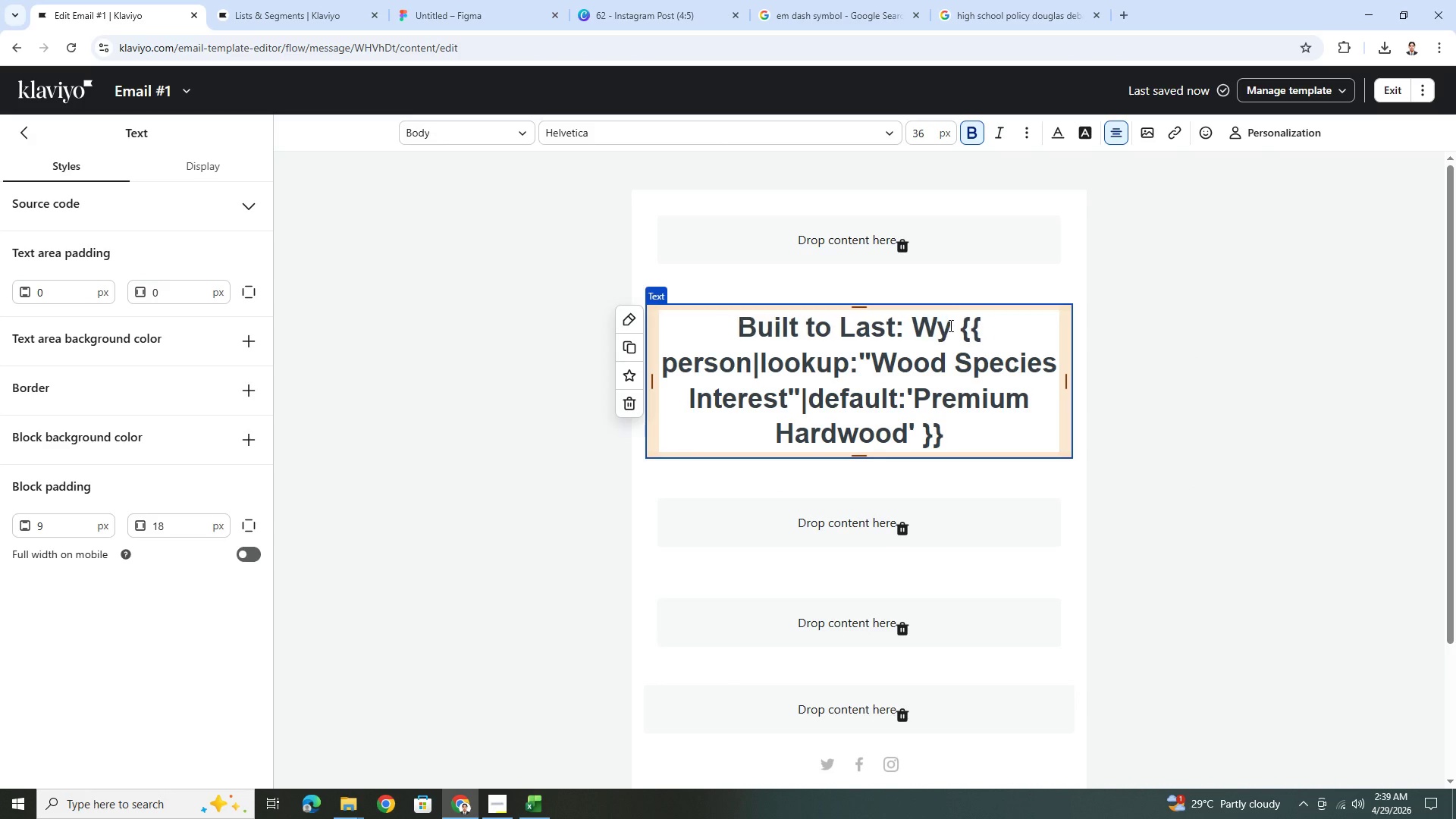 
key(Backspace)
 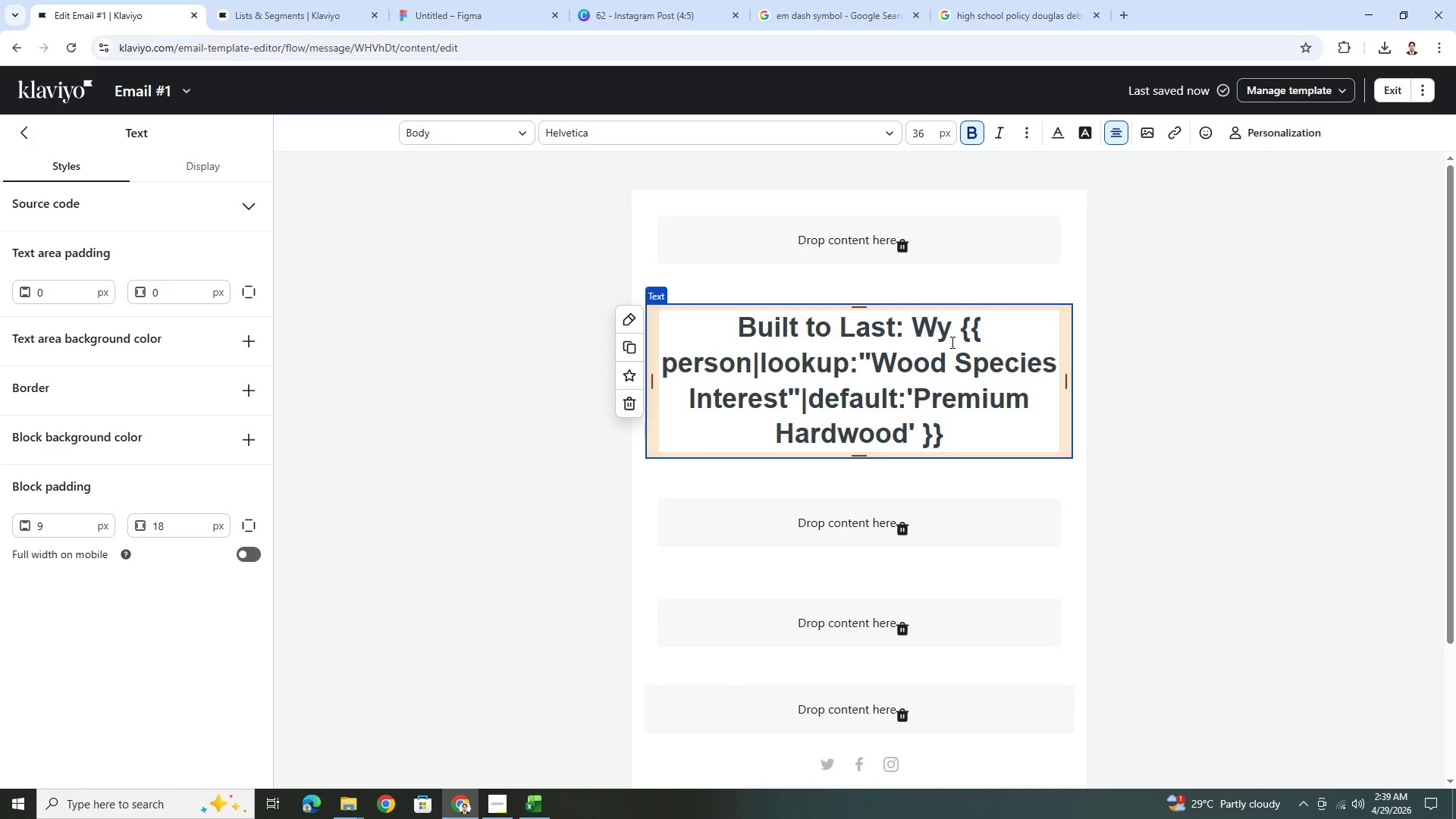 
key(H)
 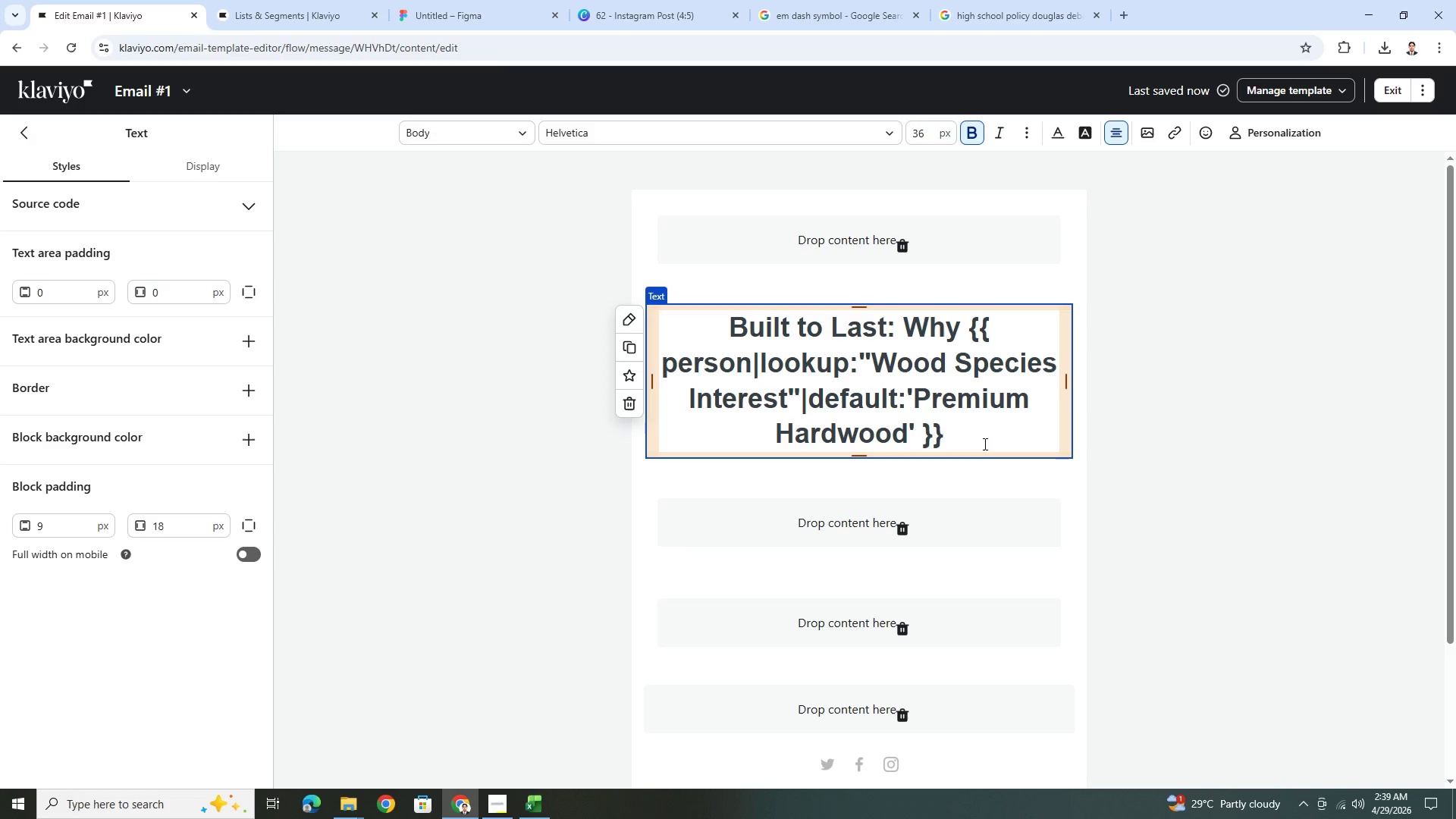 
left_click([983, 444])
 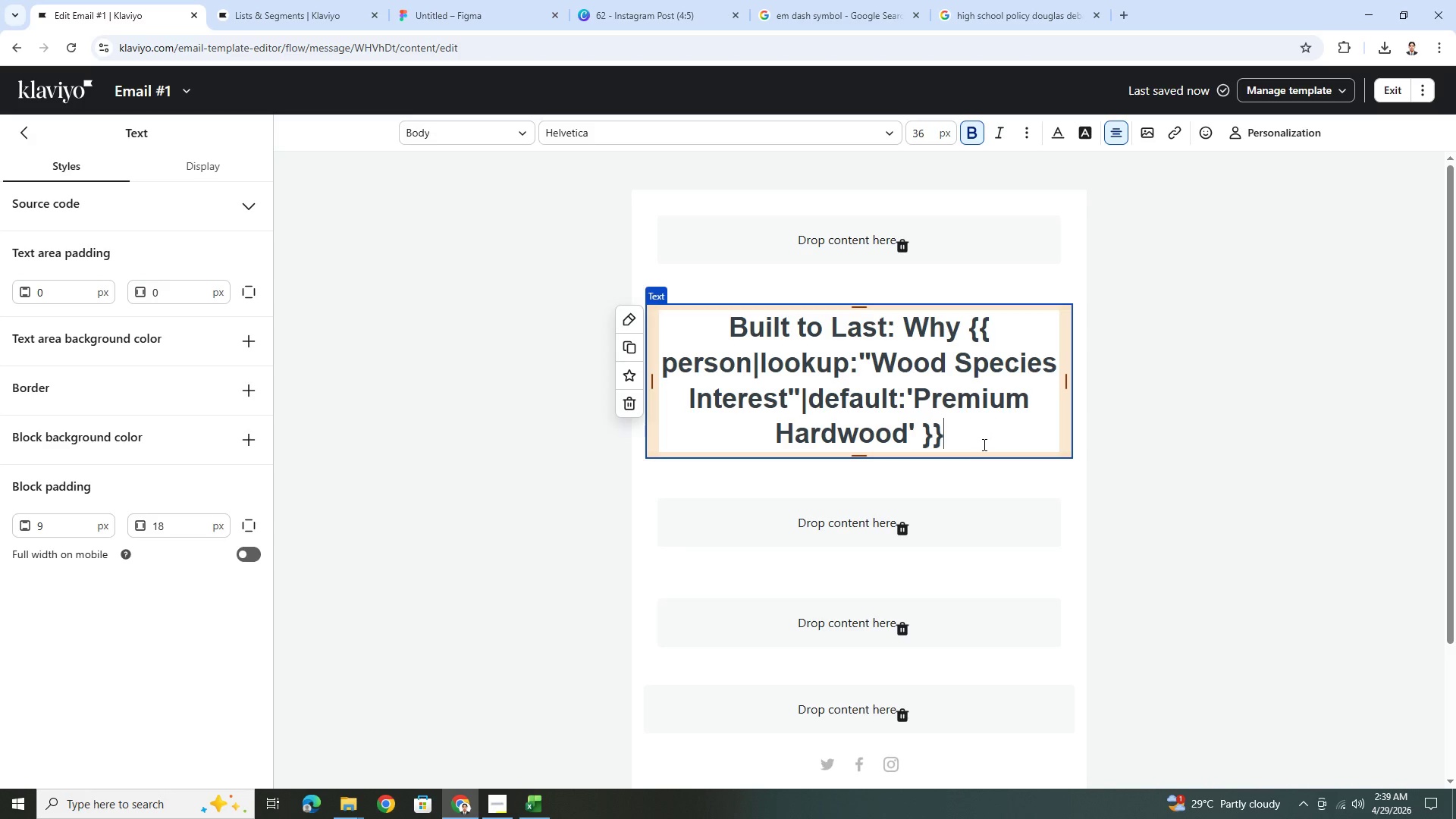 
type( Changes Everth)
key(Backspace)
key(Backspace)
type(t)
key(Backspace)
type(y )
key(Backspace)
type(thinh)
key(Backspace)
type(g)
 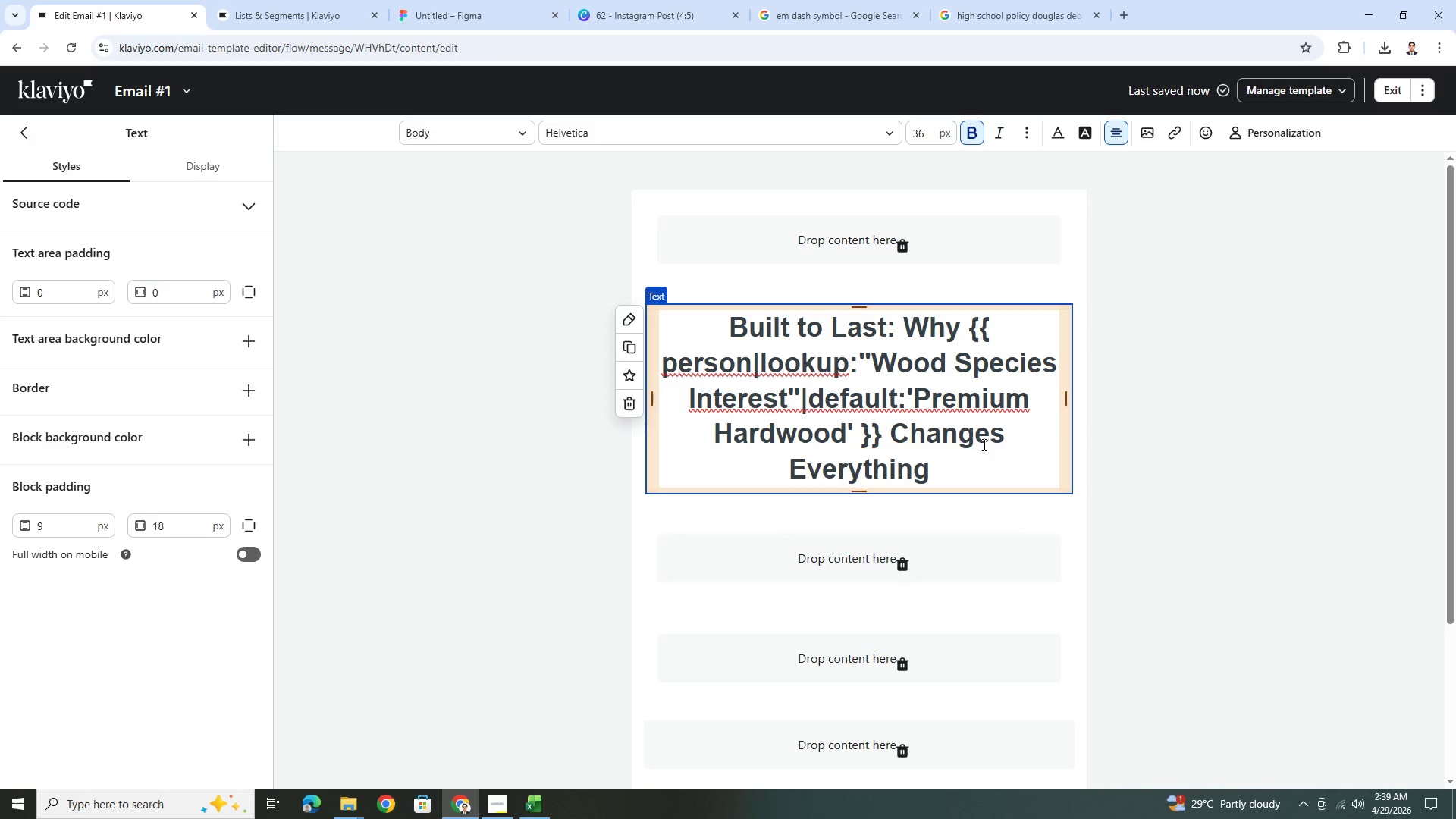 
left_click([1253, 571])
 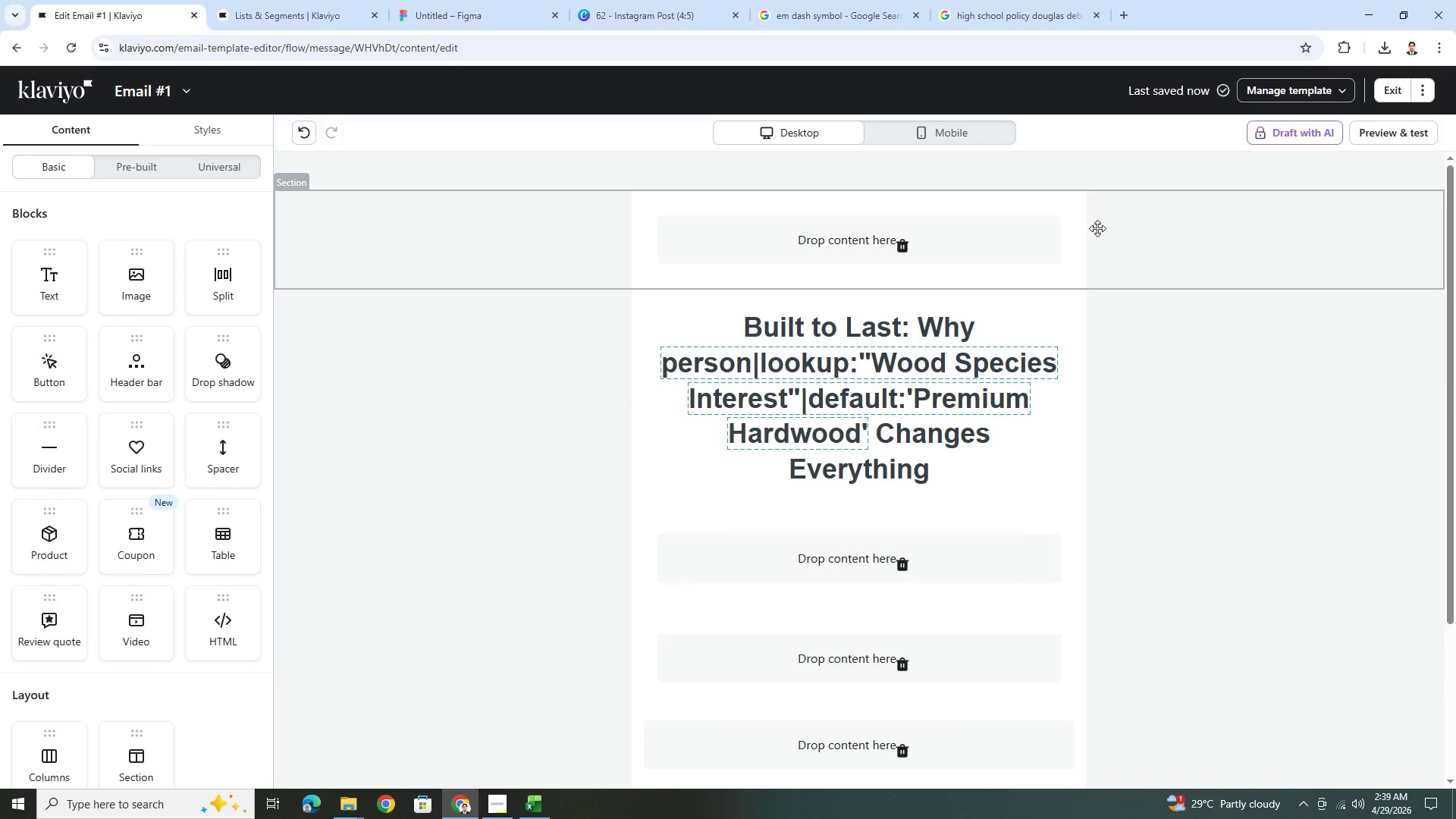 
left_click([1375, 140])
 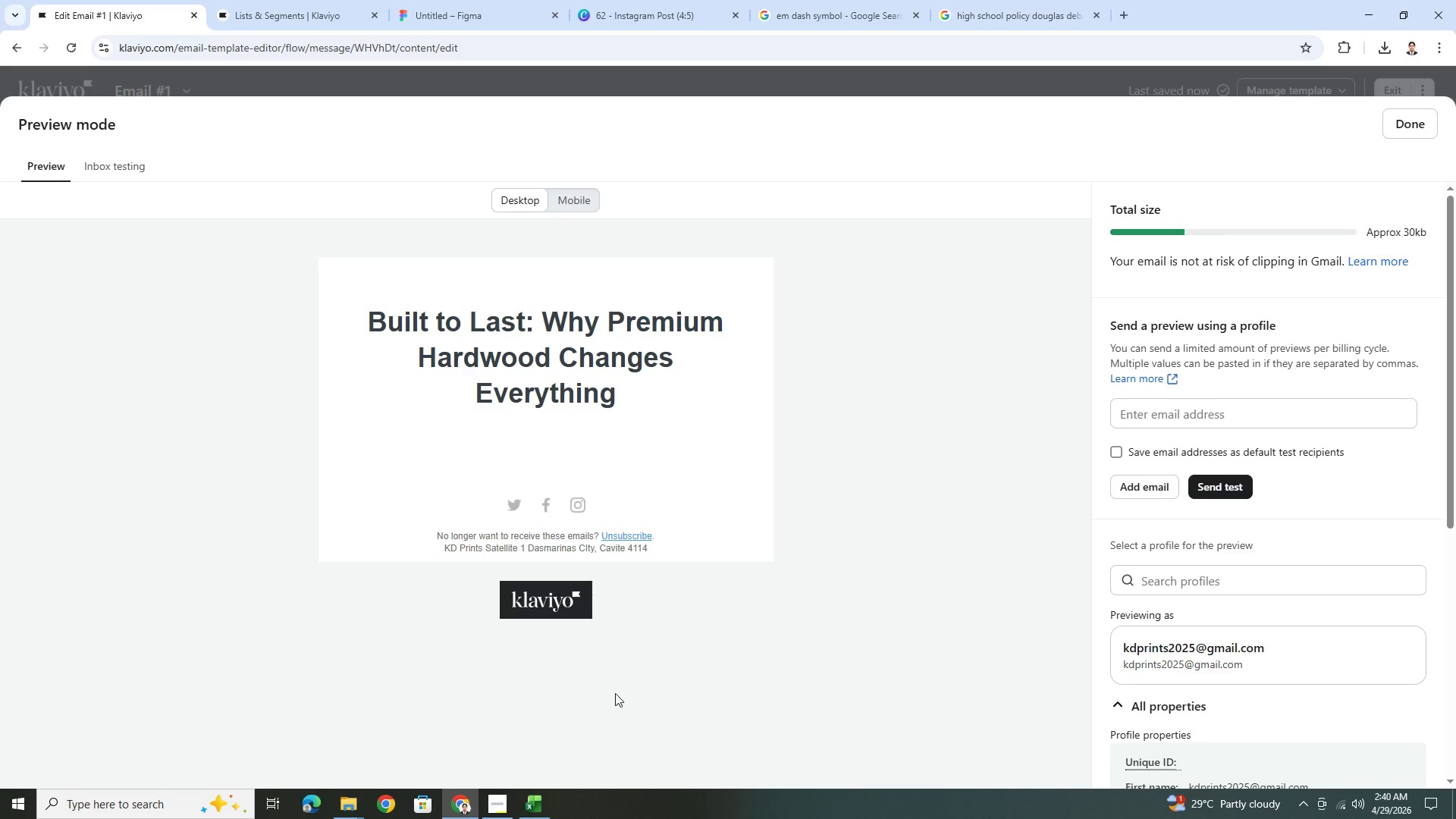 
left_click([539, 801])
 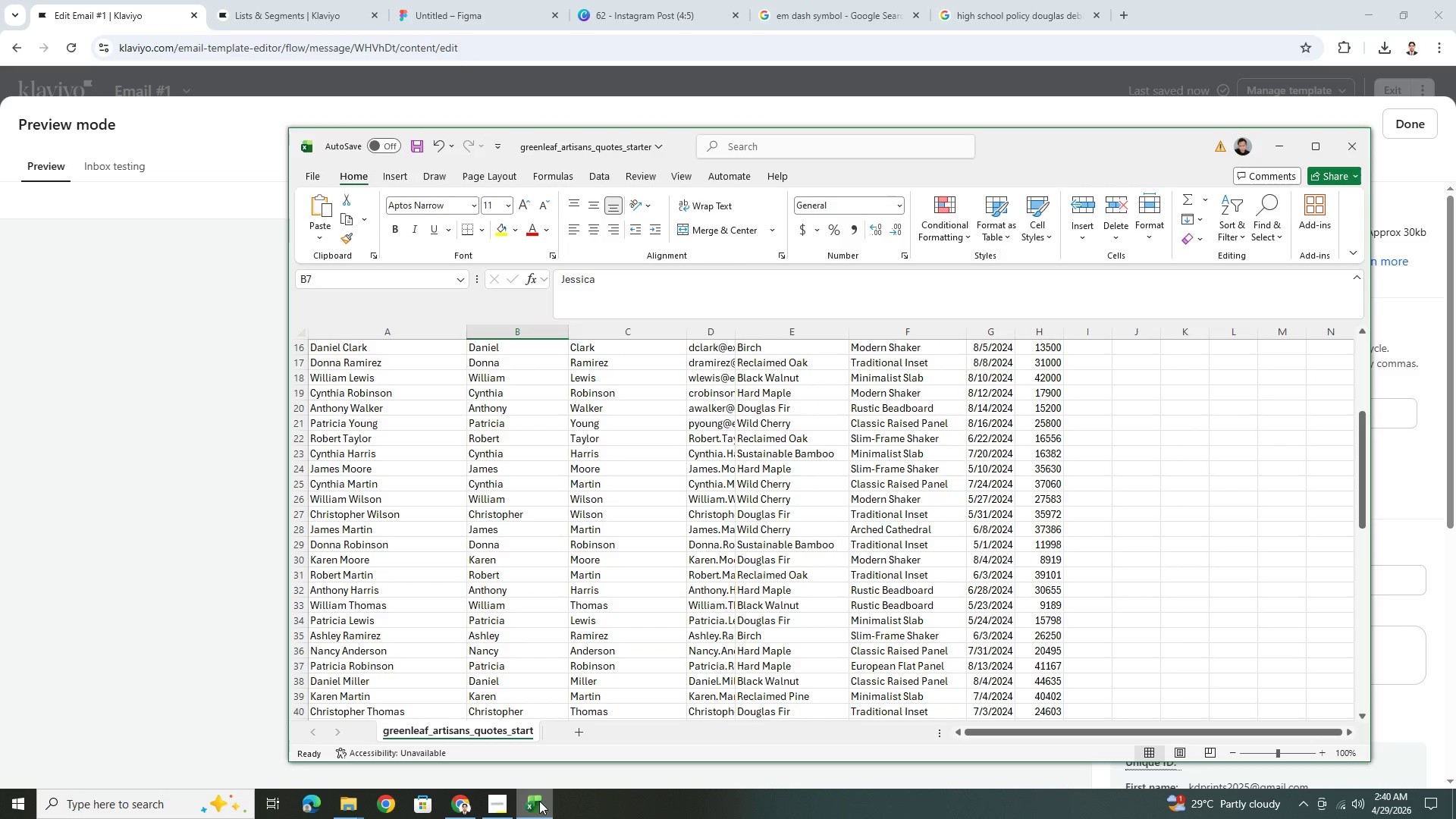 
left_click([539, 801])
 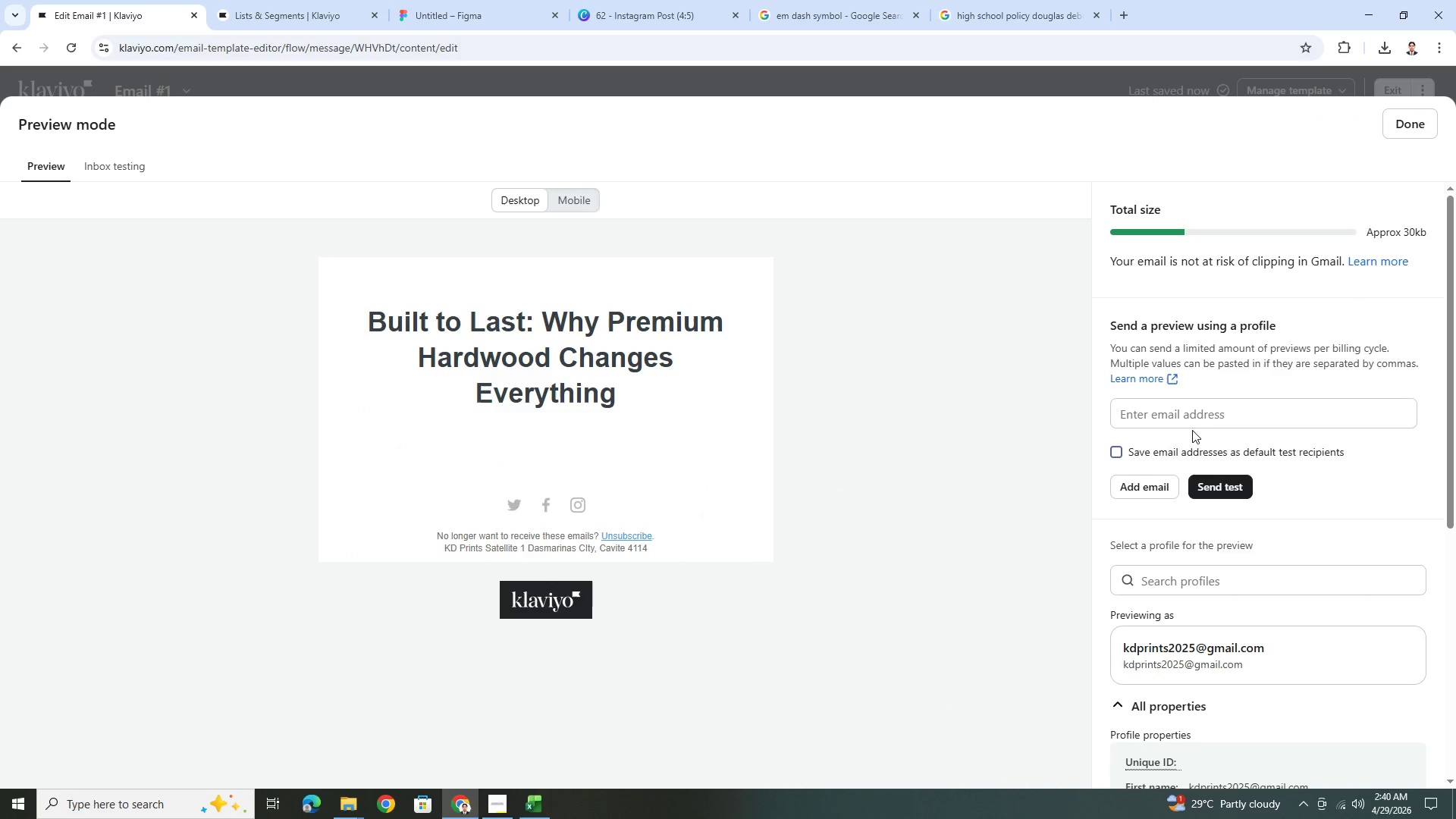 
left_click([1193, 421])
 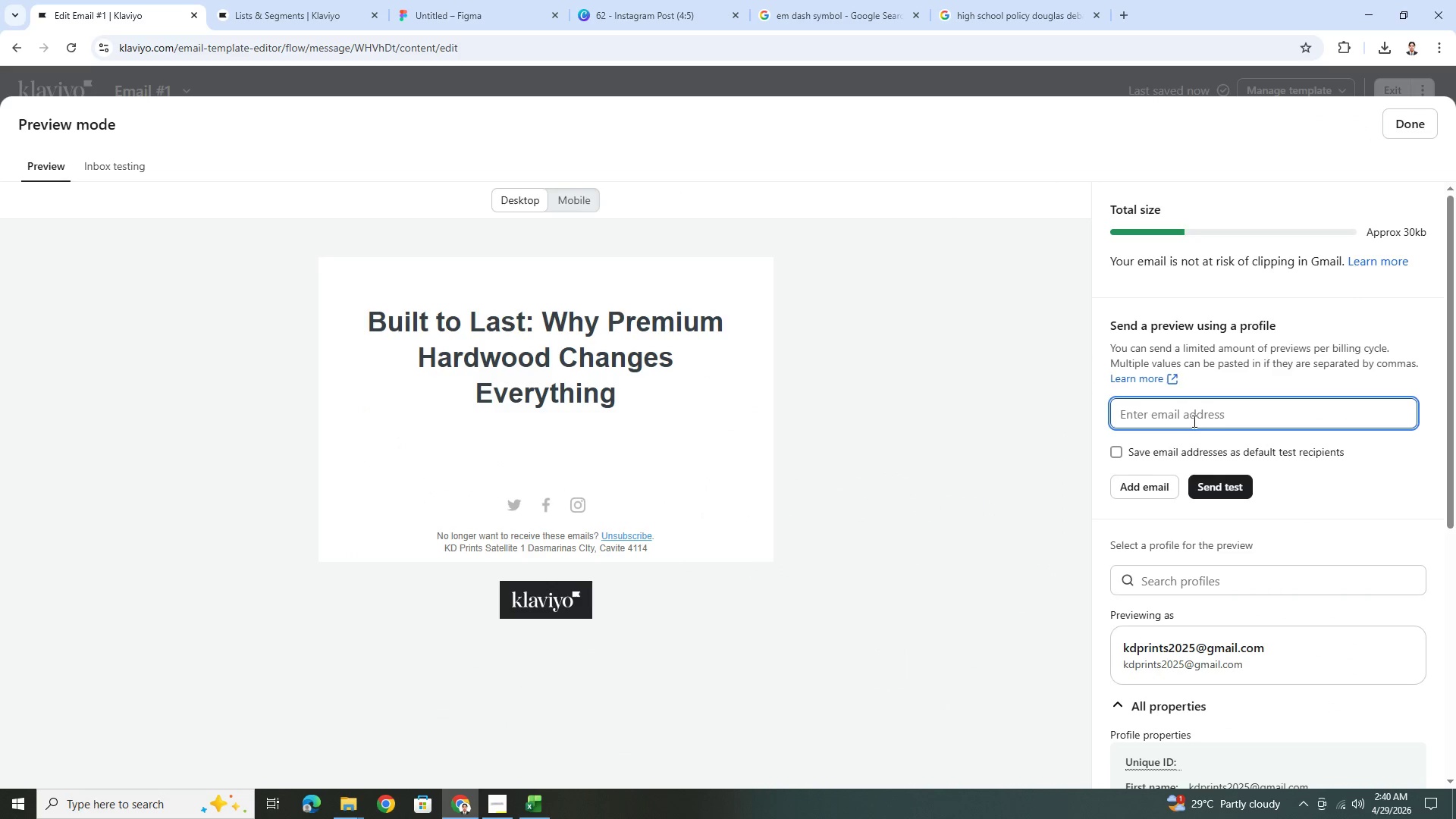 
type(clark)
 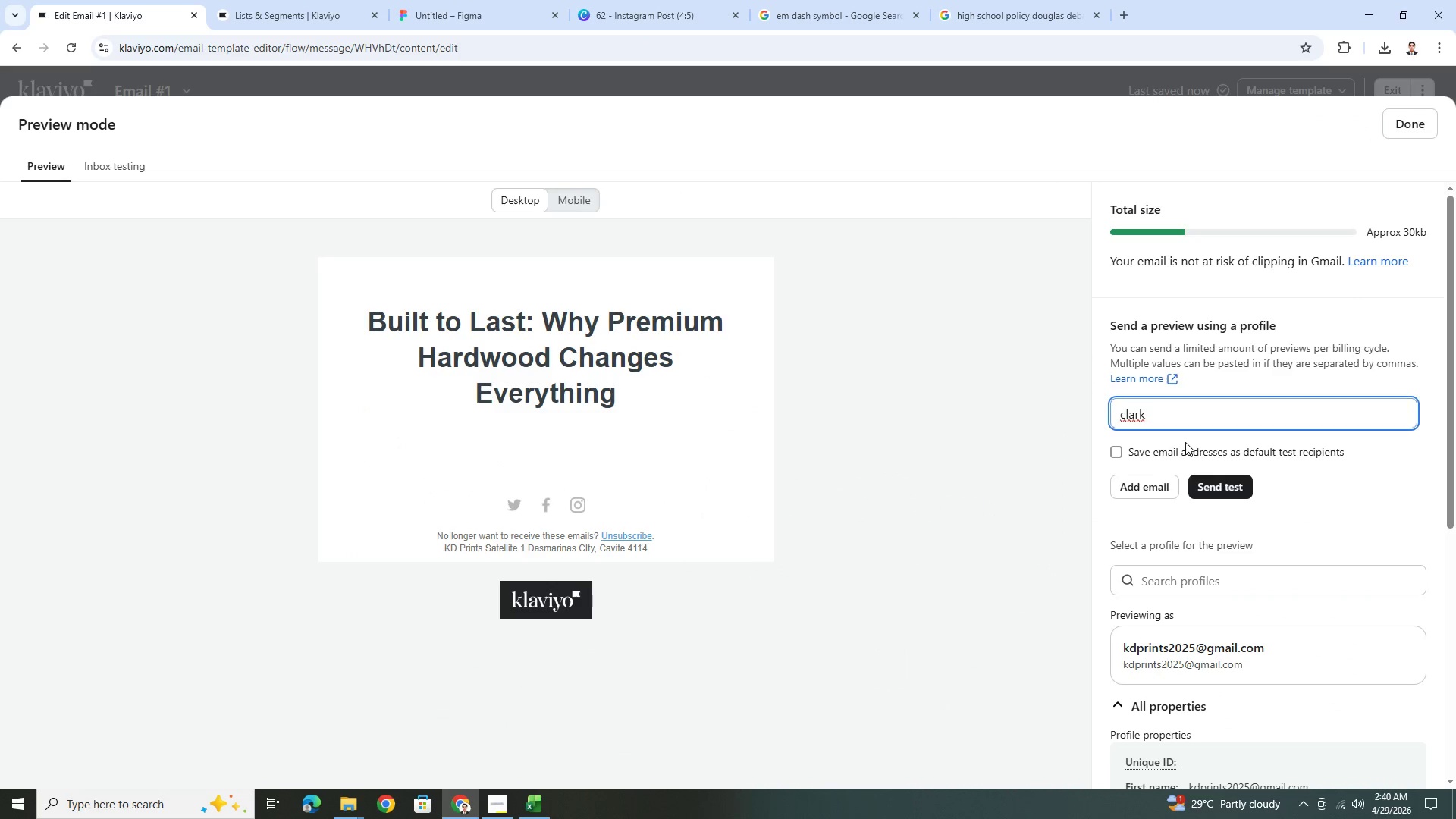 
double_click([1185, 428])
 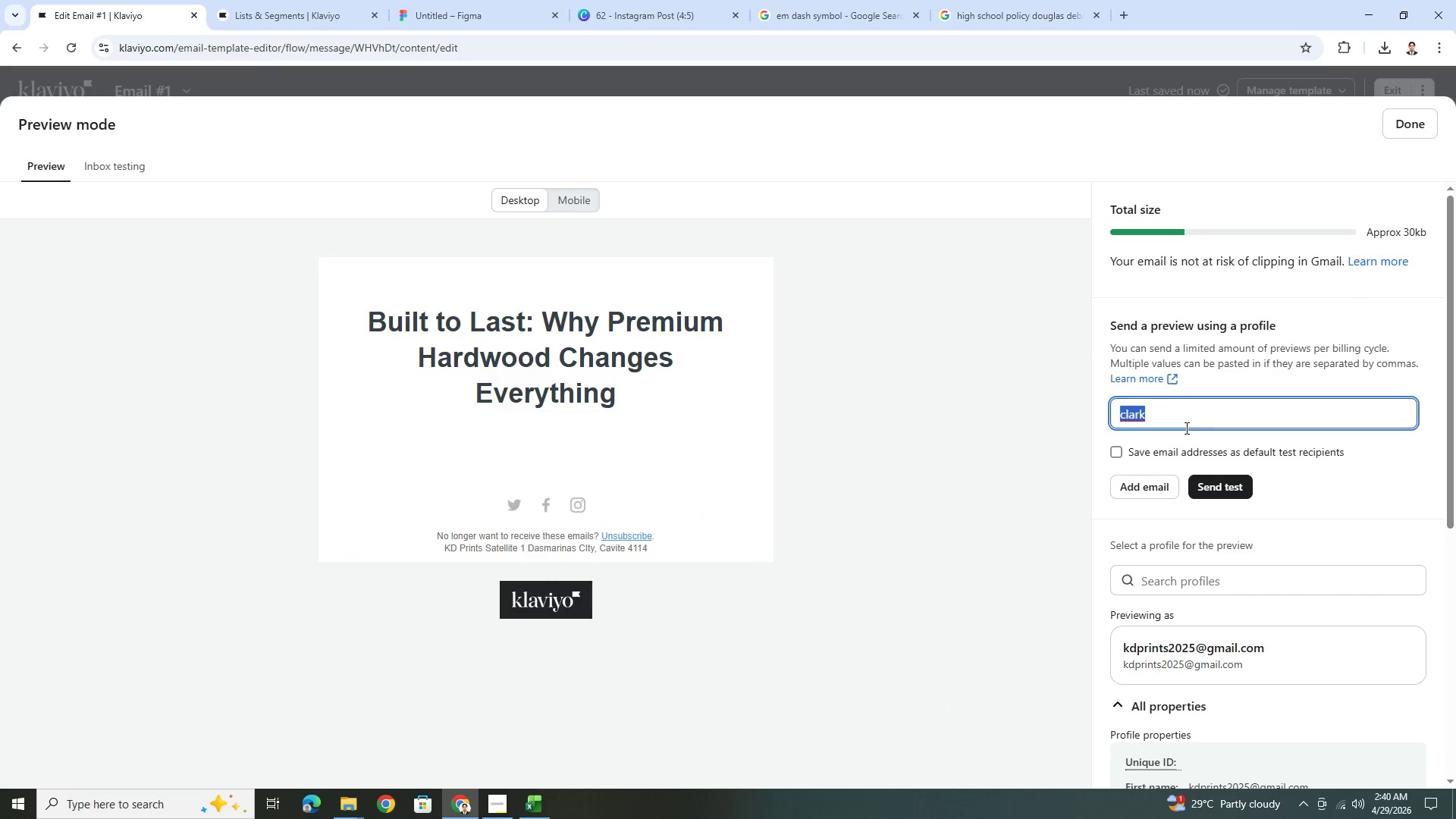 
triple_click([1185, 428])
 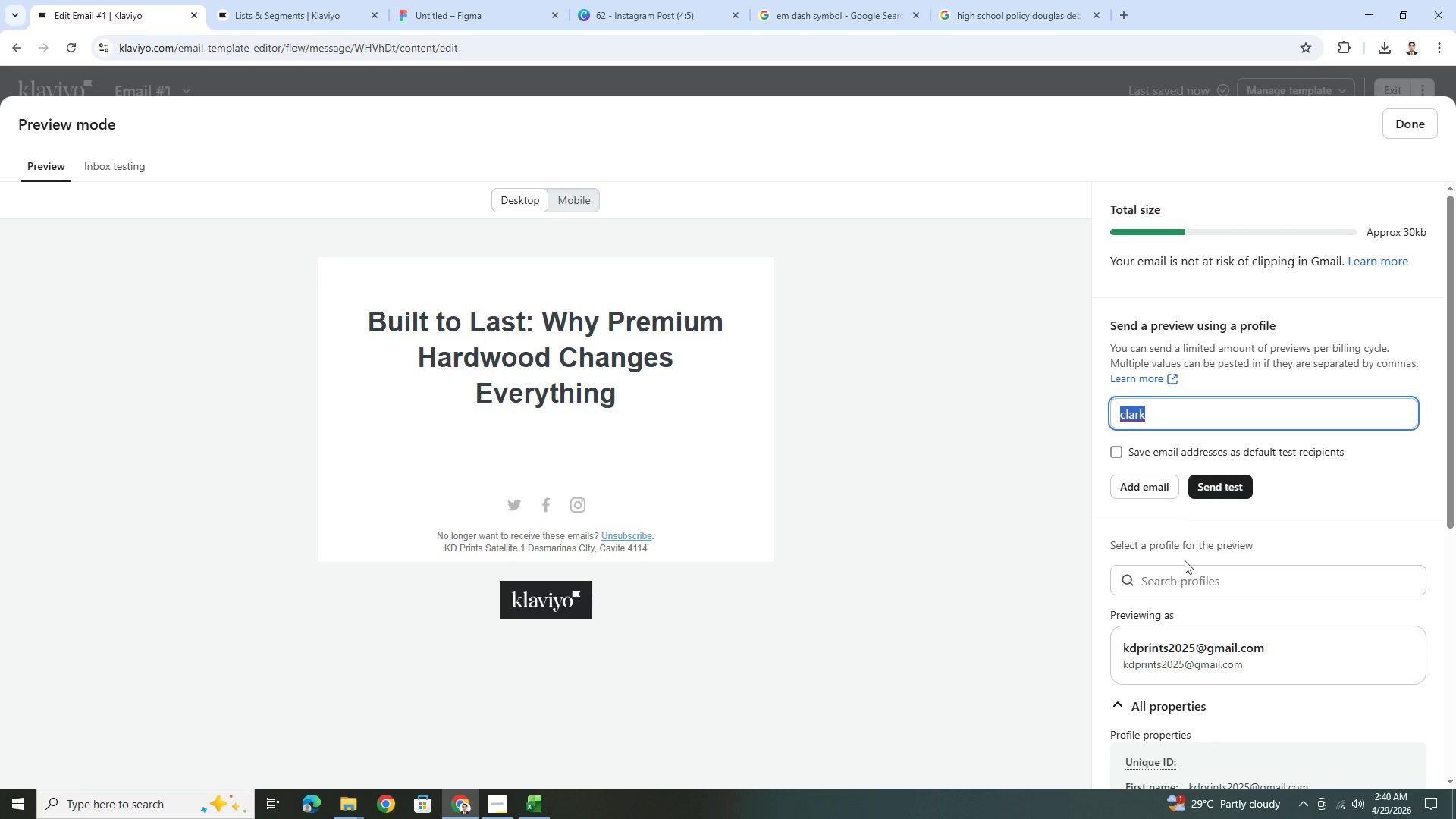 
key(Backspace)
 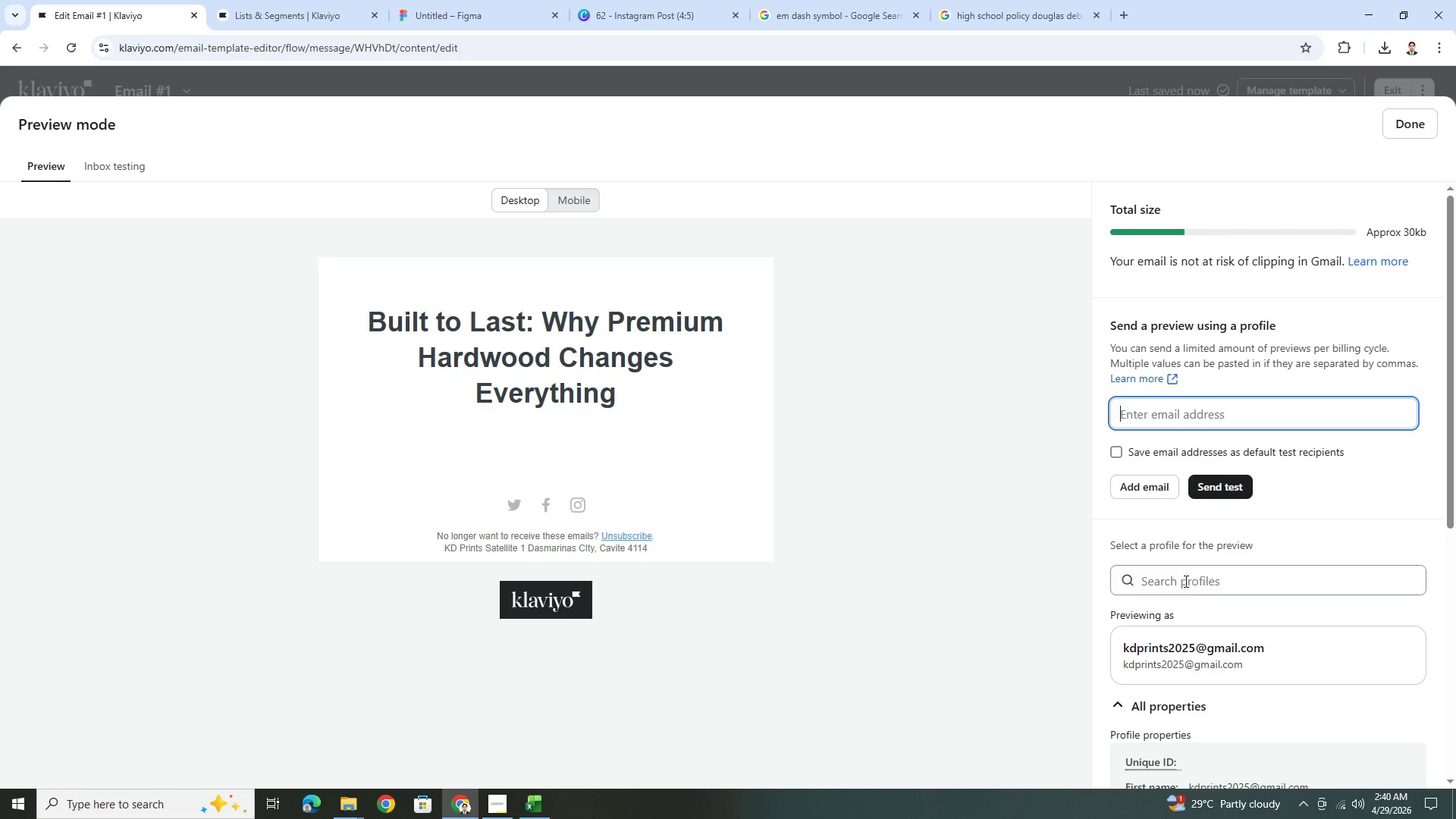 
left_click([1185, 588])
 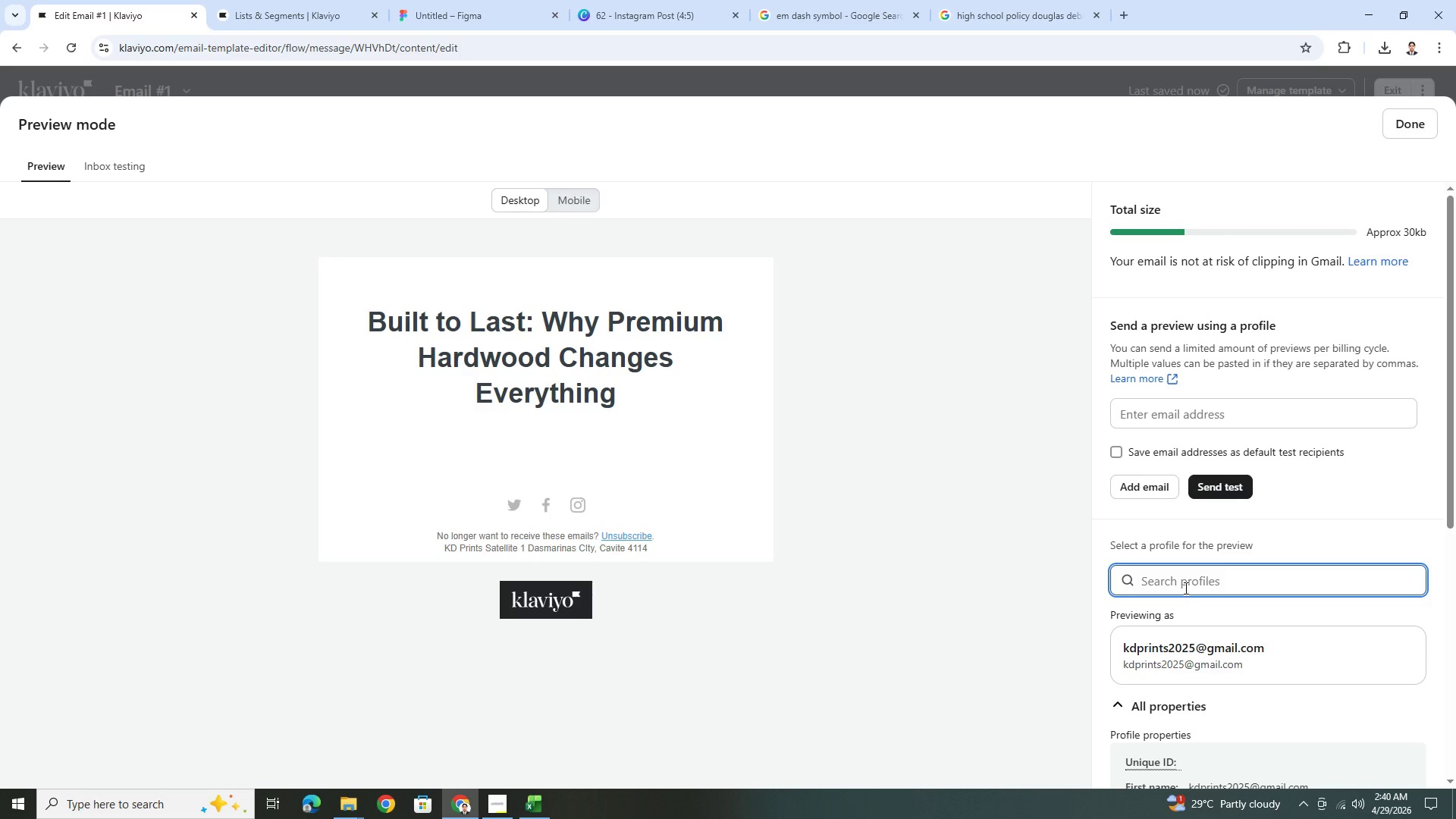 
type(clark)
 